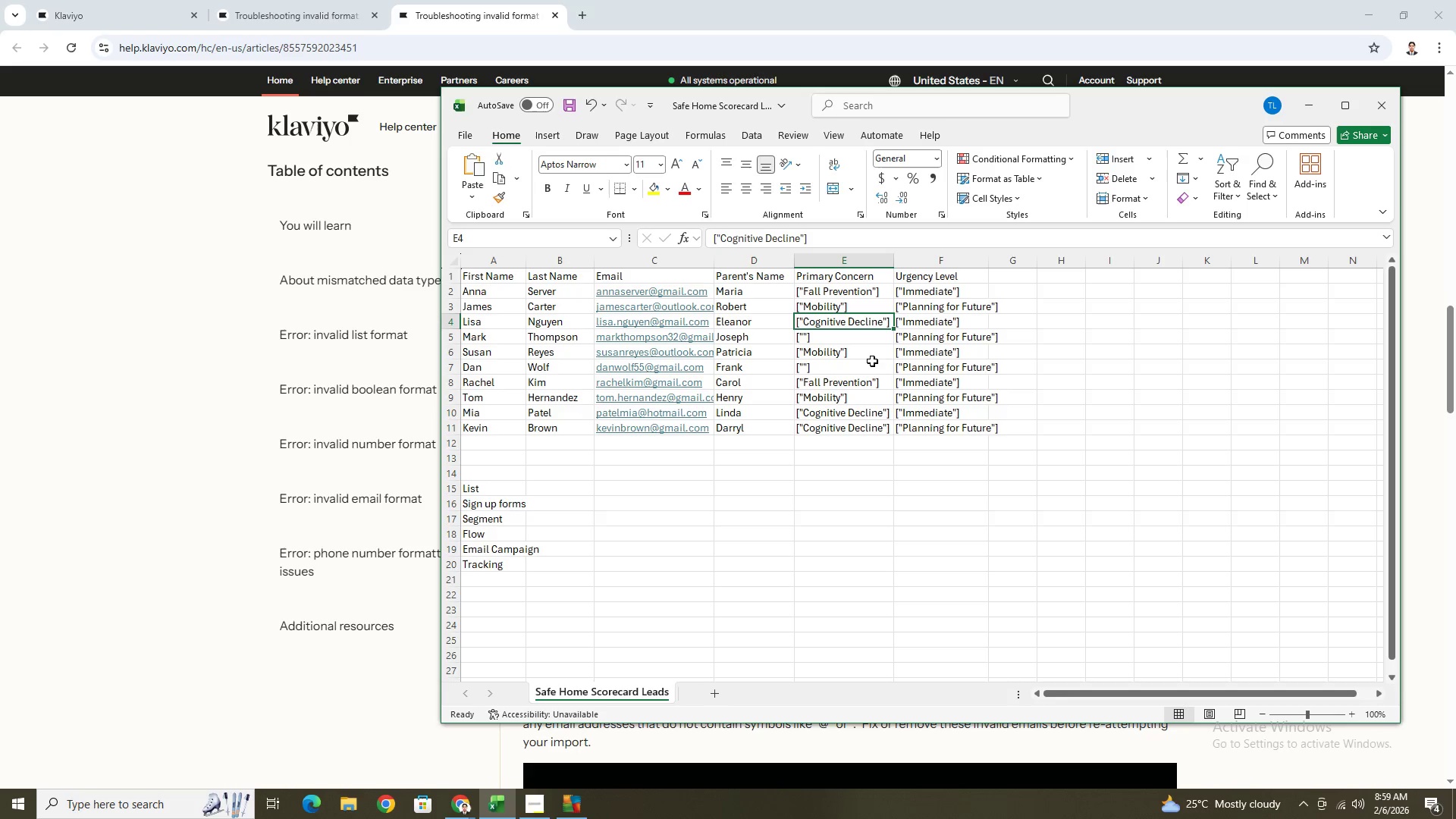 
left_click([869, 343])
 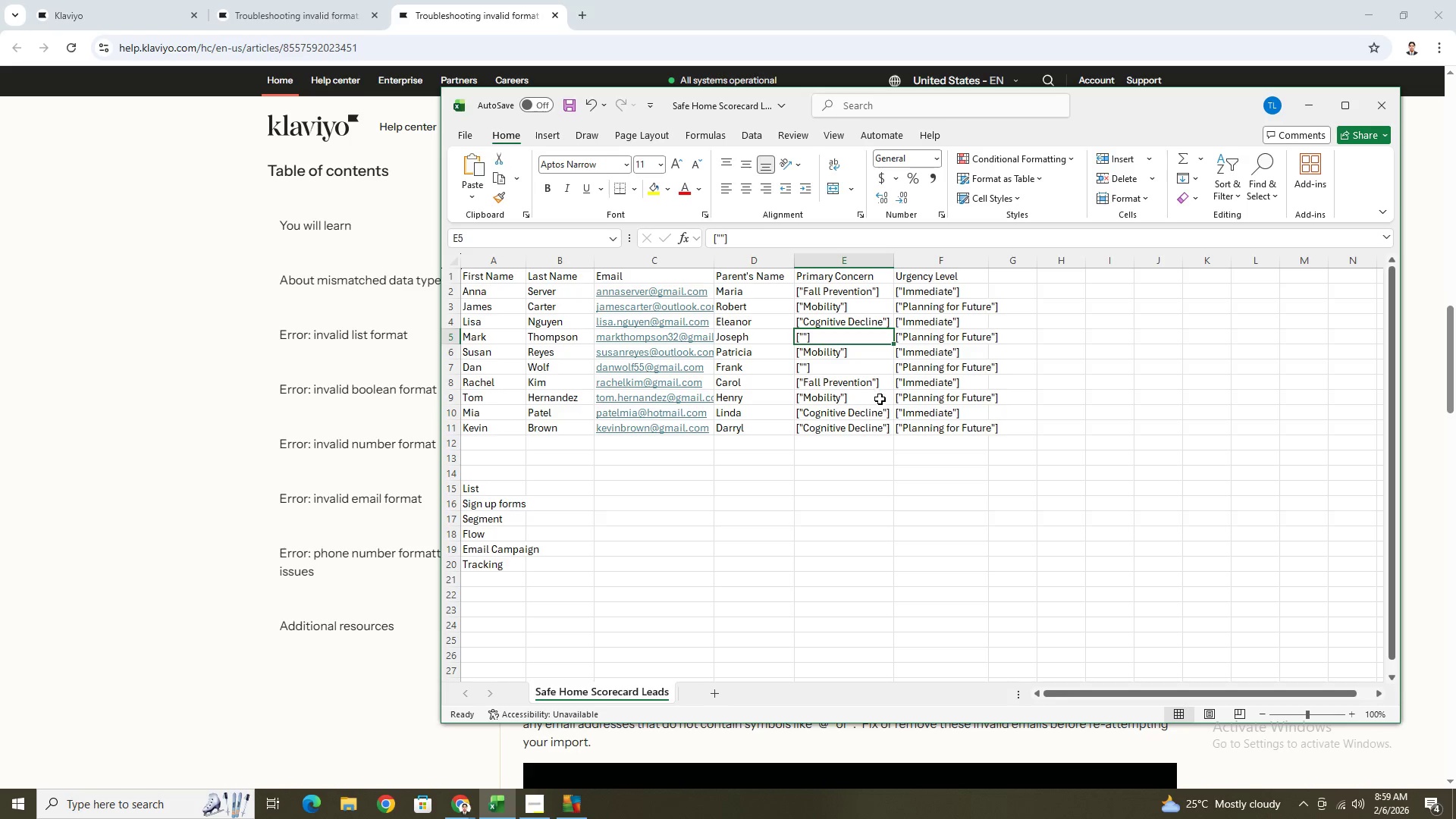 
hold_key(key=ShiftLeft, duration=0.67)
left_click([881, 426])
 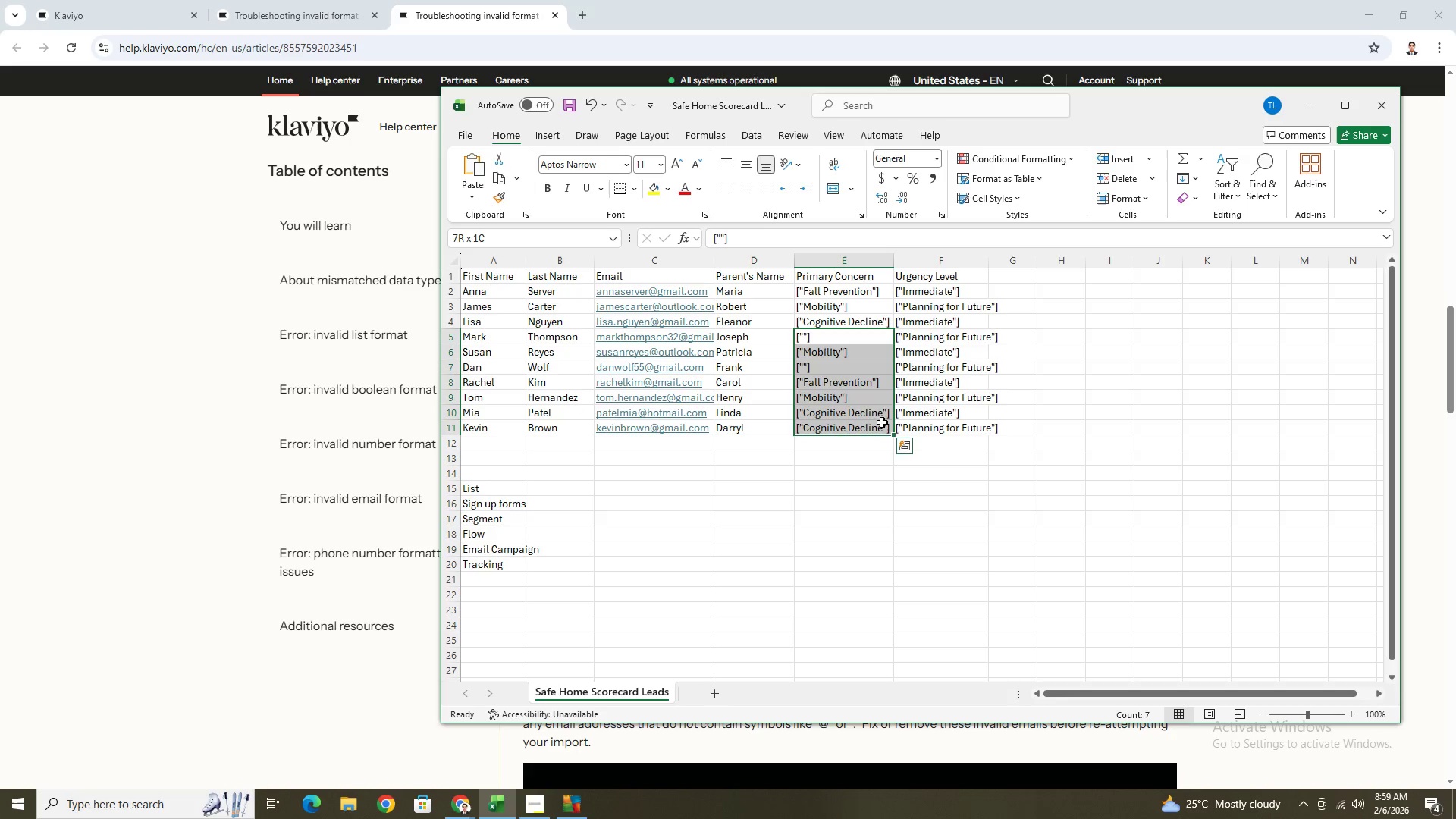 
key(Delete)
 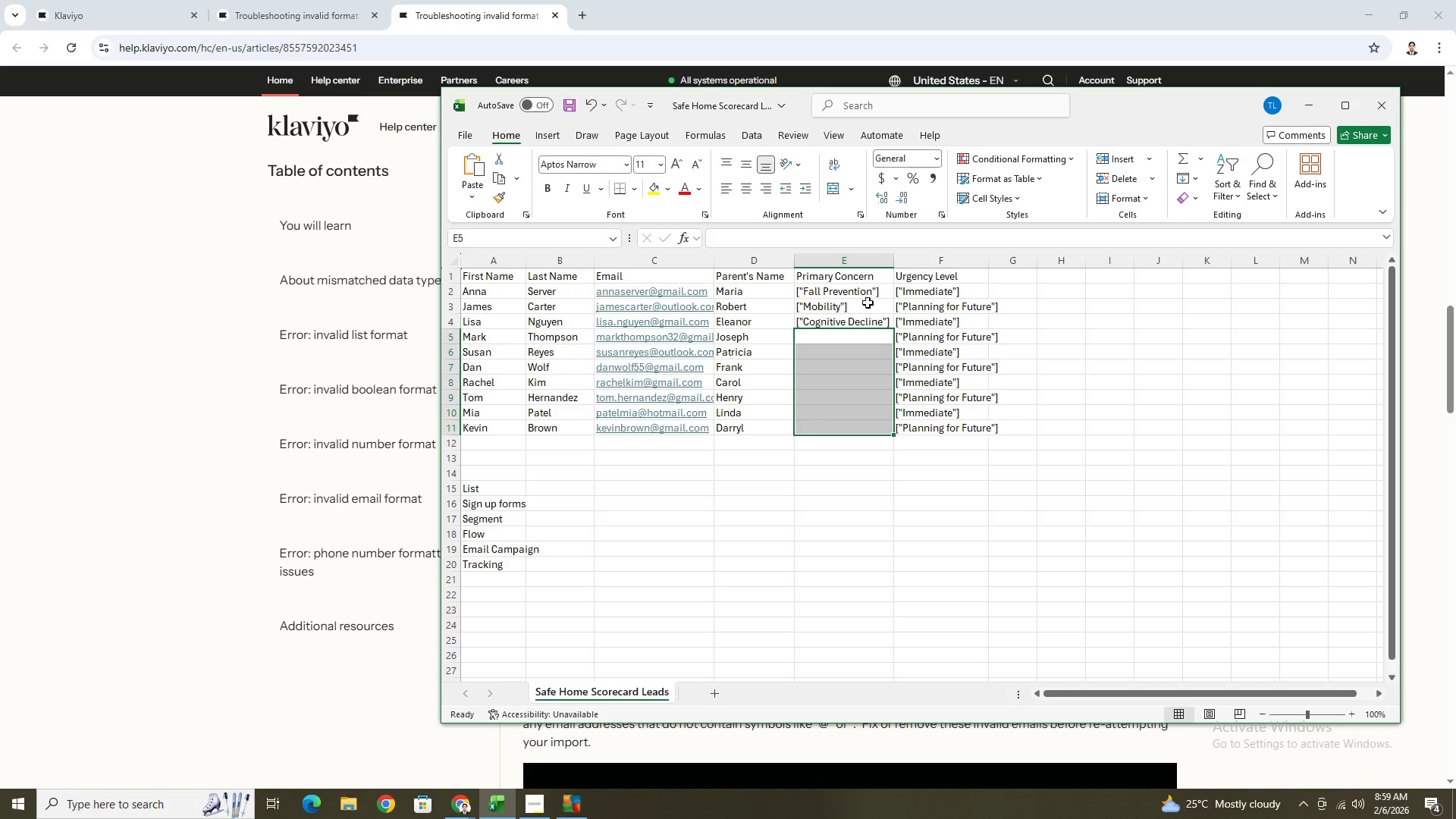 
left_click([868, 294])
 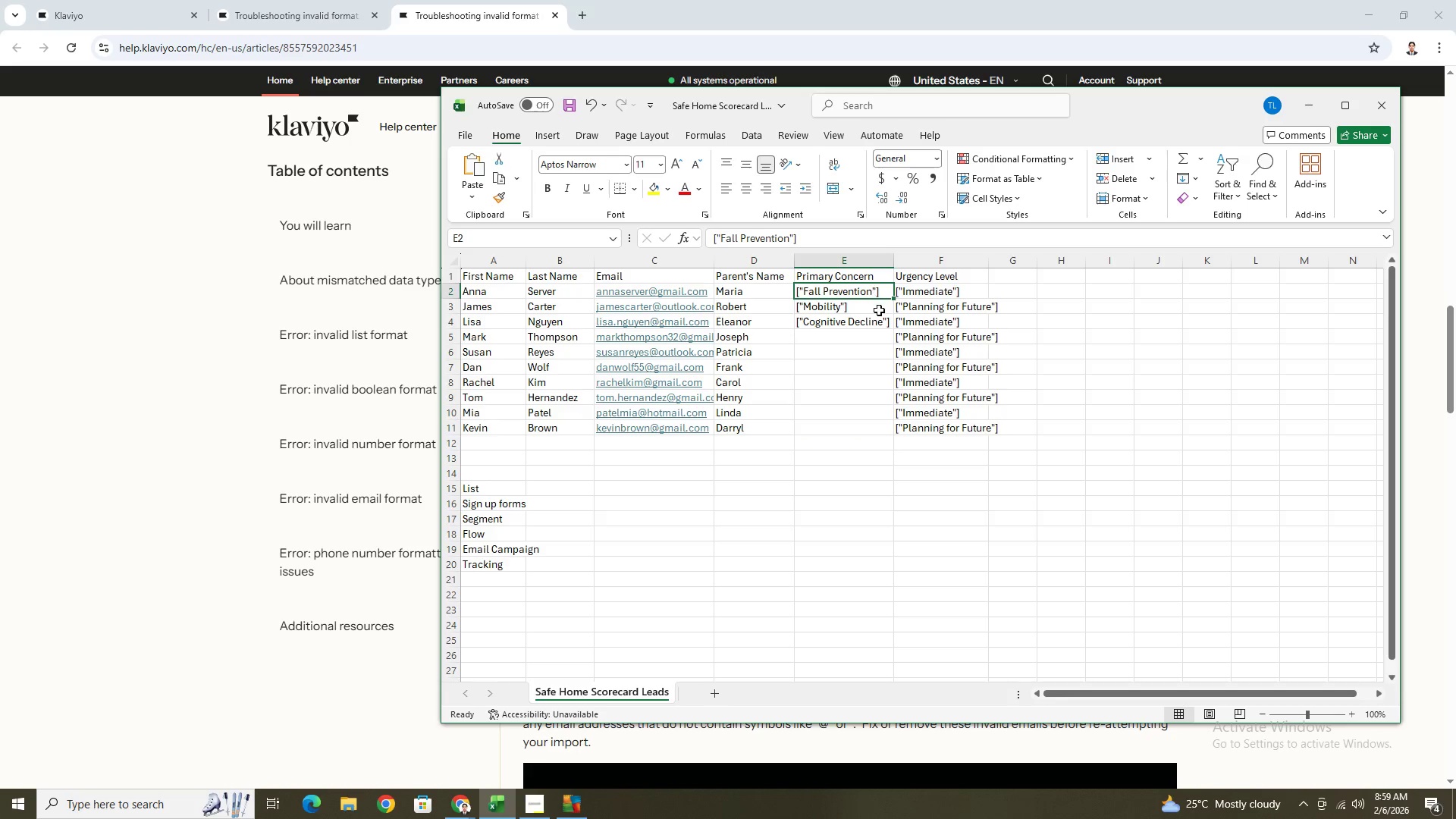 
hold_key(key=ShiftLeft, duration=0.53)
left_click([879, 318])
 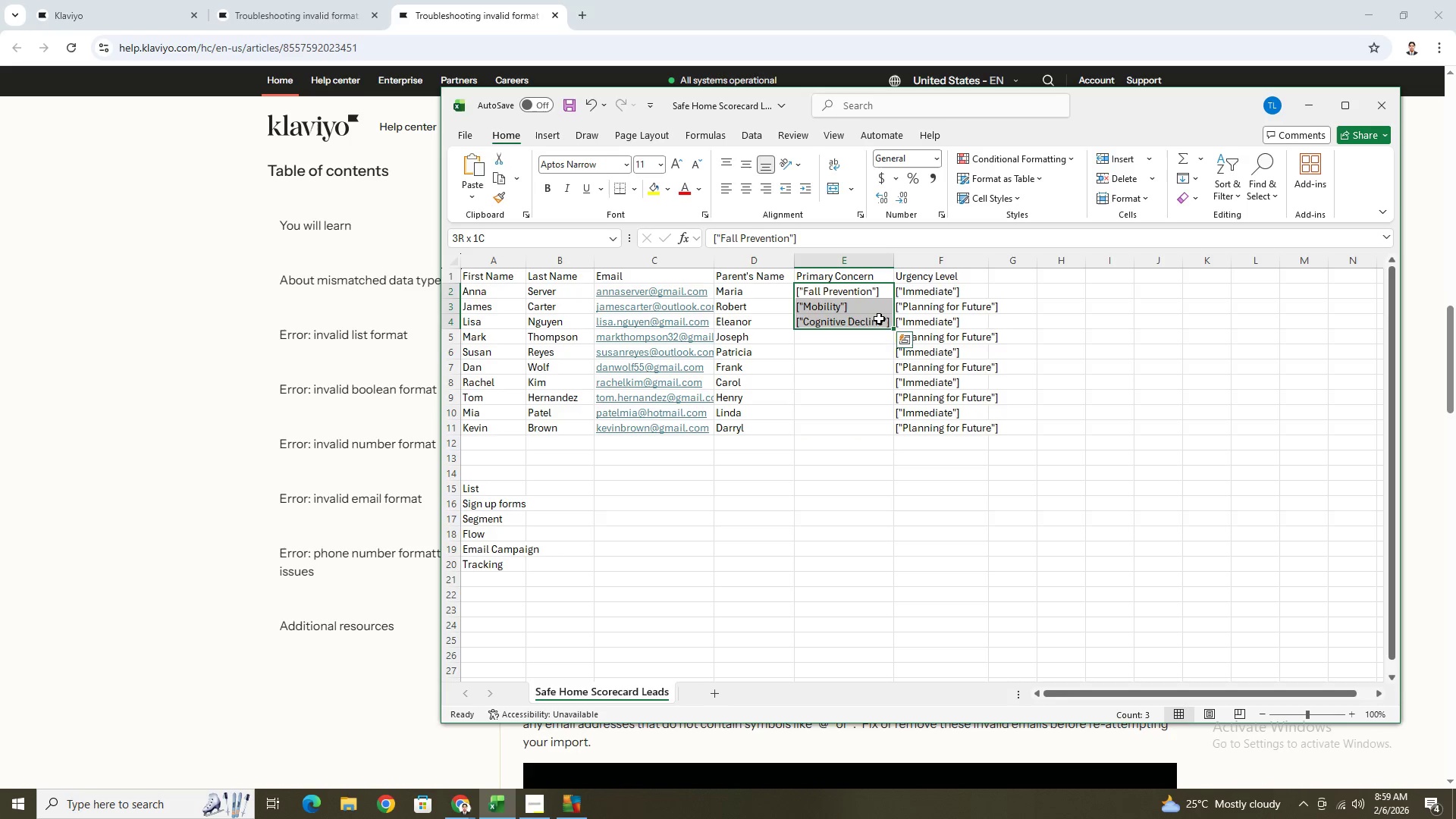 
key(Control+C)
 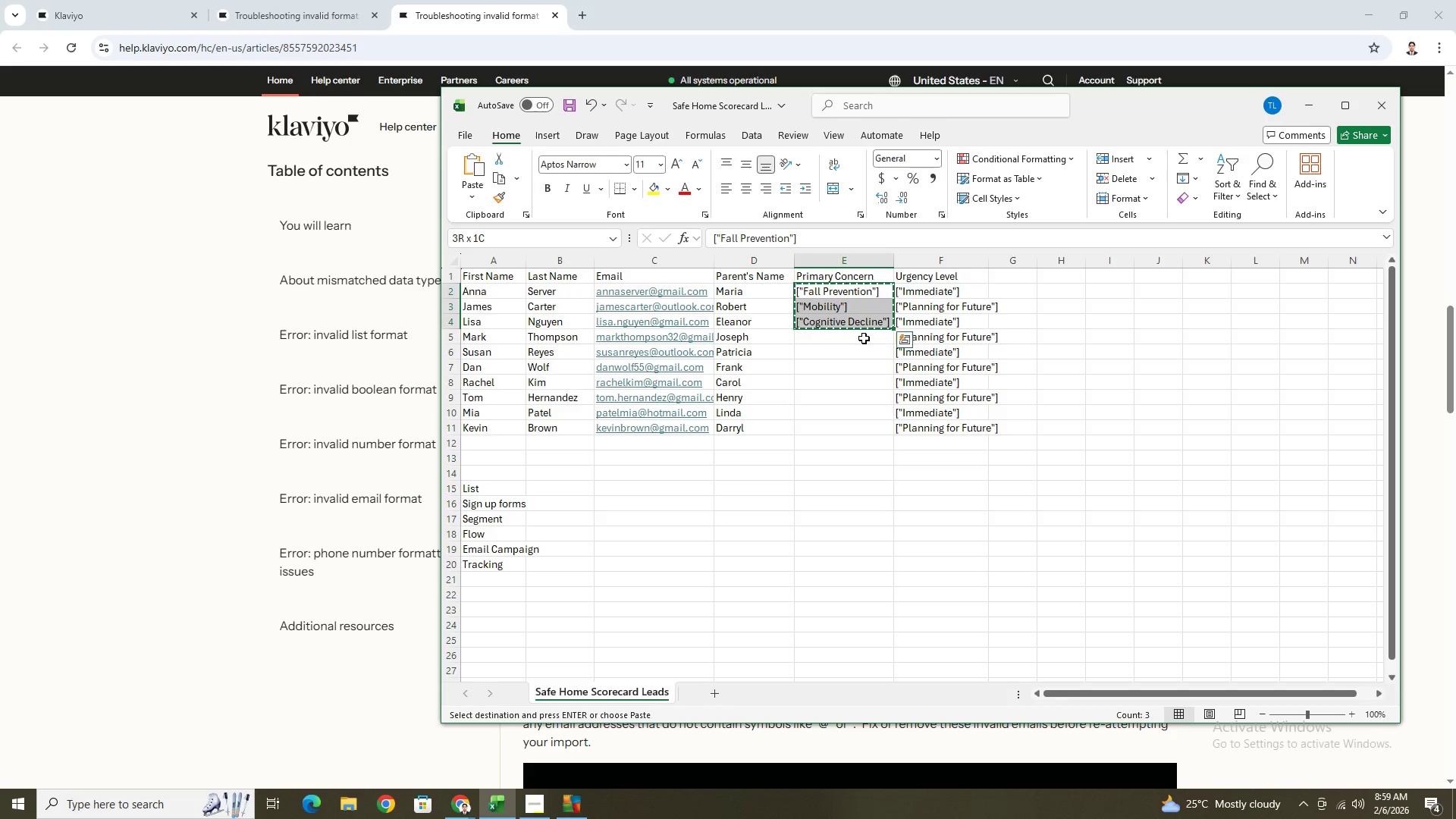 
left_click([864, 338])
 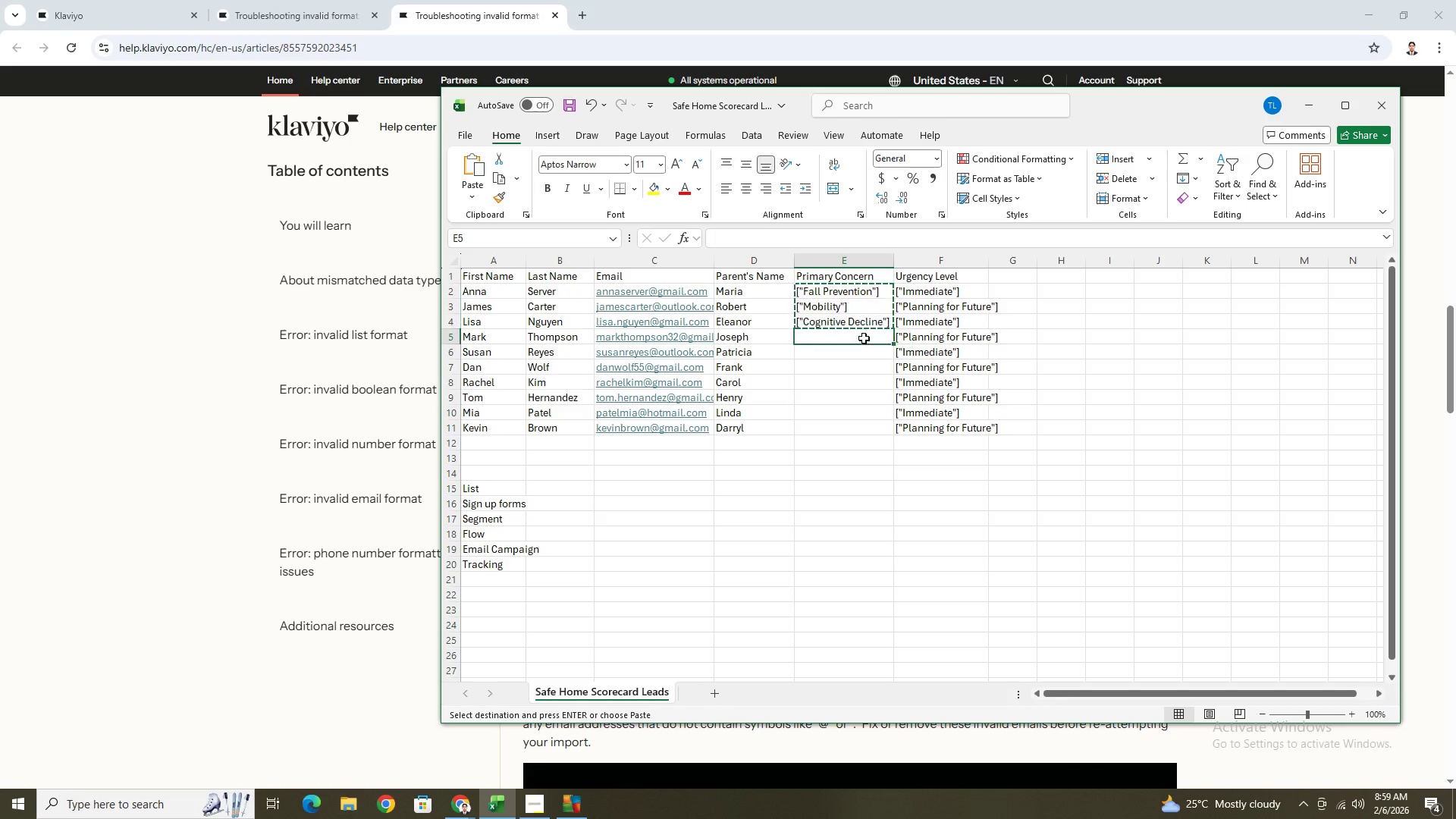 
key(Control+ControlLeft)
 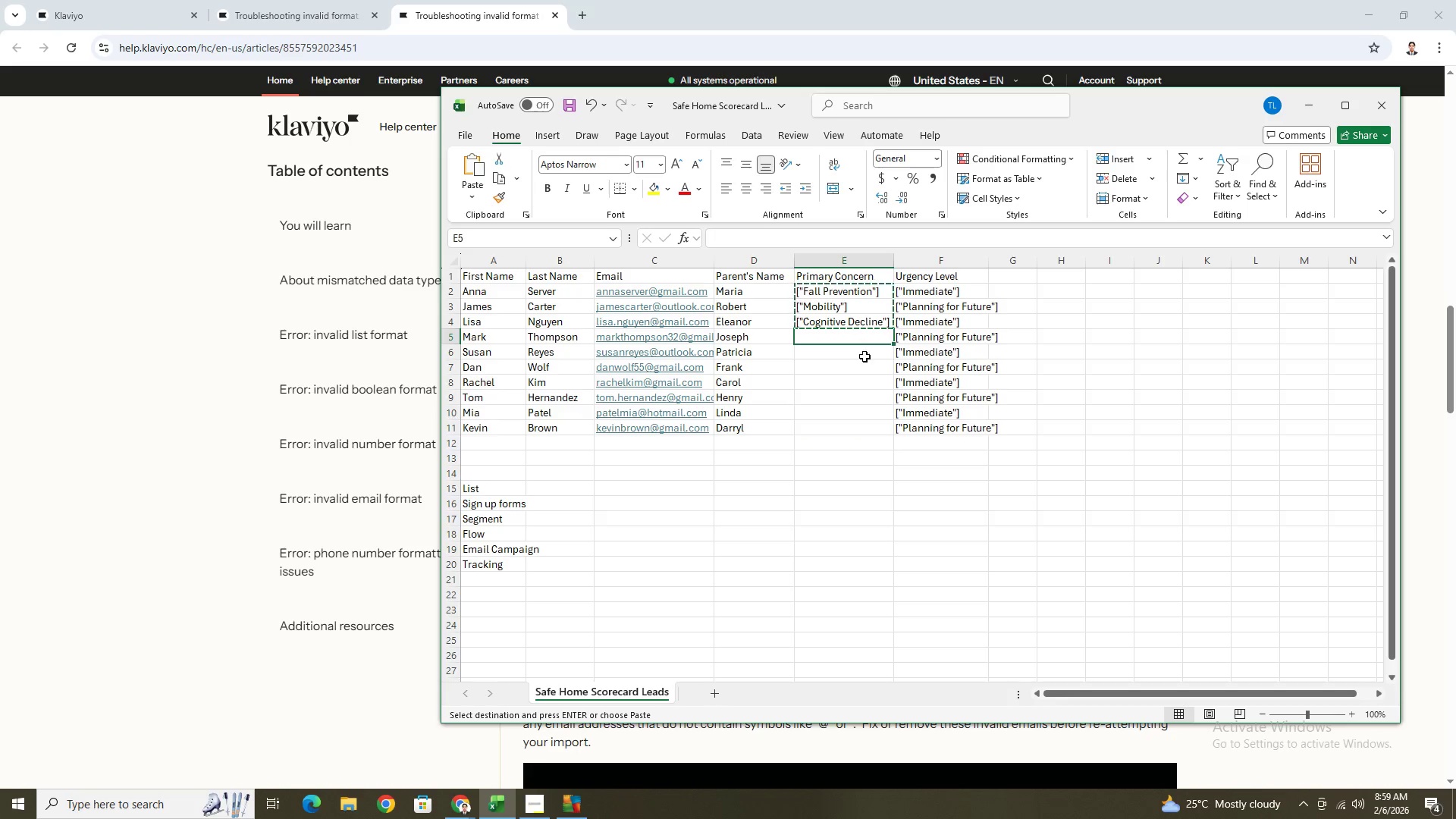 
key(Control+V)
 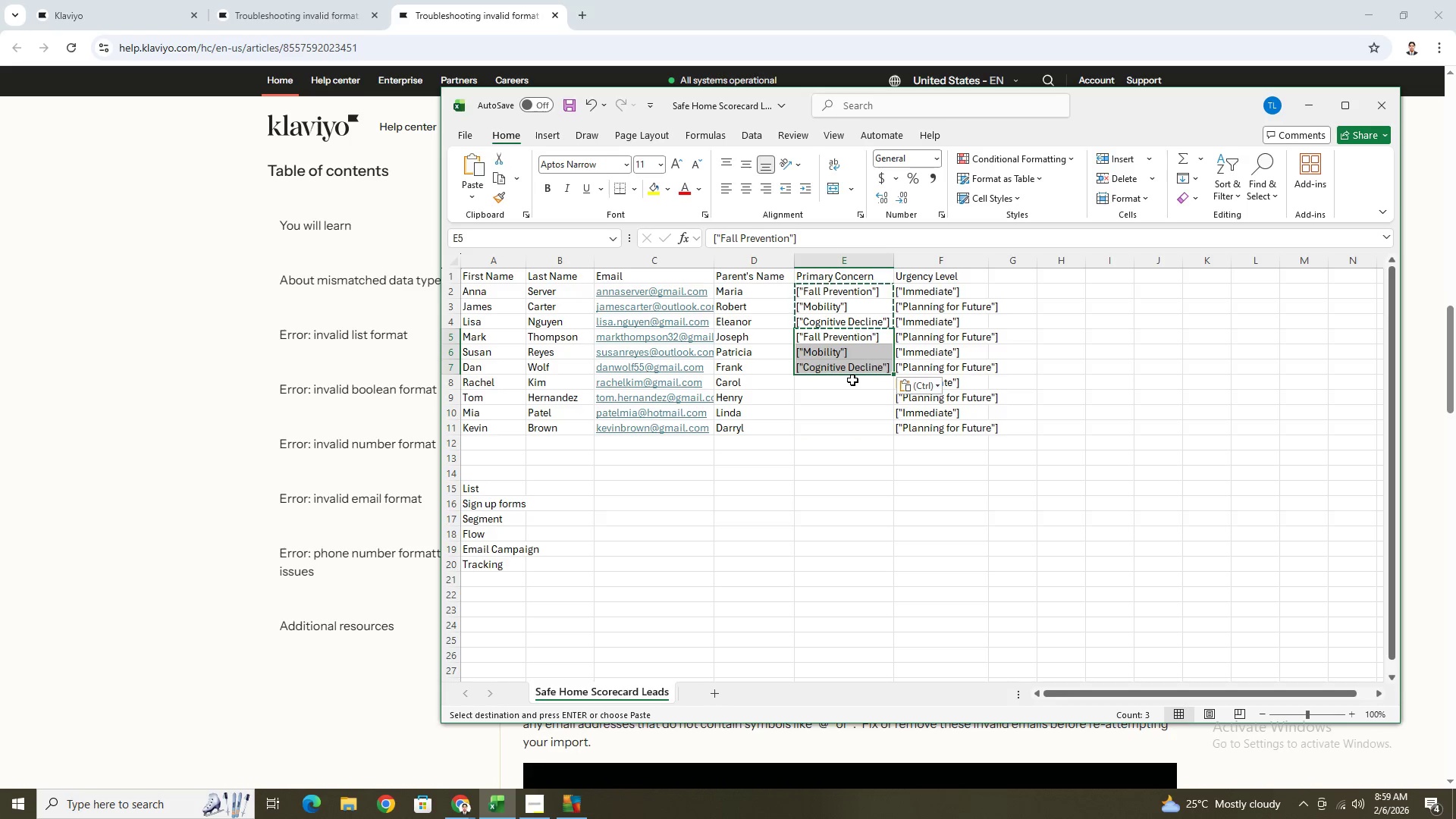 
left_click([852, 383])
 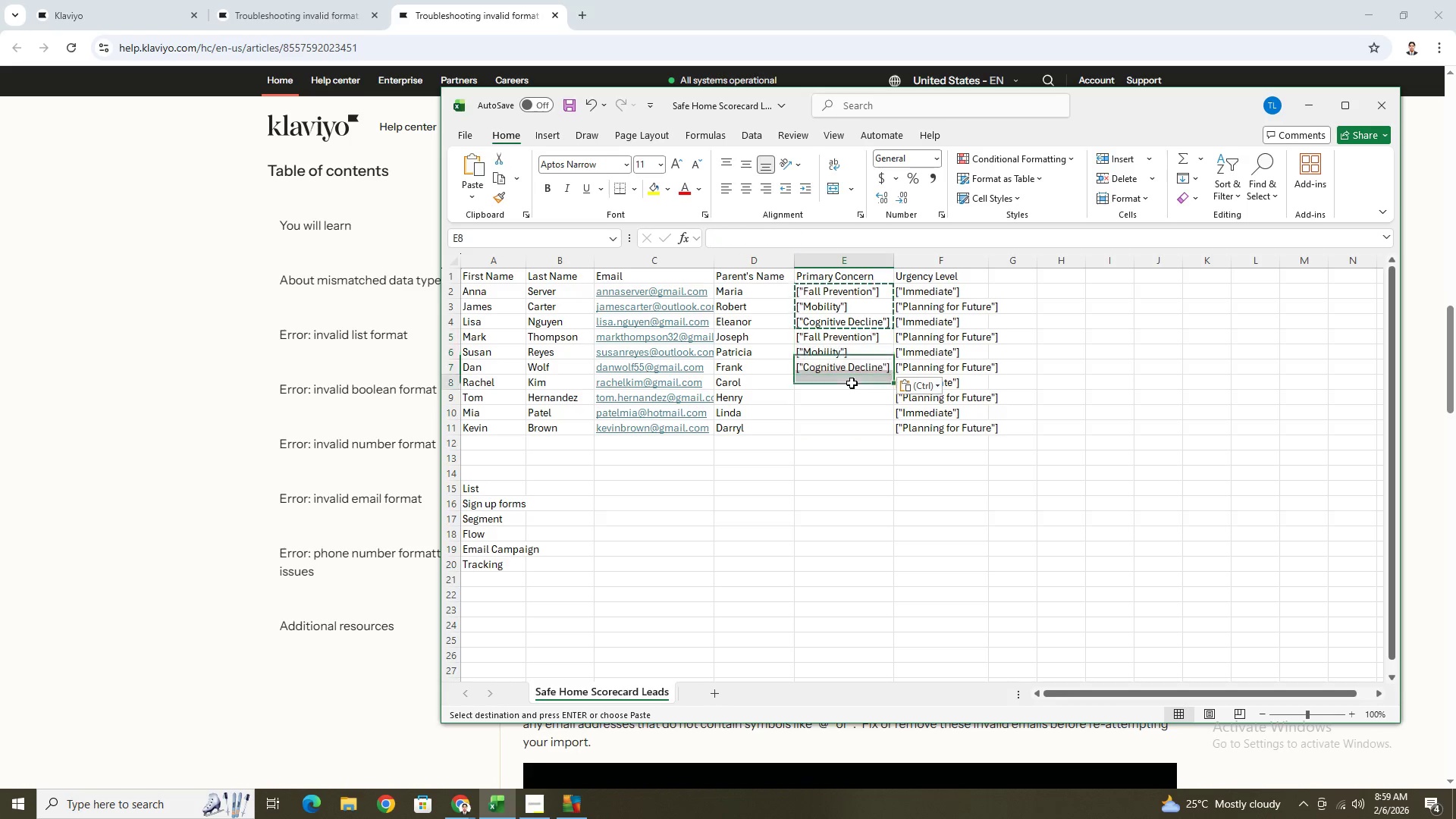 
key(Control+ControlLeft)
 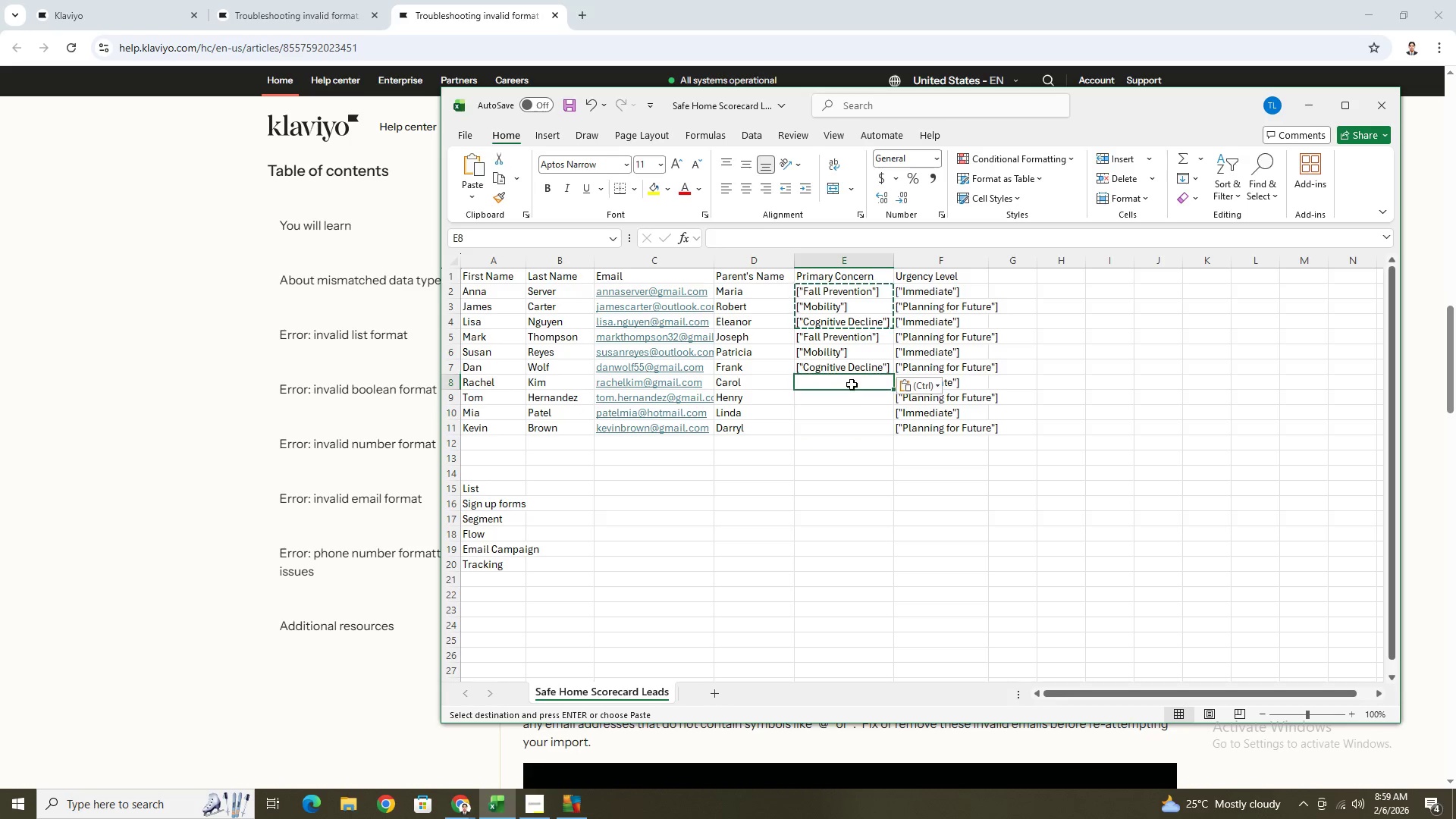 
key(Control+V)
 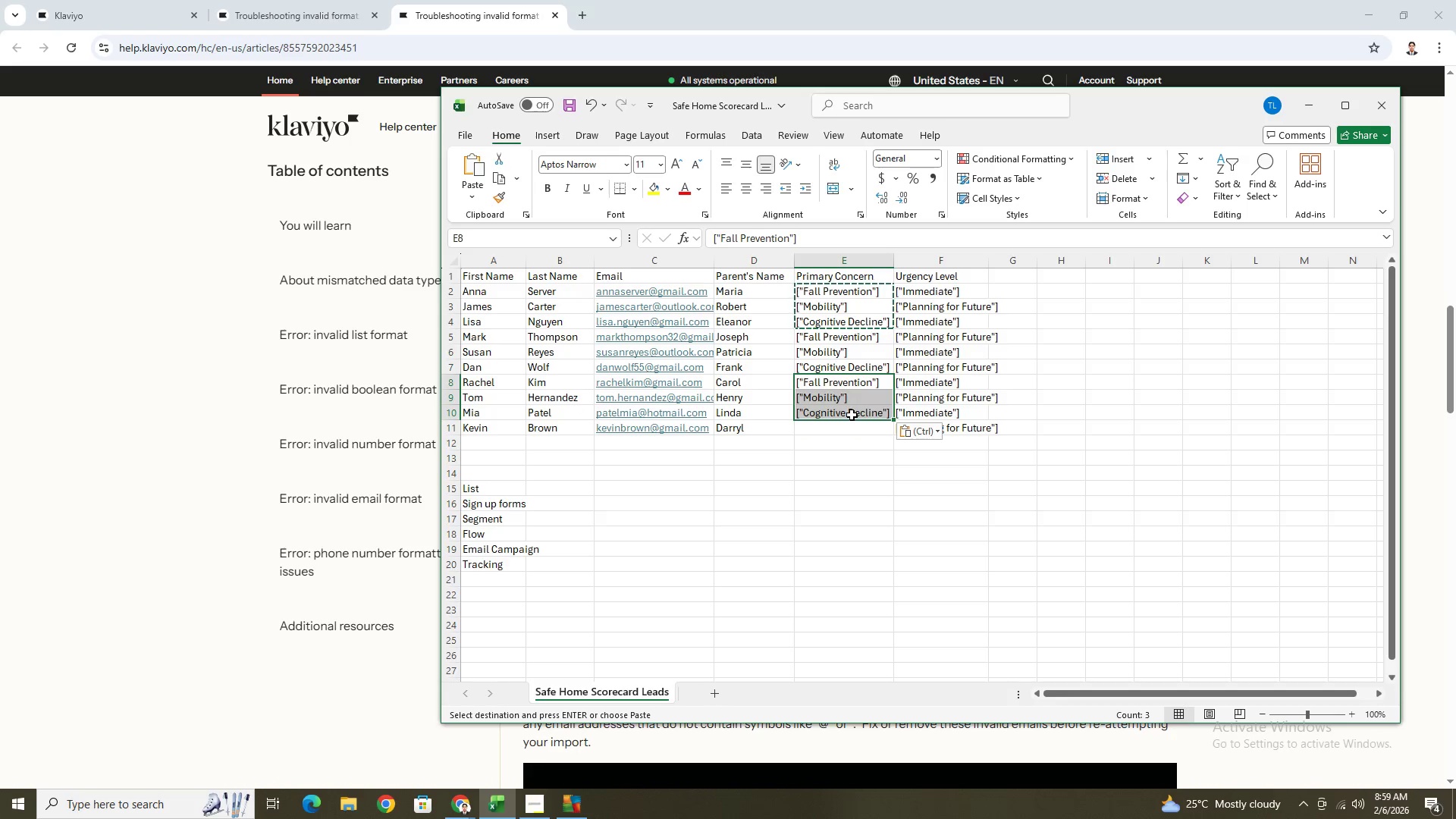 
left_click([852, 415])
 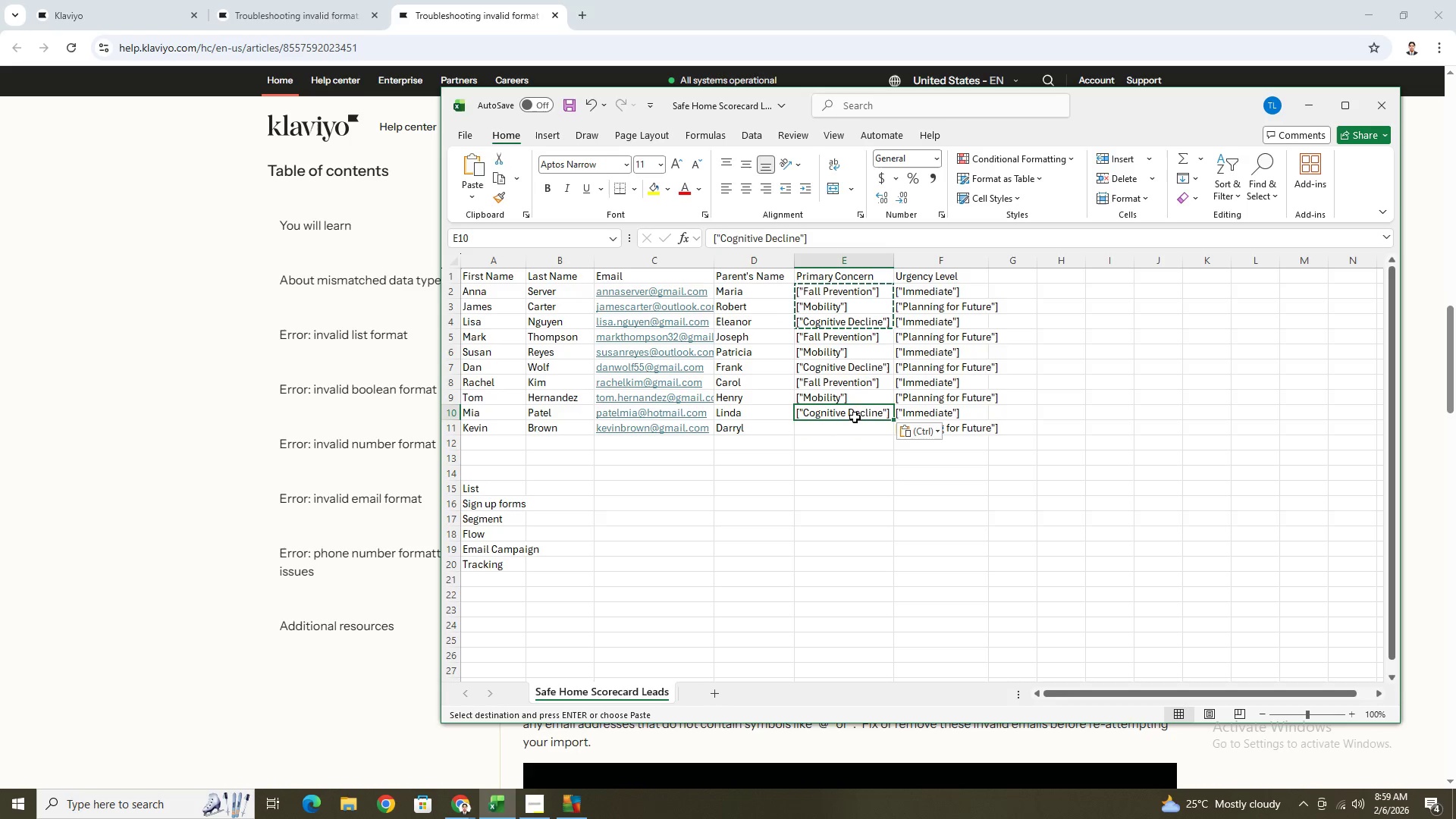 
key(Control+C)
 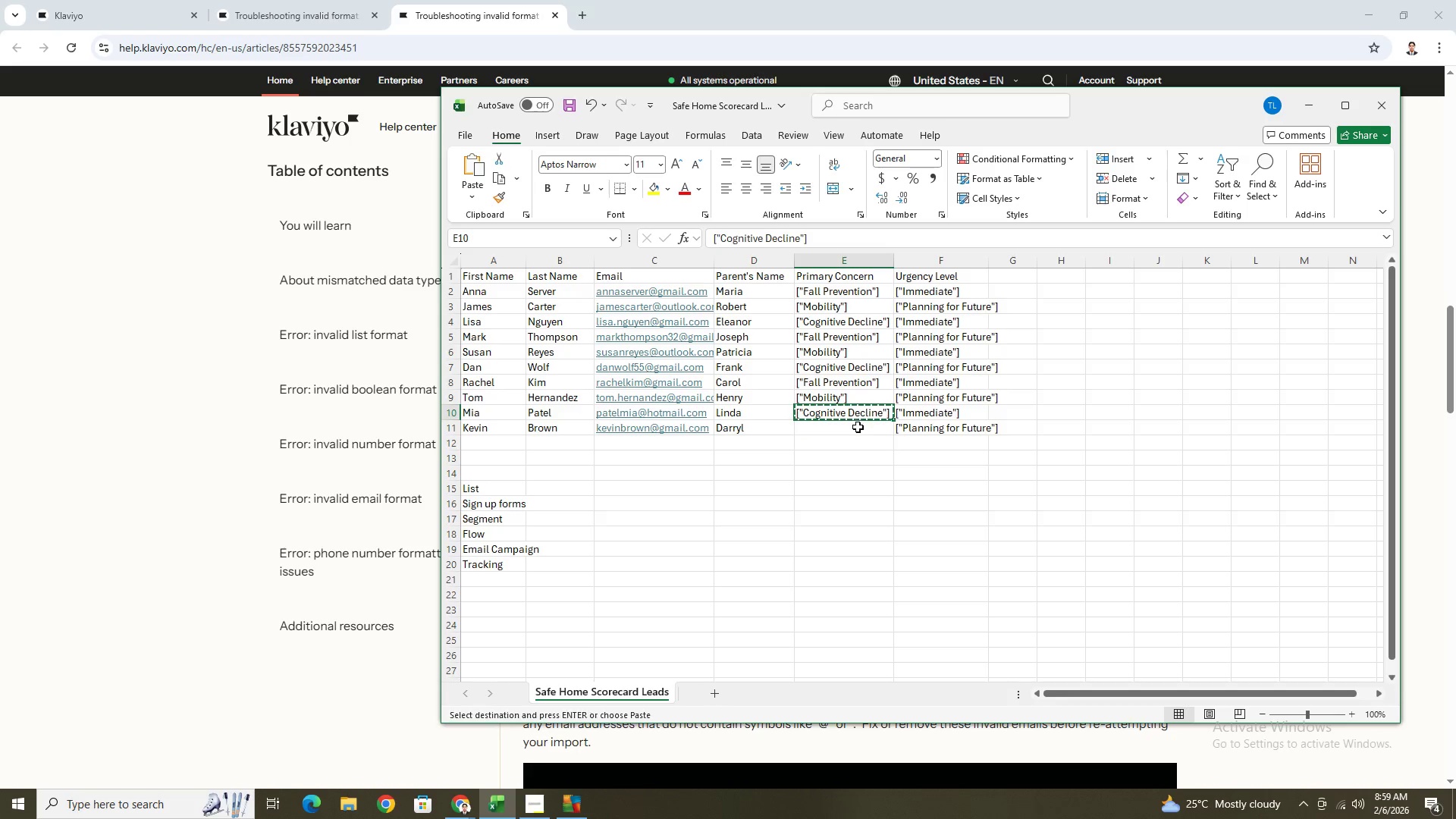 
left_click([858, 427])
 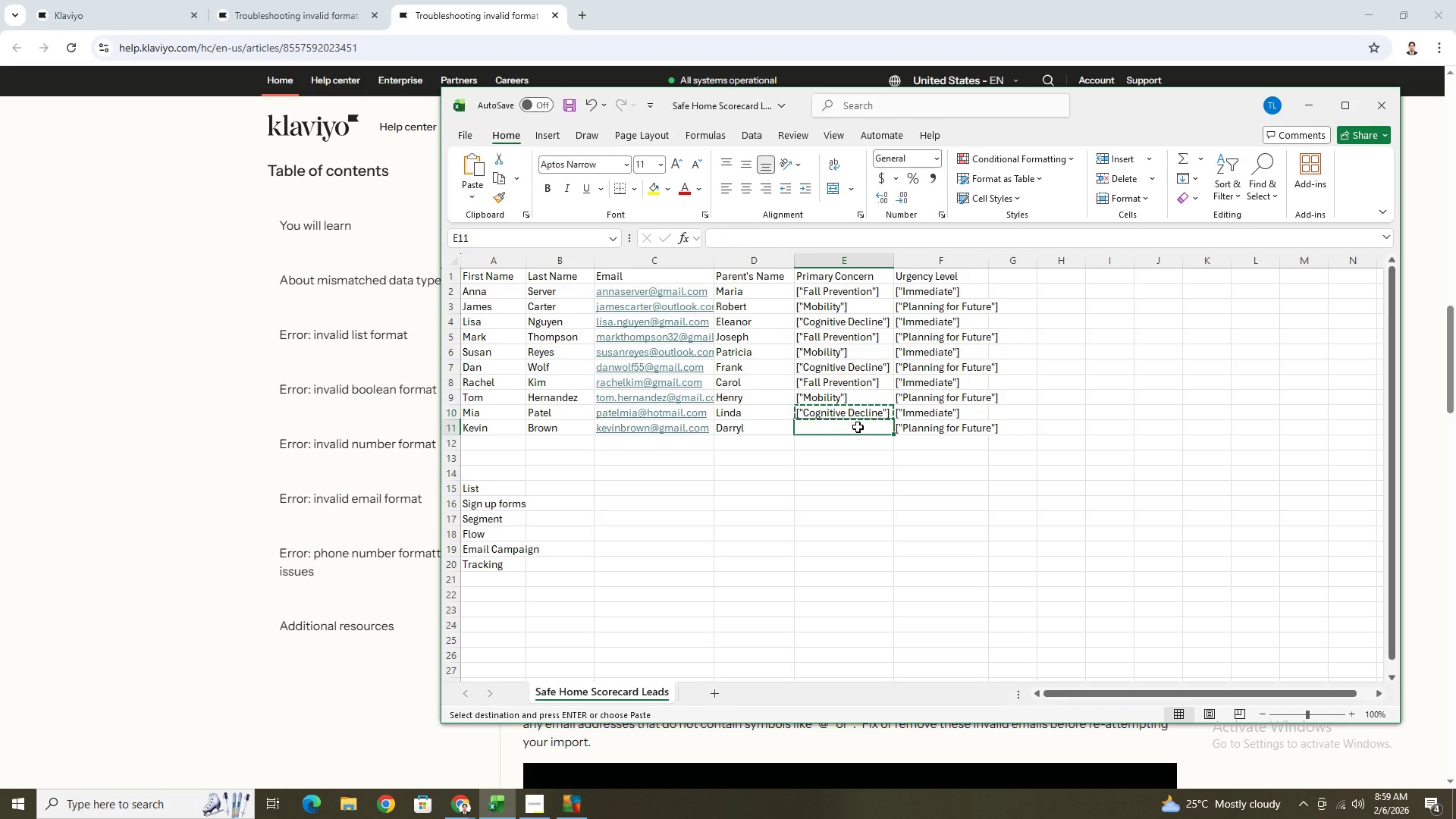 
key(Control+V)
 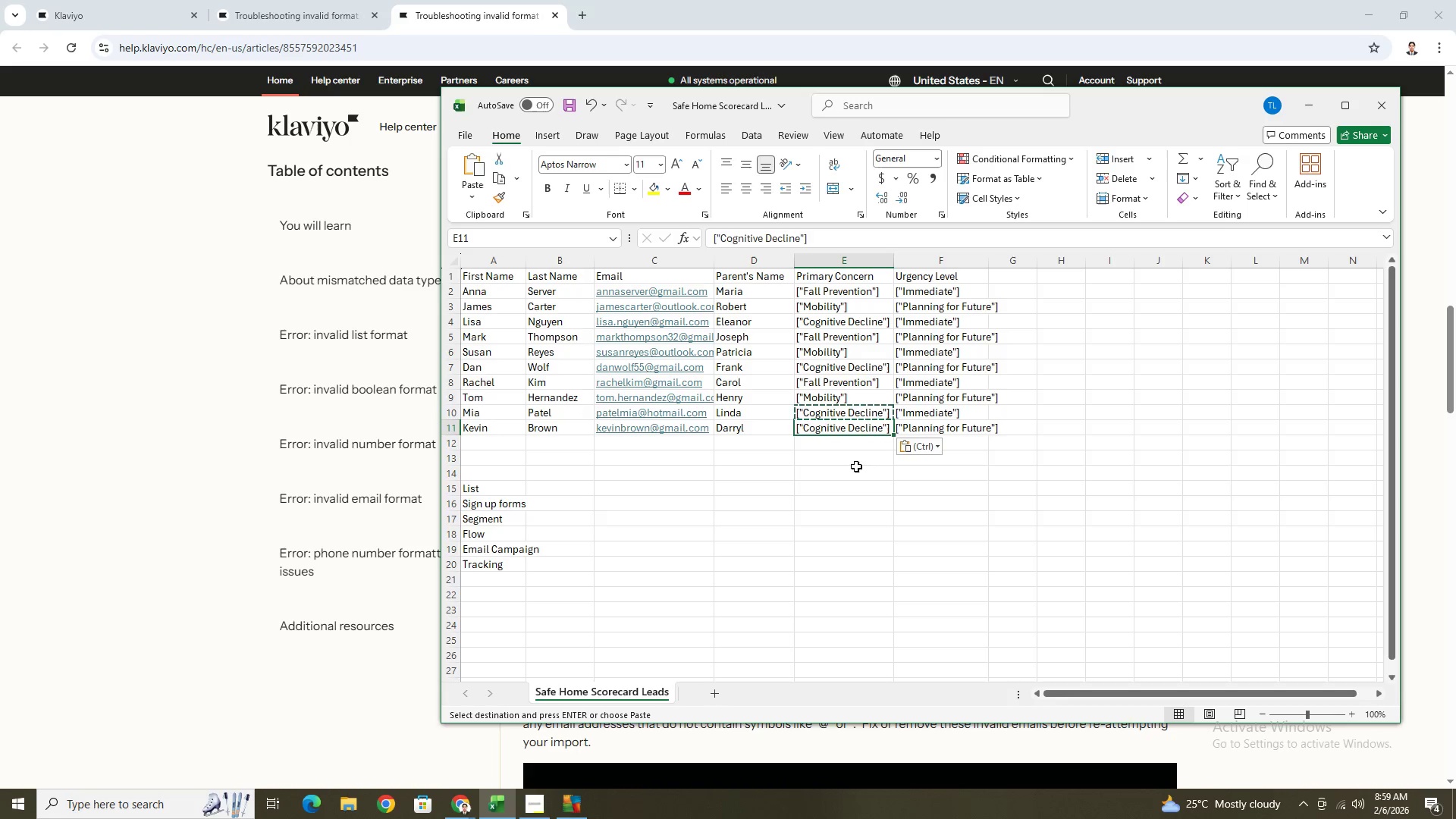 
left_click([856, 466])
 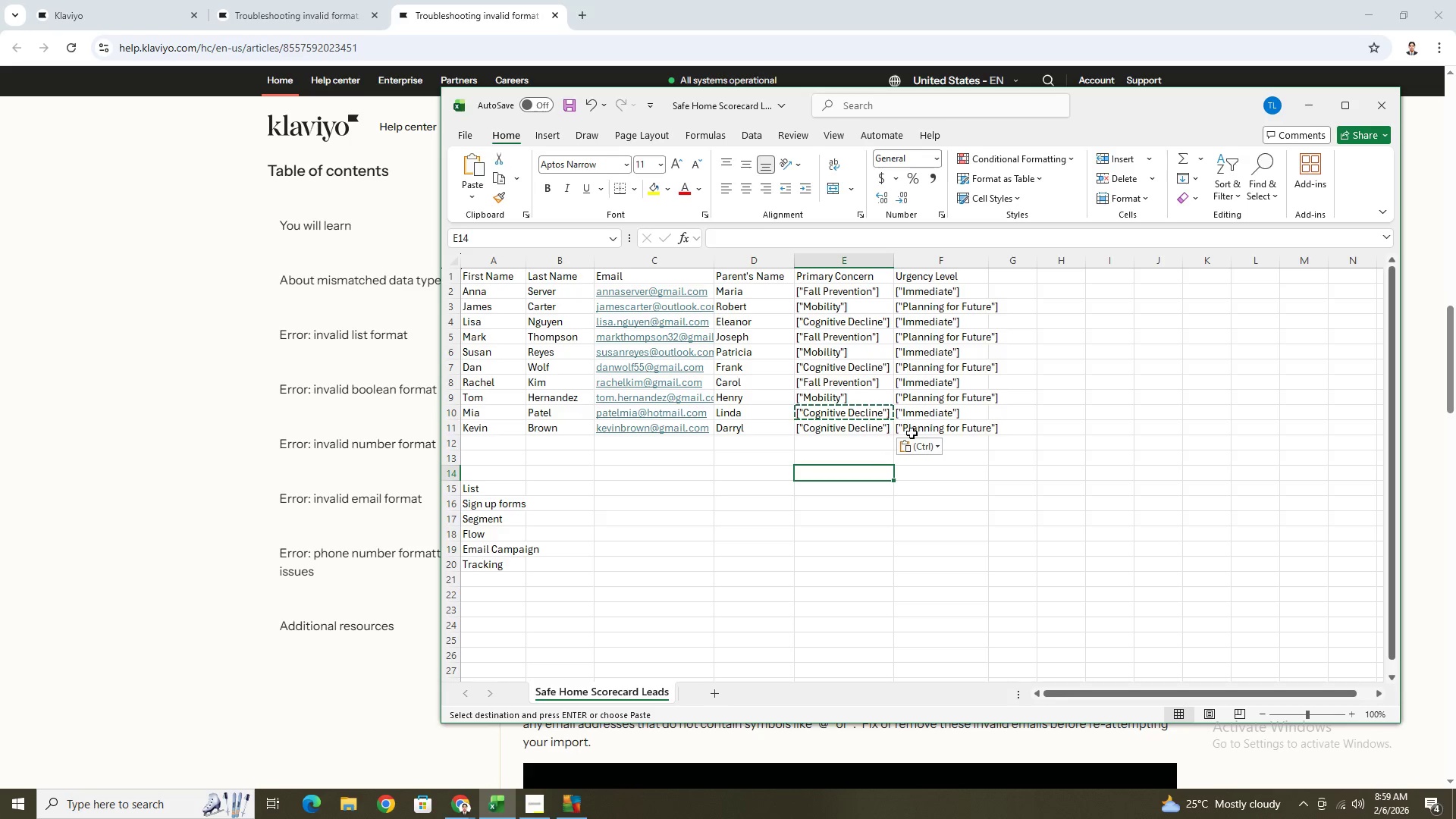 
key(Escape)
 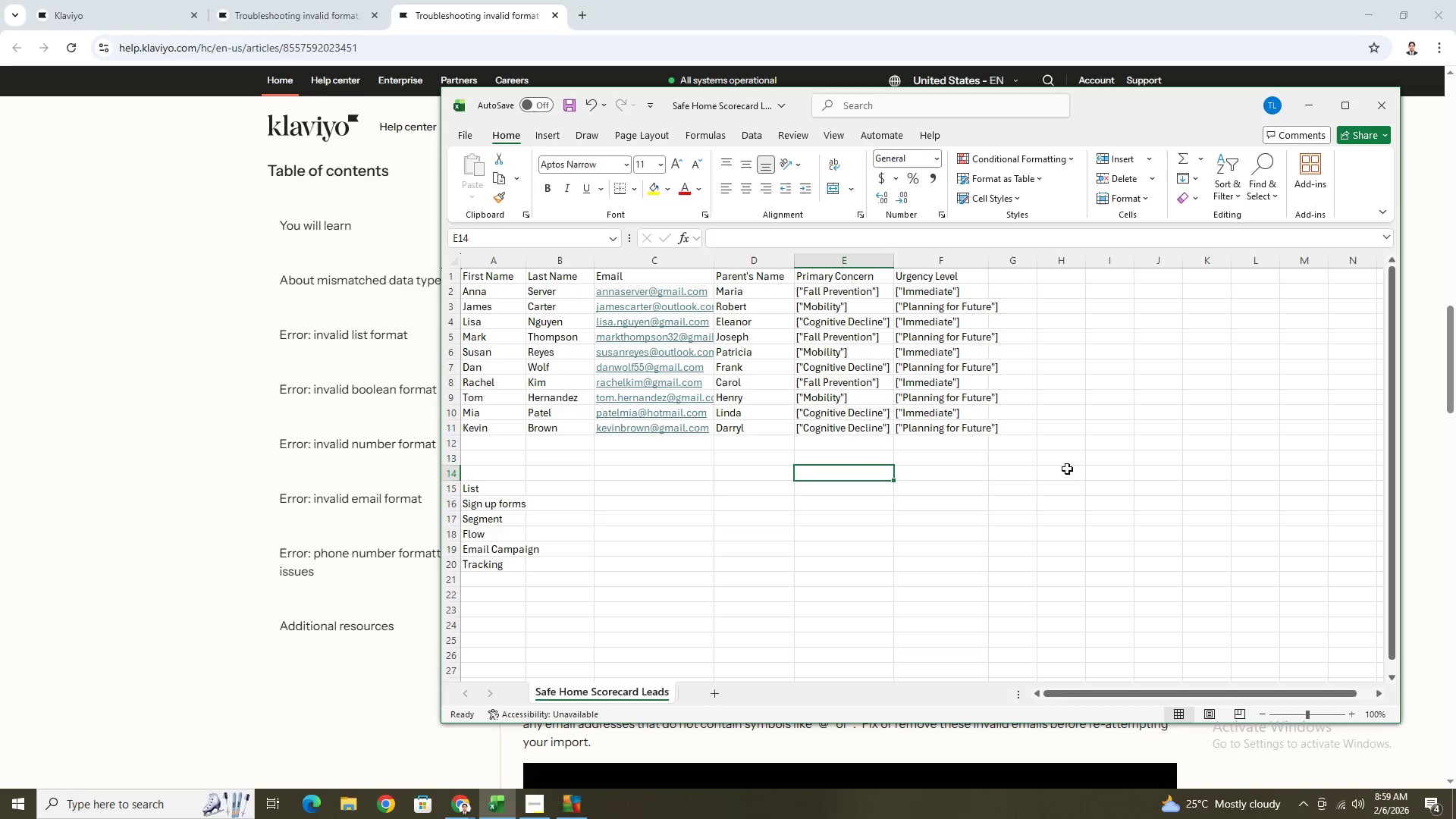 
left_click([1066, 463])
 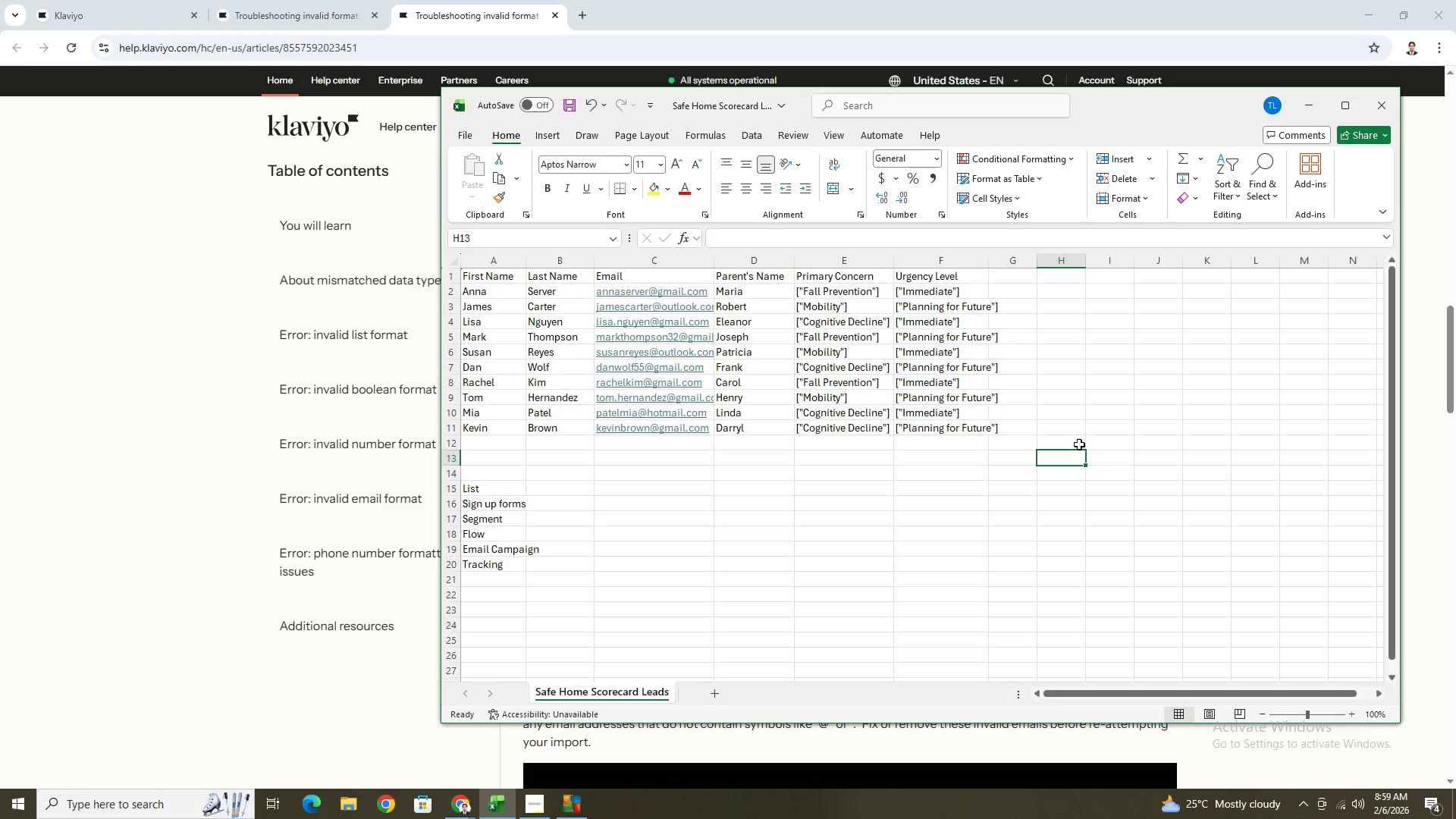 
wait(8.34)
 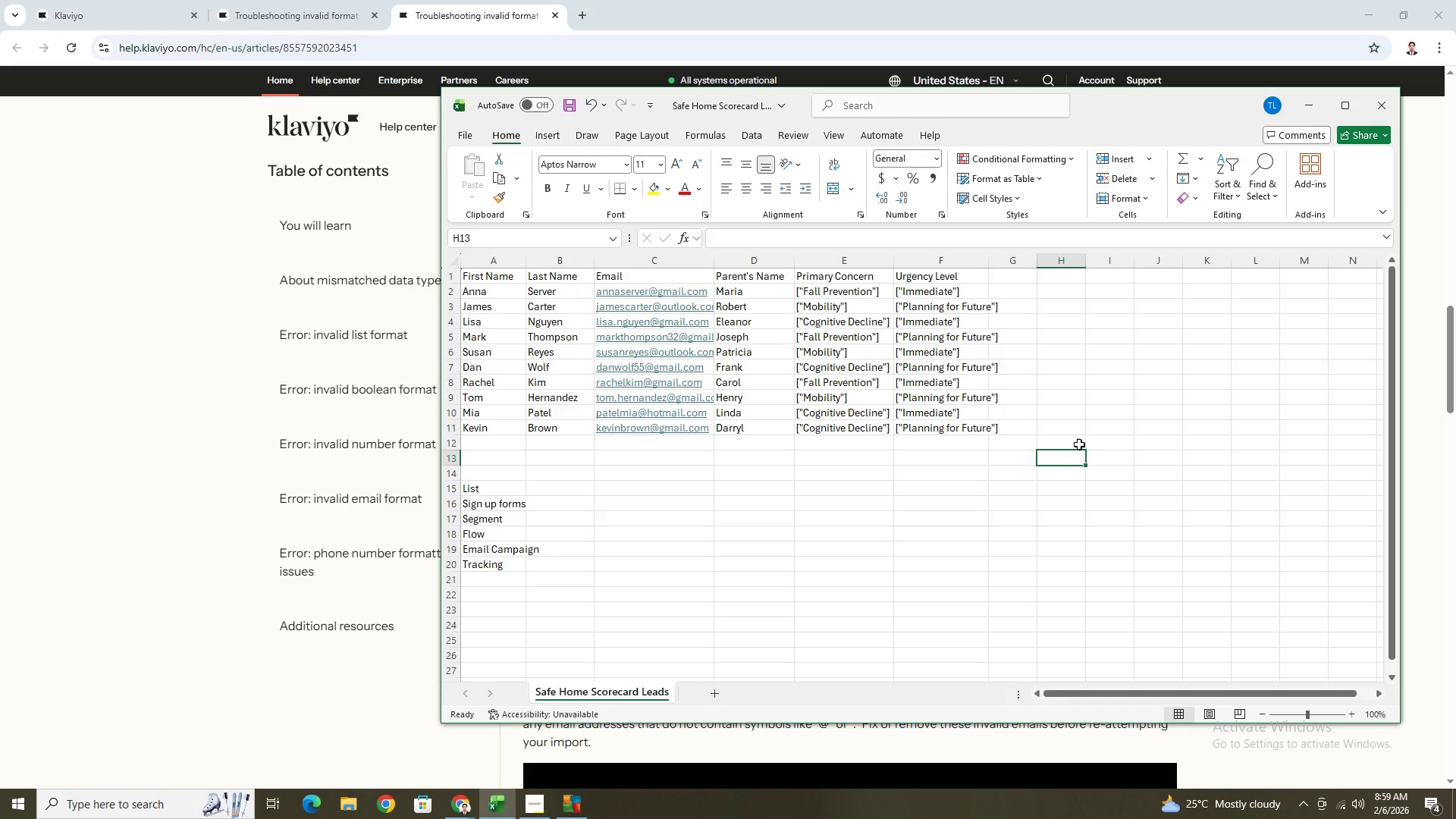 
left_click([488, 490])
 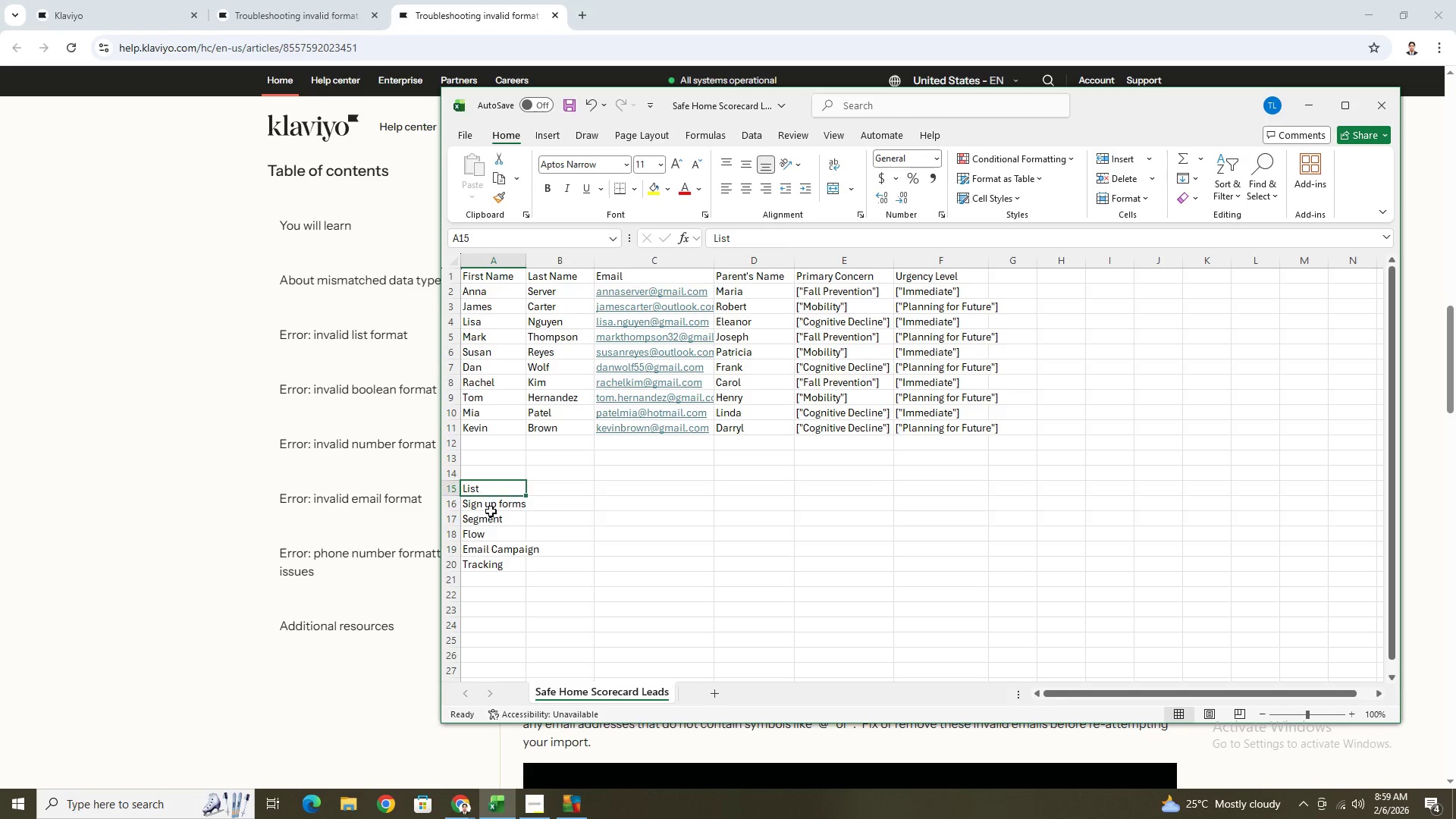 
hold_key(key=ShiftLeft, duration=0.53)
left_click([497, 560])
 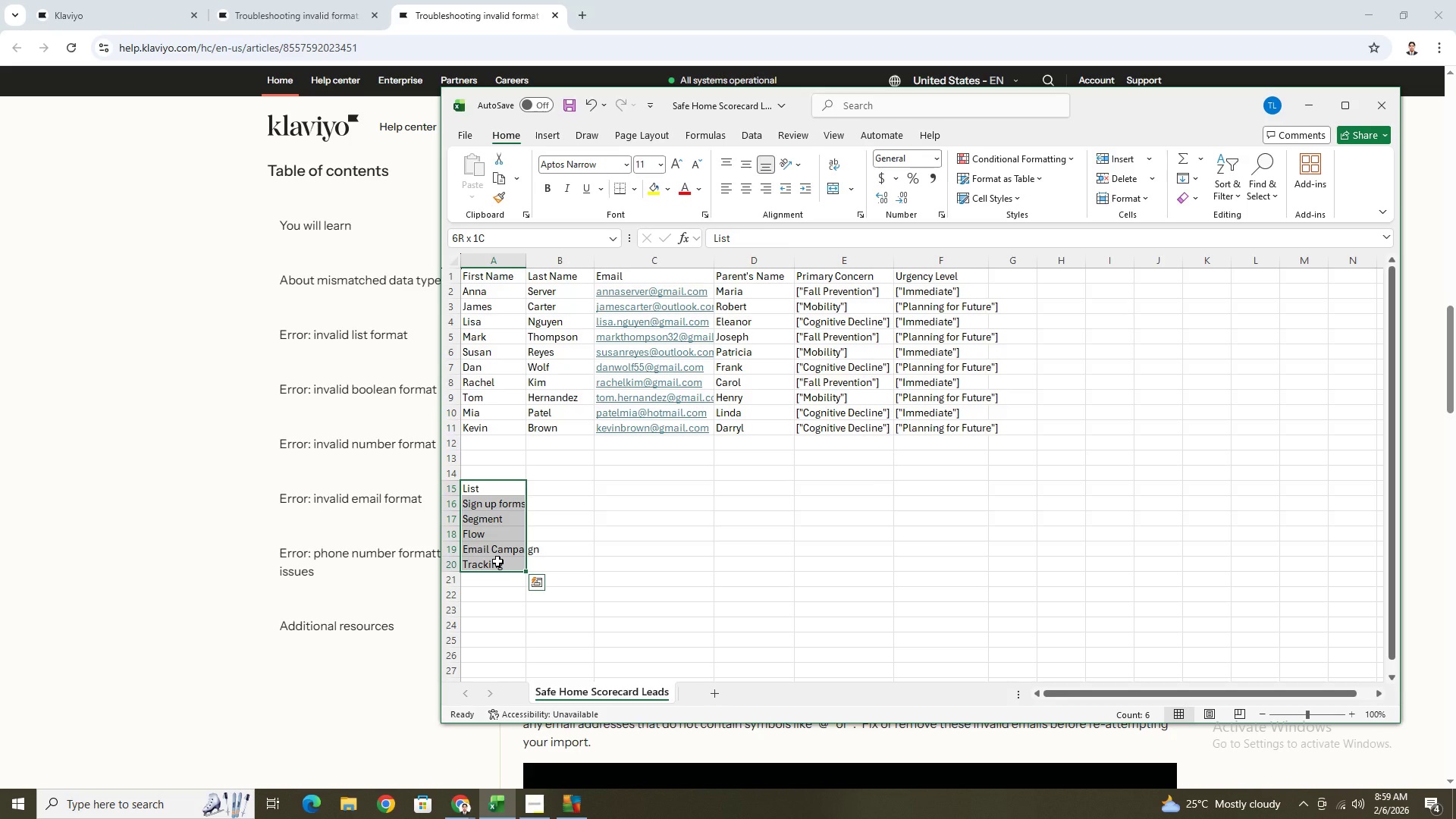 
hold_key(key=ControlLeft, duration=0.31)
 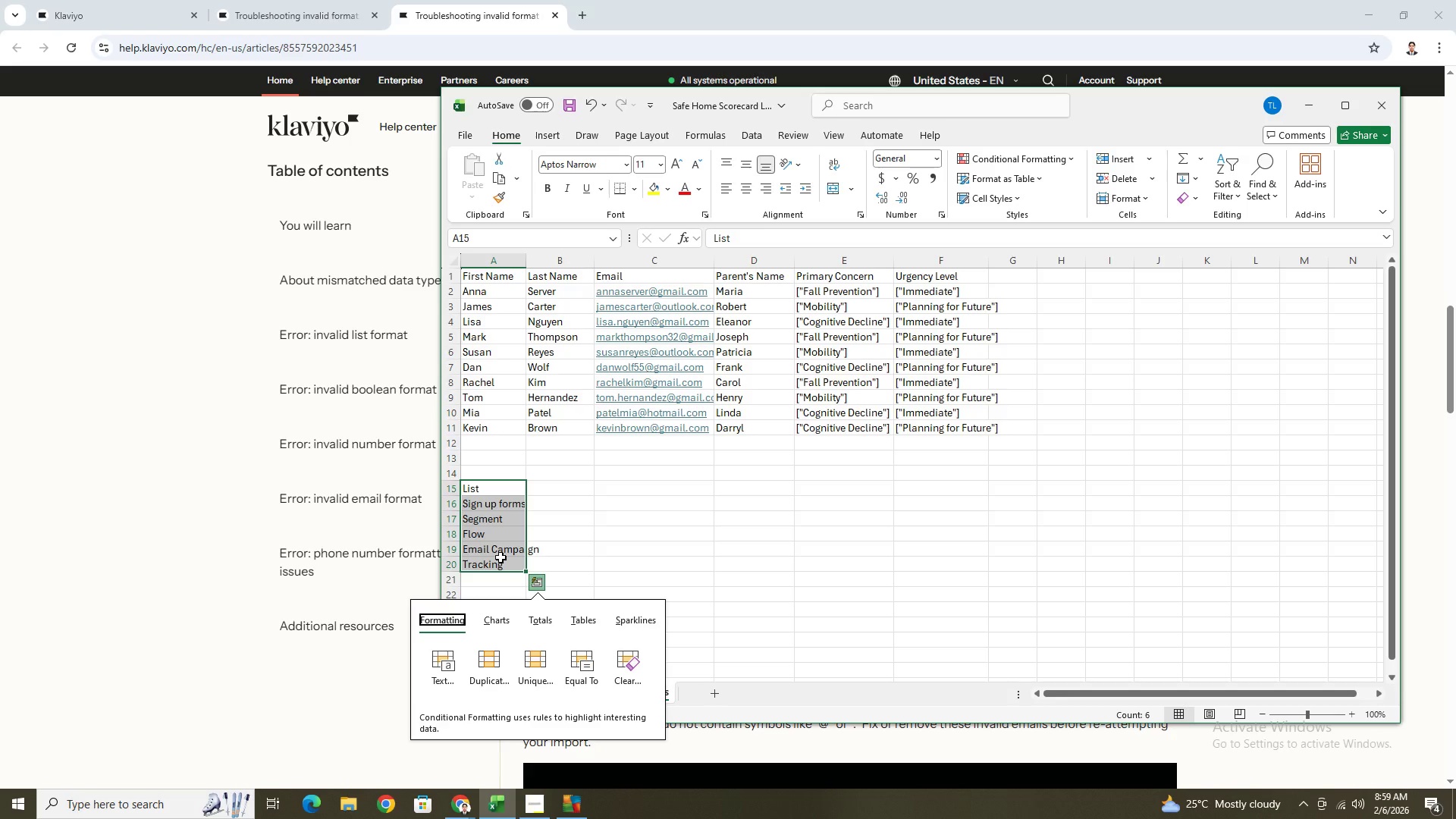 
key(Delete)
 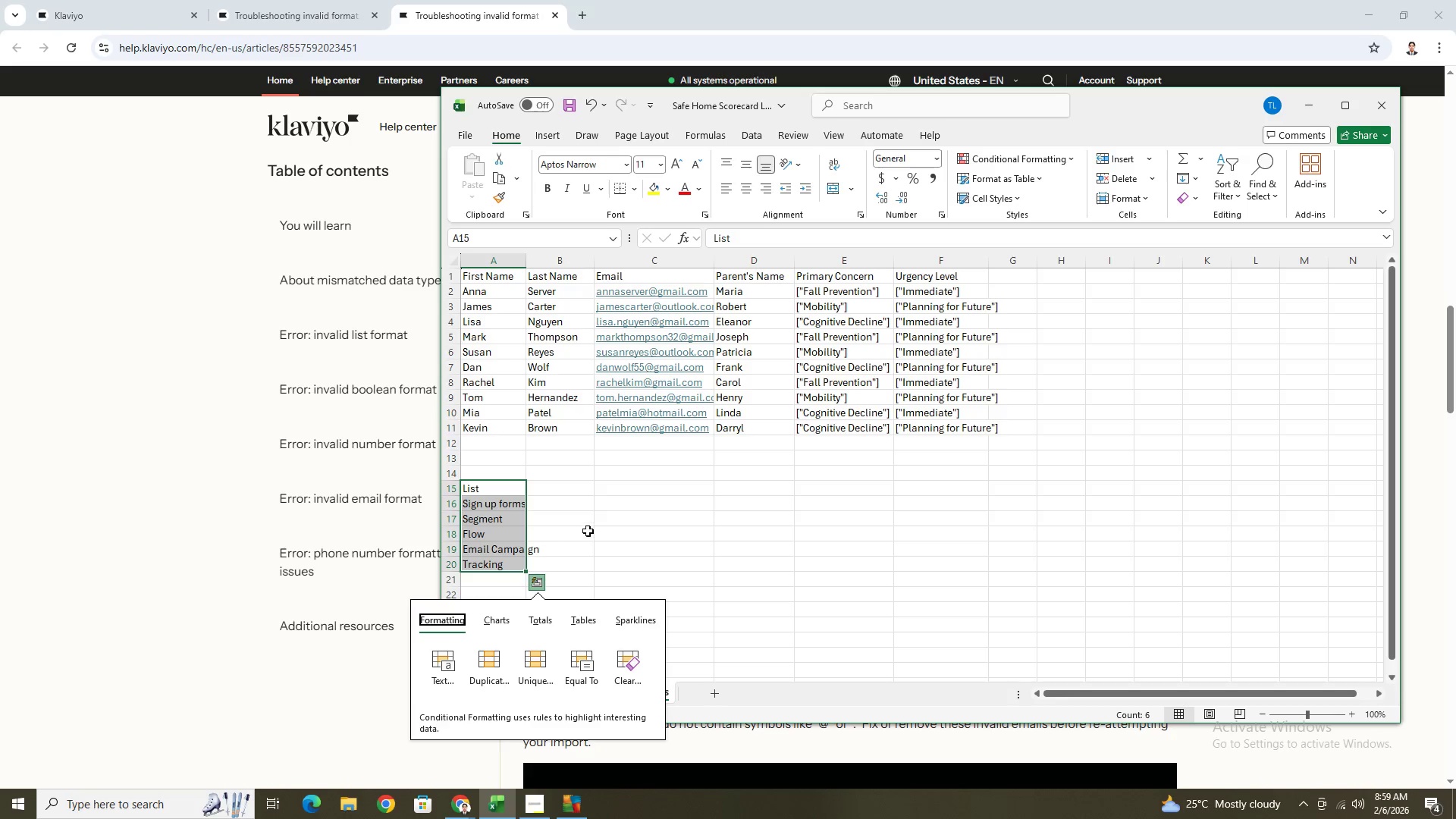 
left_click([590, 526])
 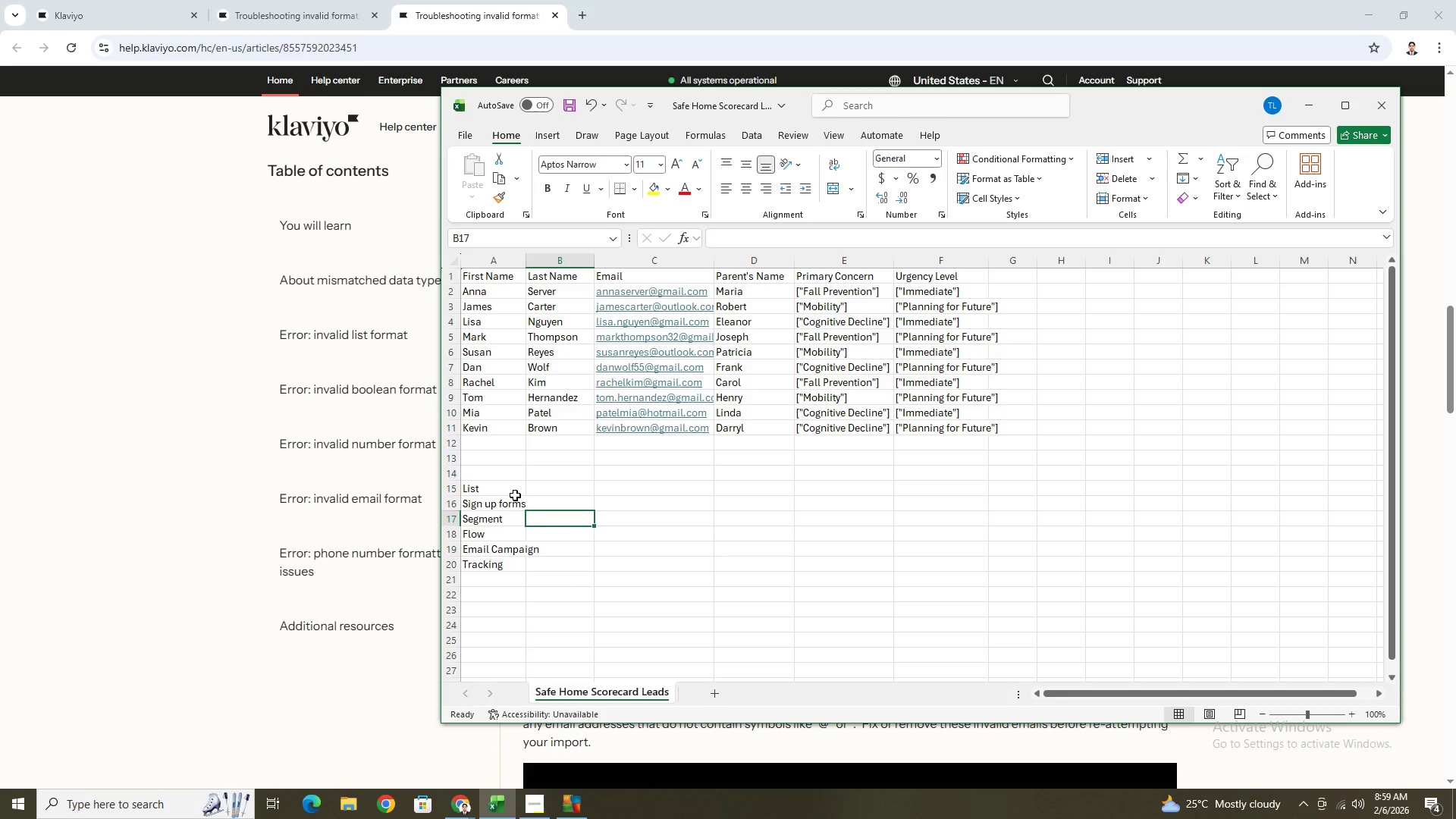 
left_click([513, 494])
 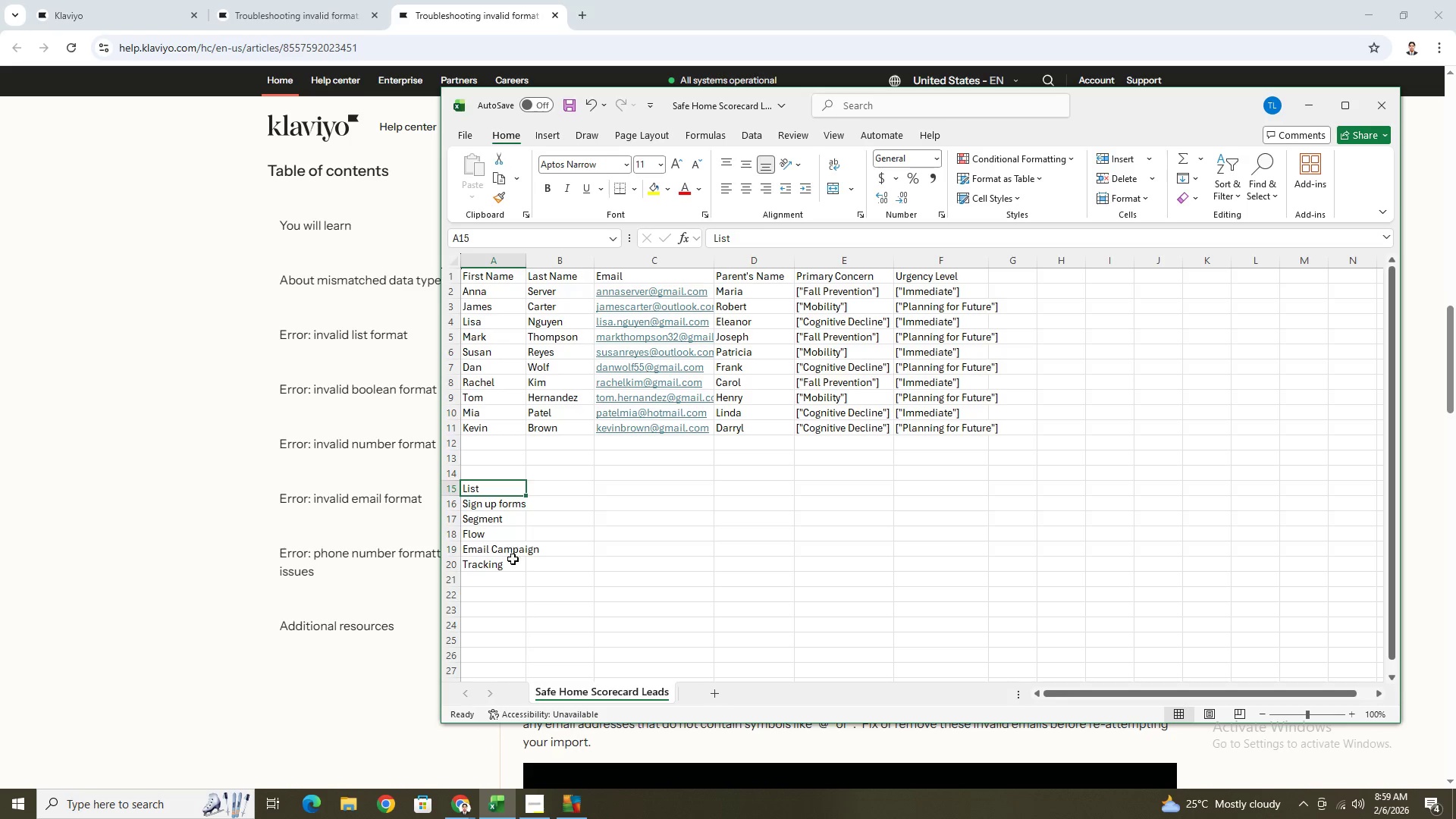 
hold_key(key=ShiftLeft, duration=0.38)
left_click([513, 563])
 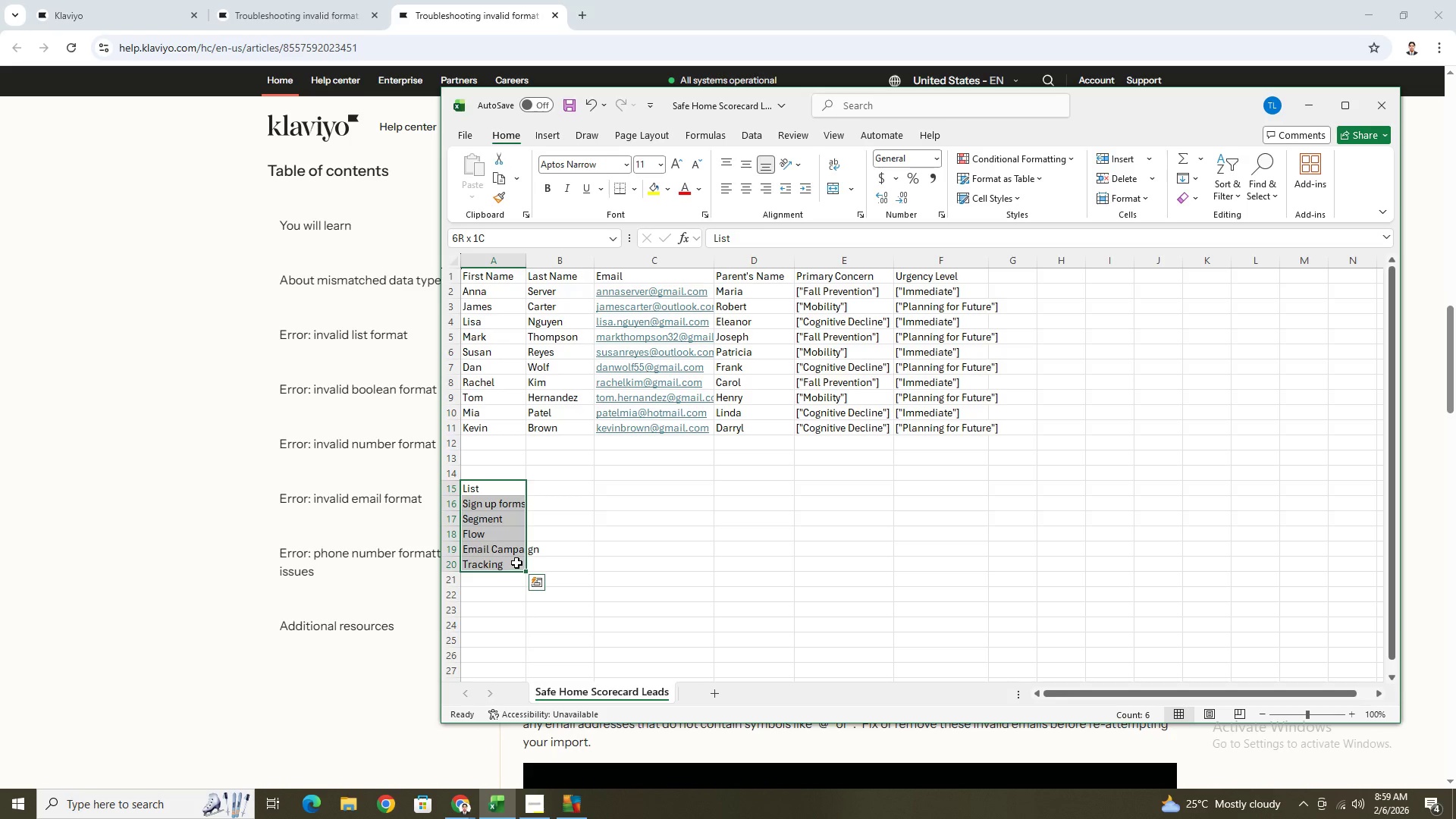 
key(Delete)
 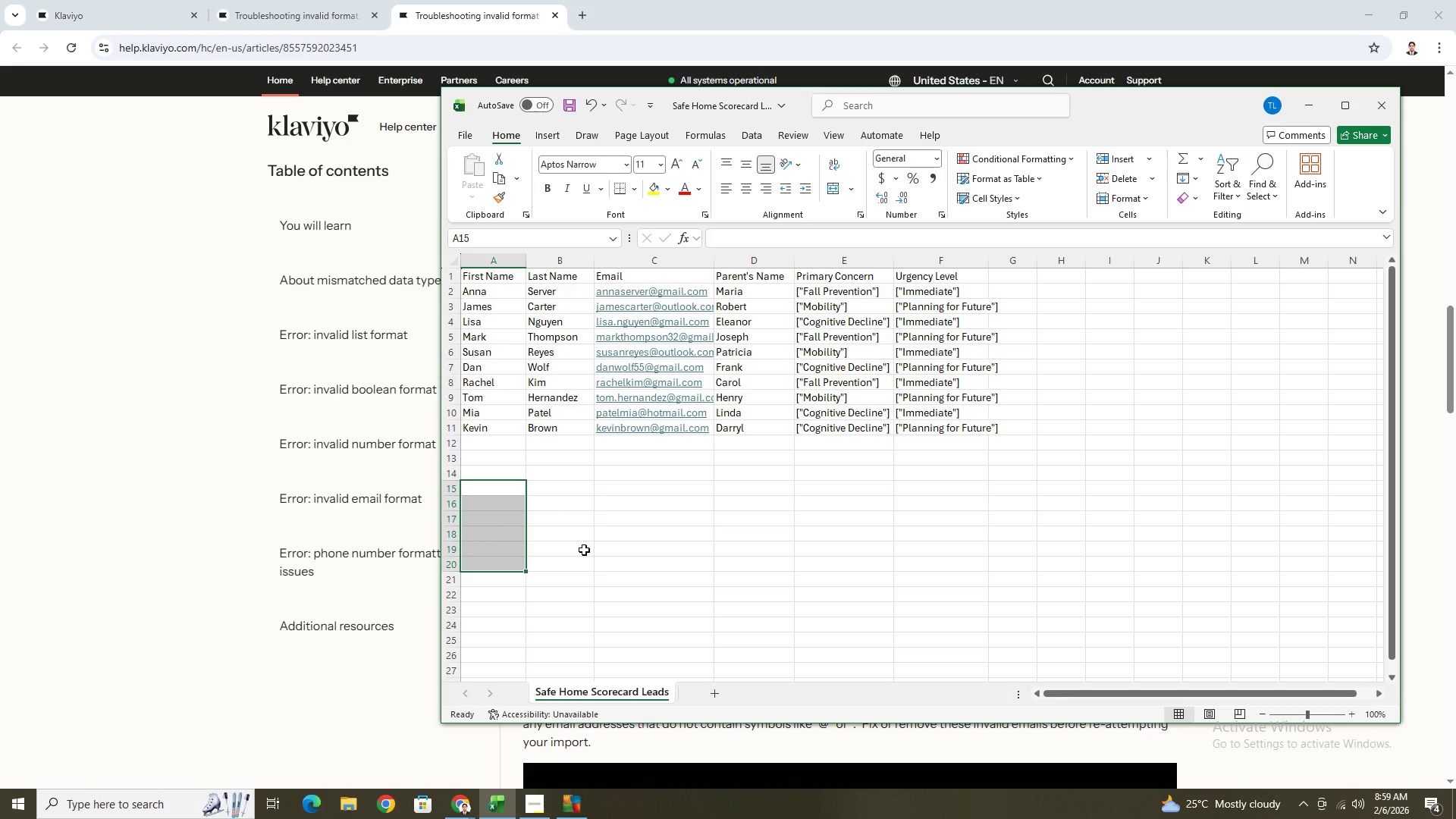 
left_click([585, 548])
 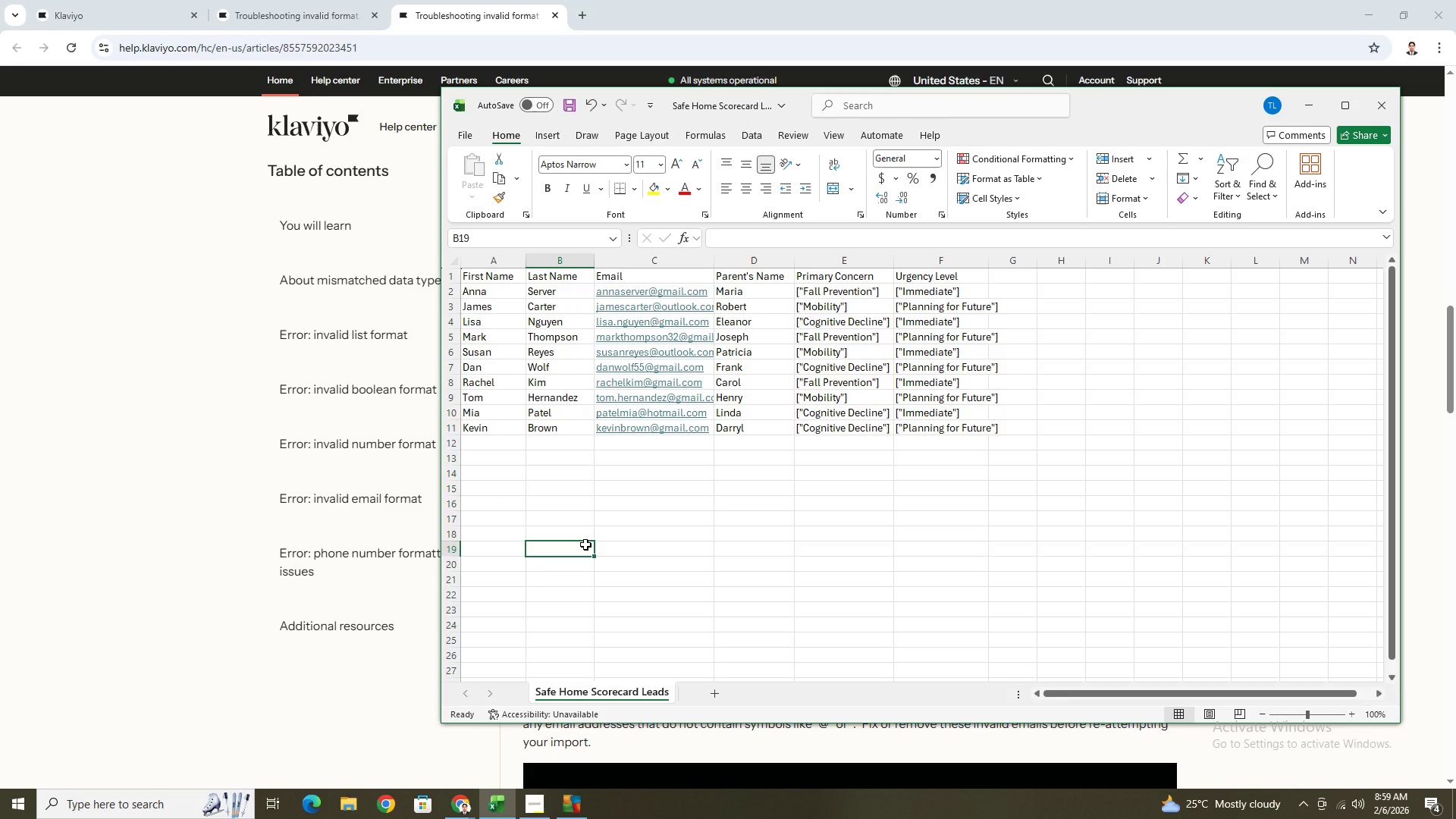 
key(Control+S)
 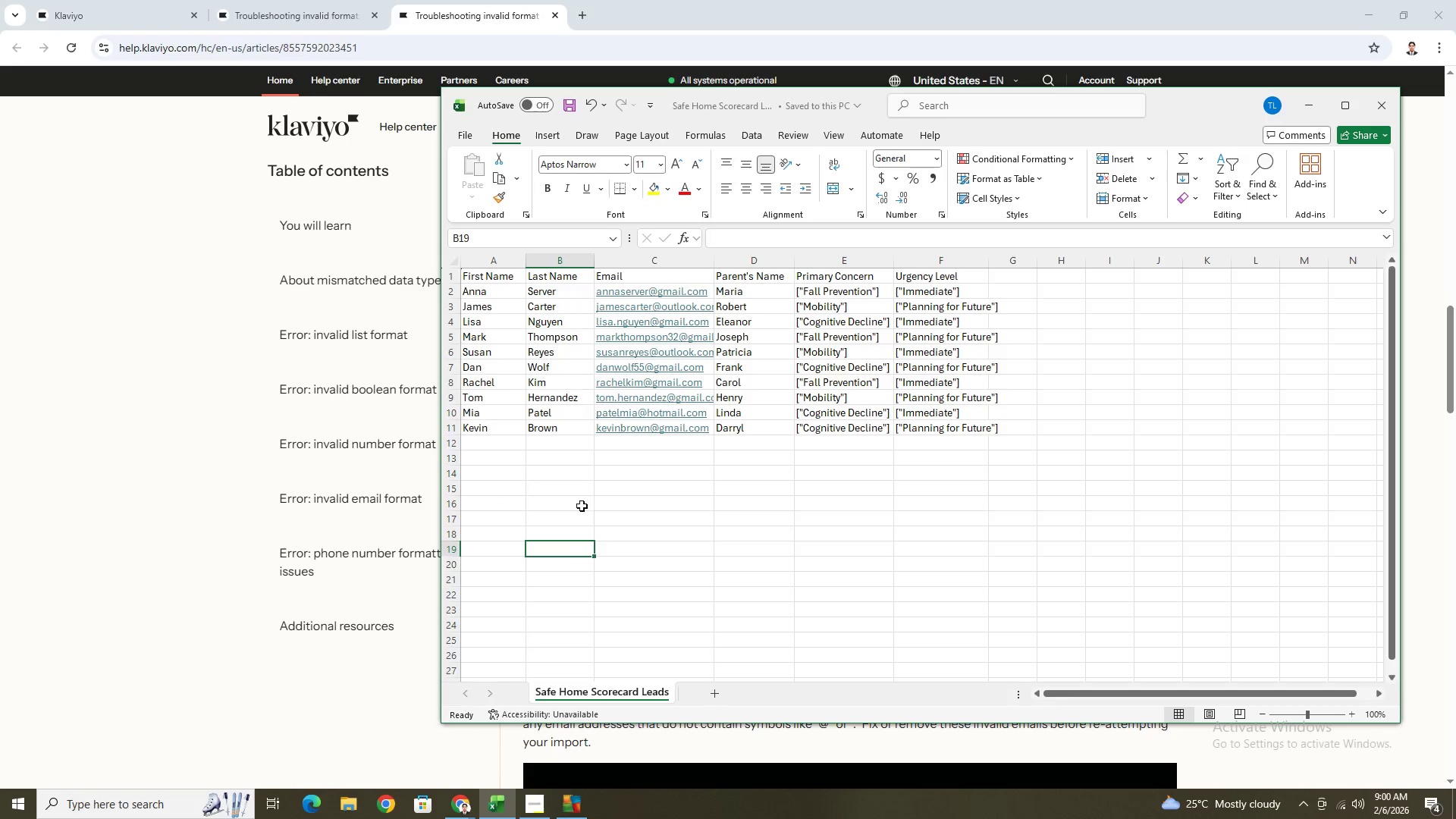 
left_click([582, 499])
 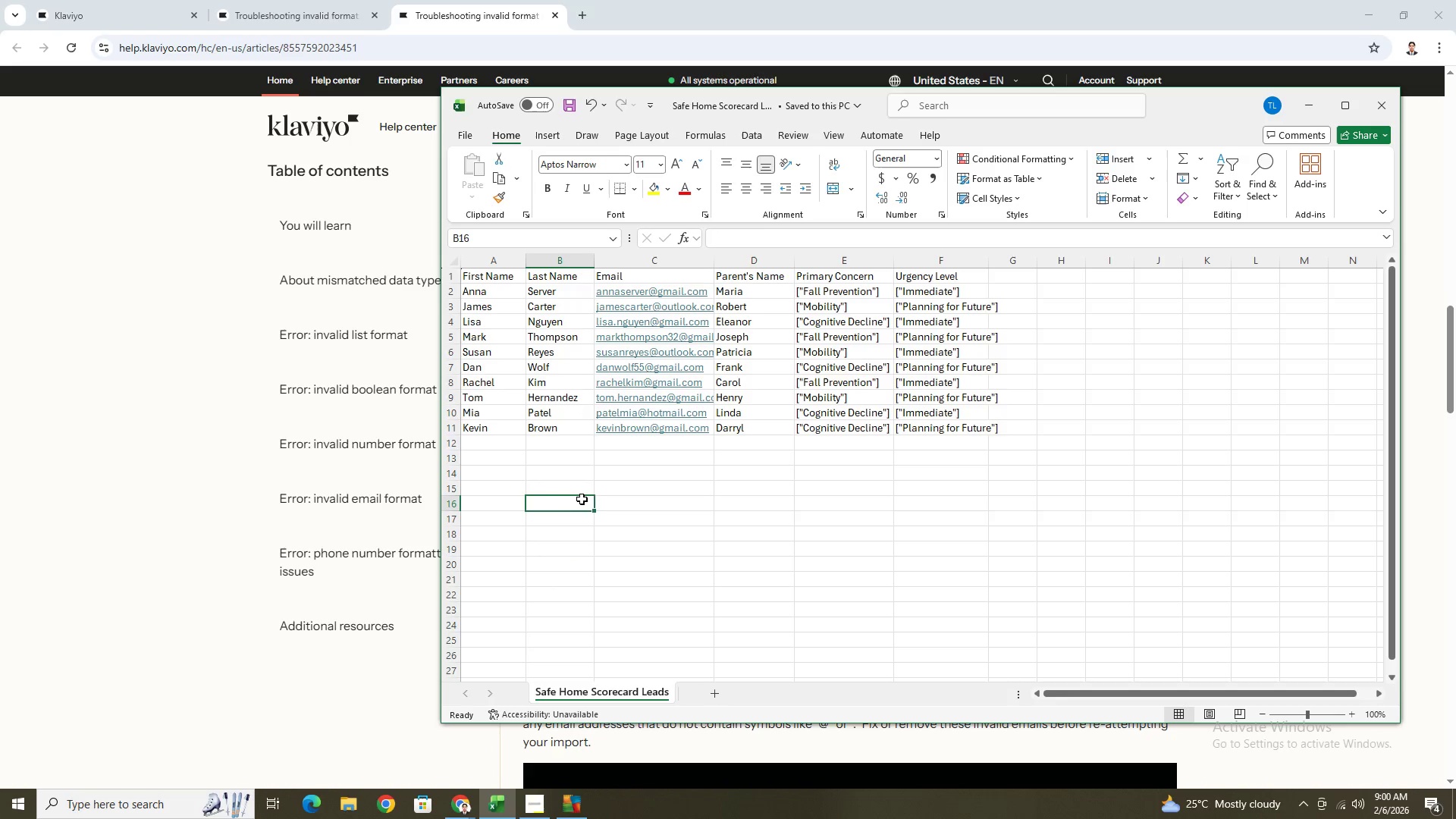 
key(Control+S)
 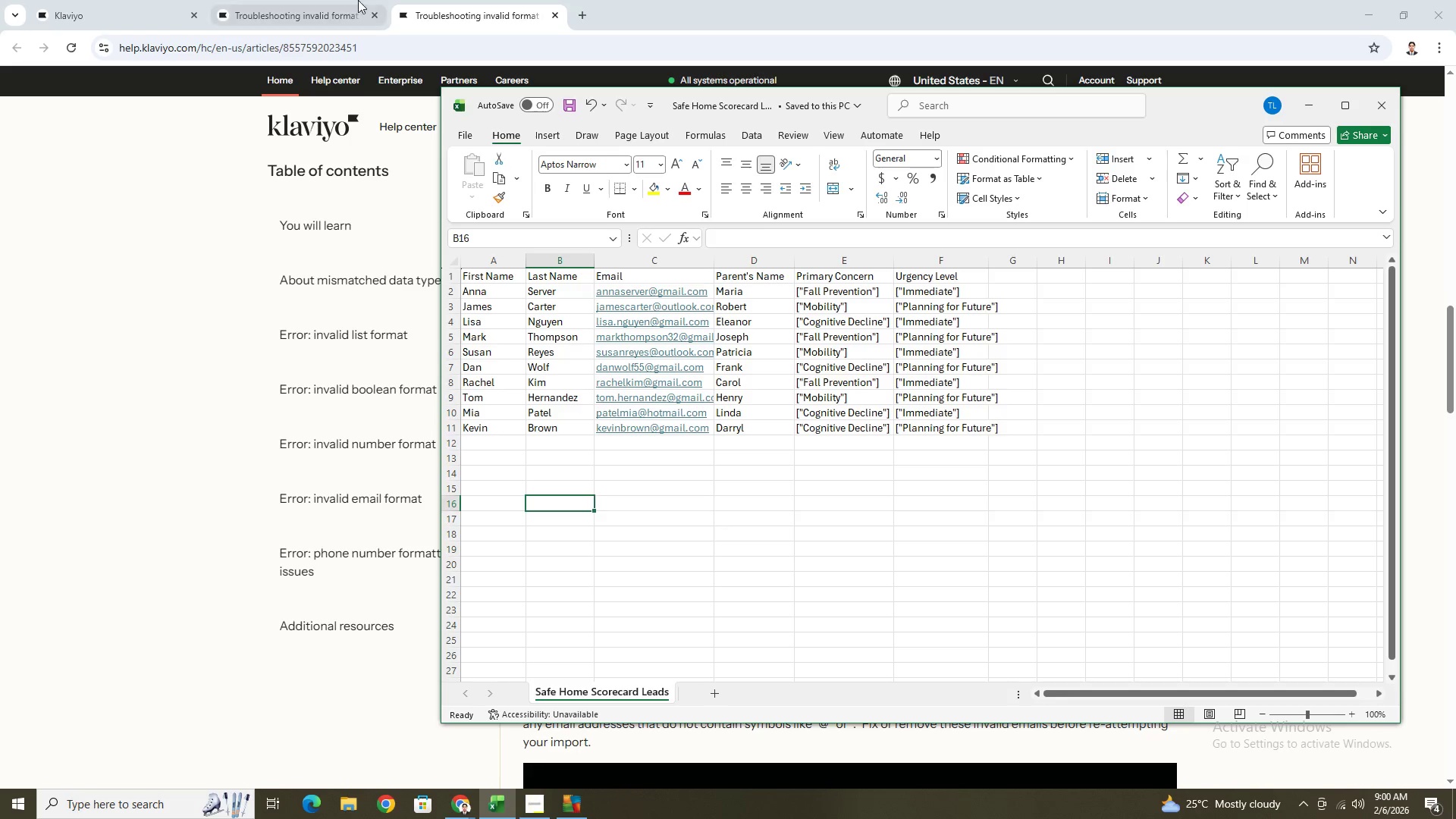 
left_click([329, 8])
 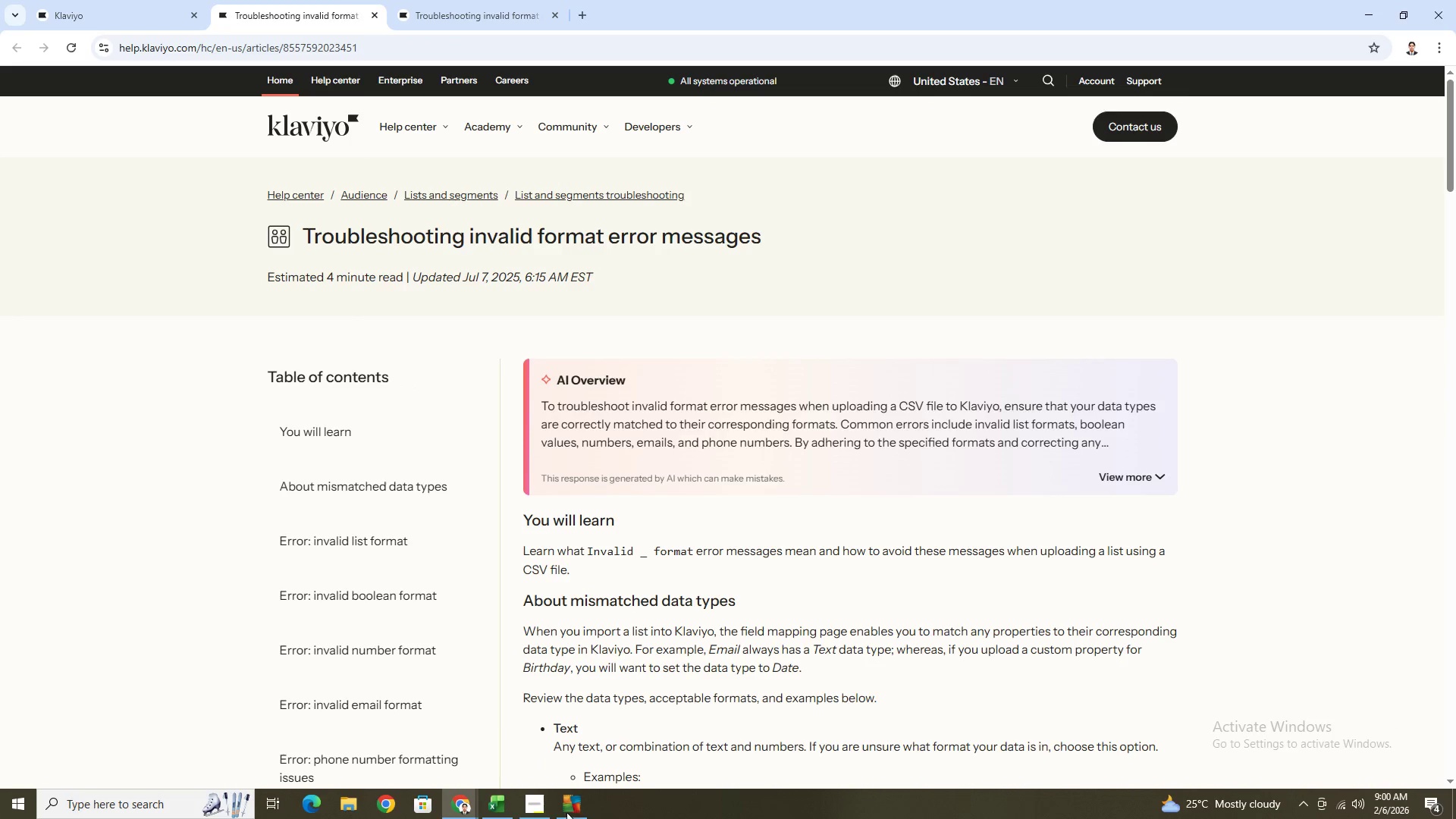 
mouse_move([490, 805])
 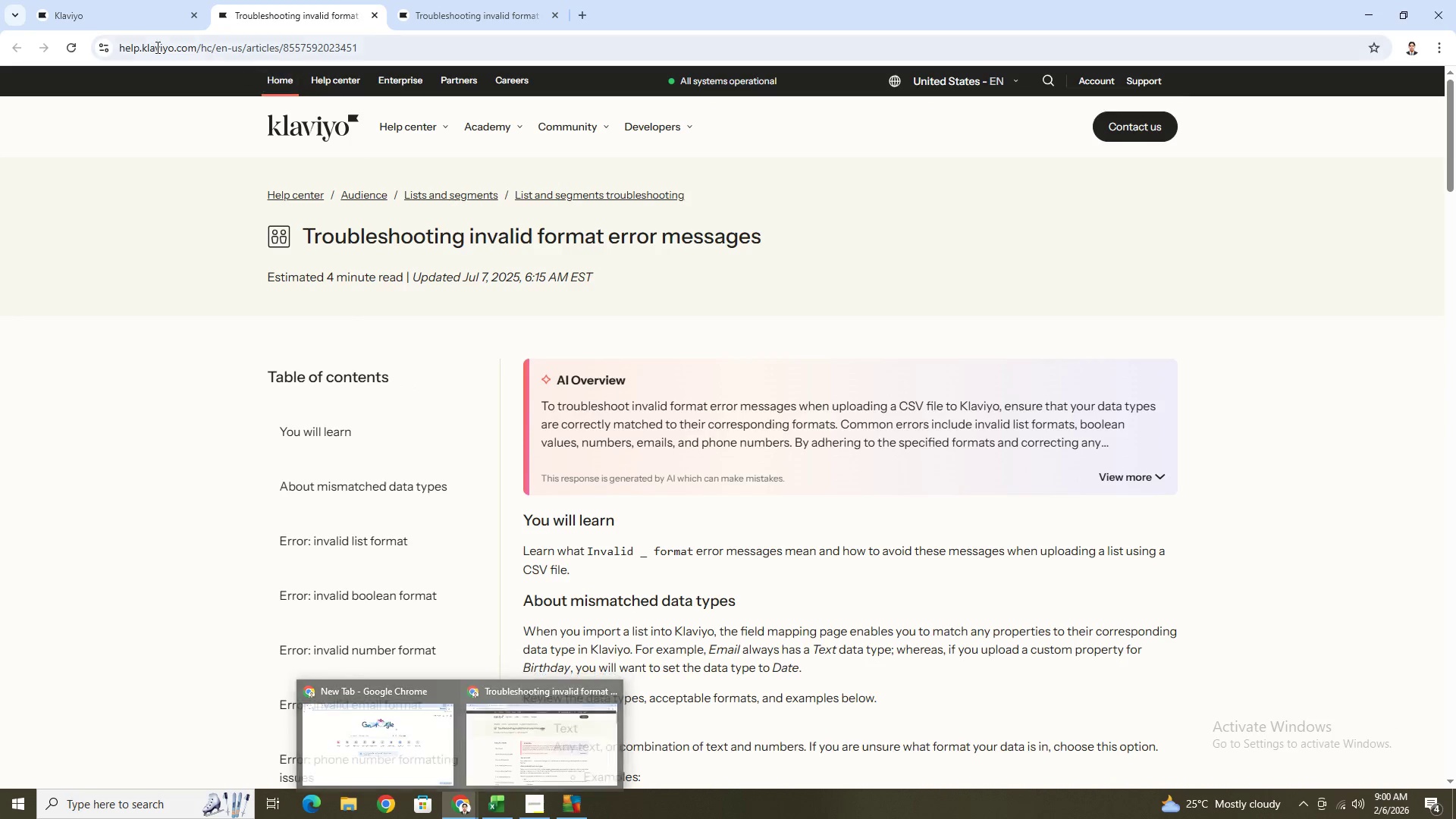 
left_click([136, 0])
 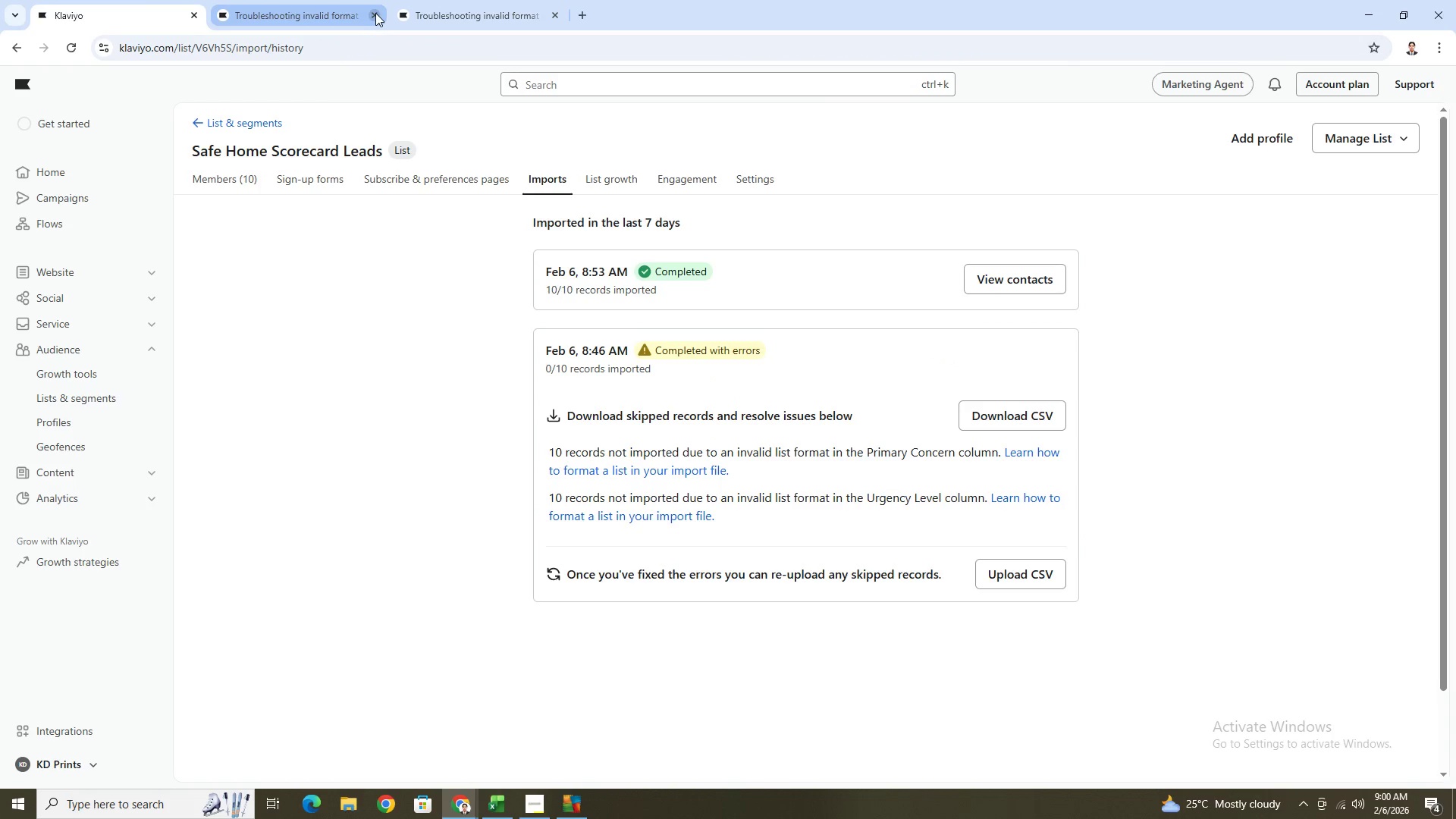 
left_click([373, 11])
 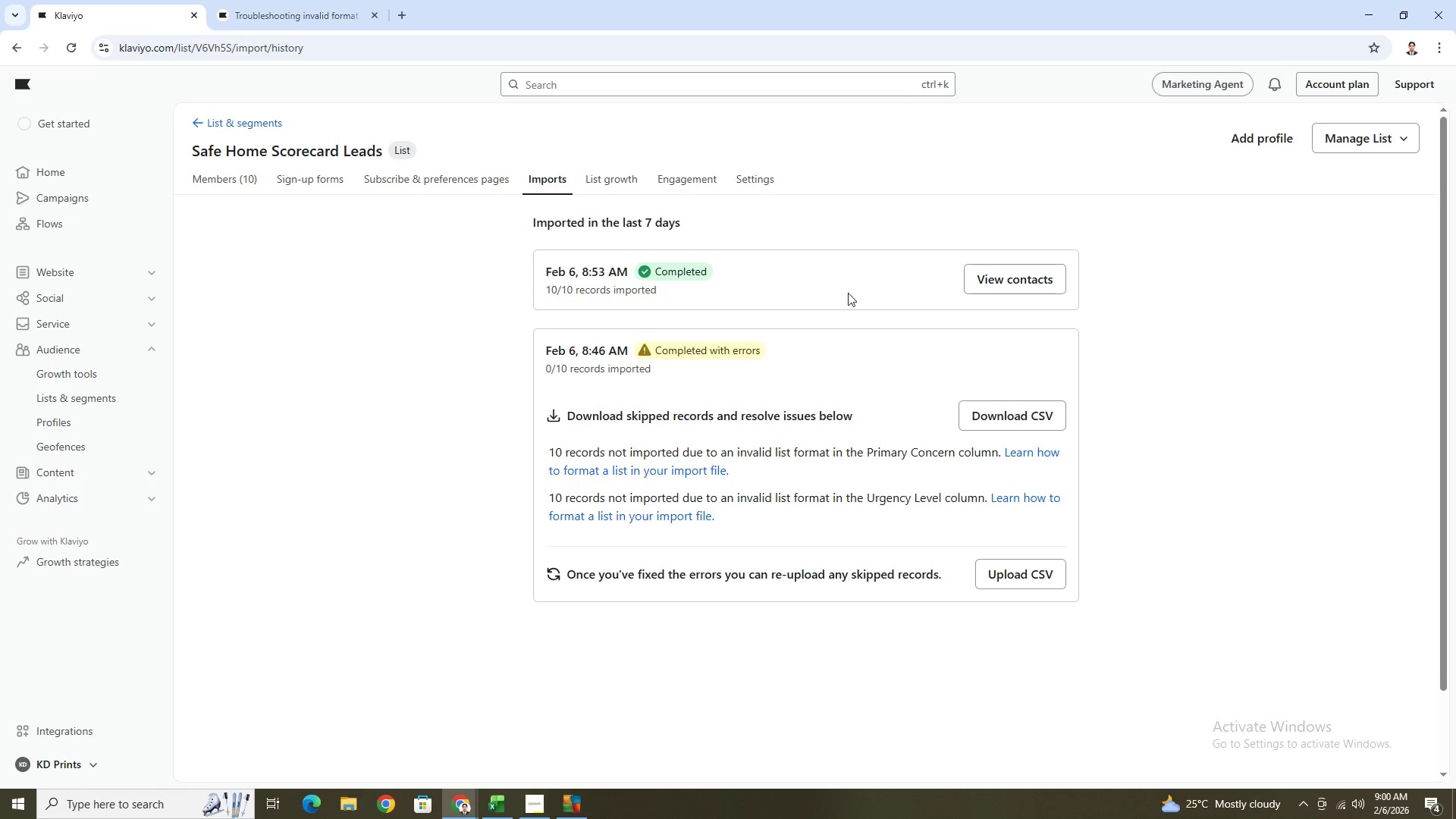 
left_click([620, 187])
 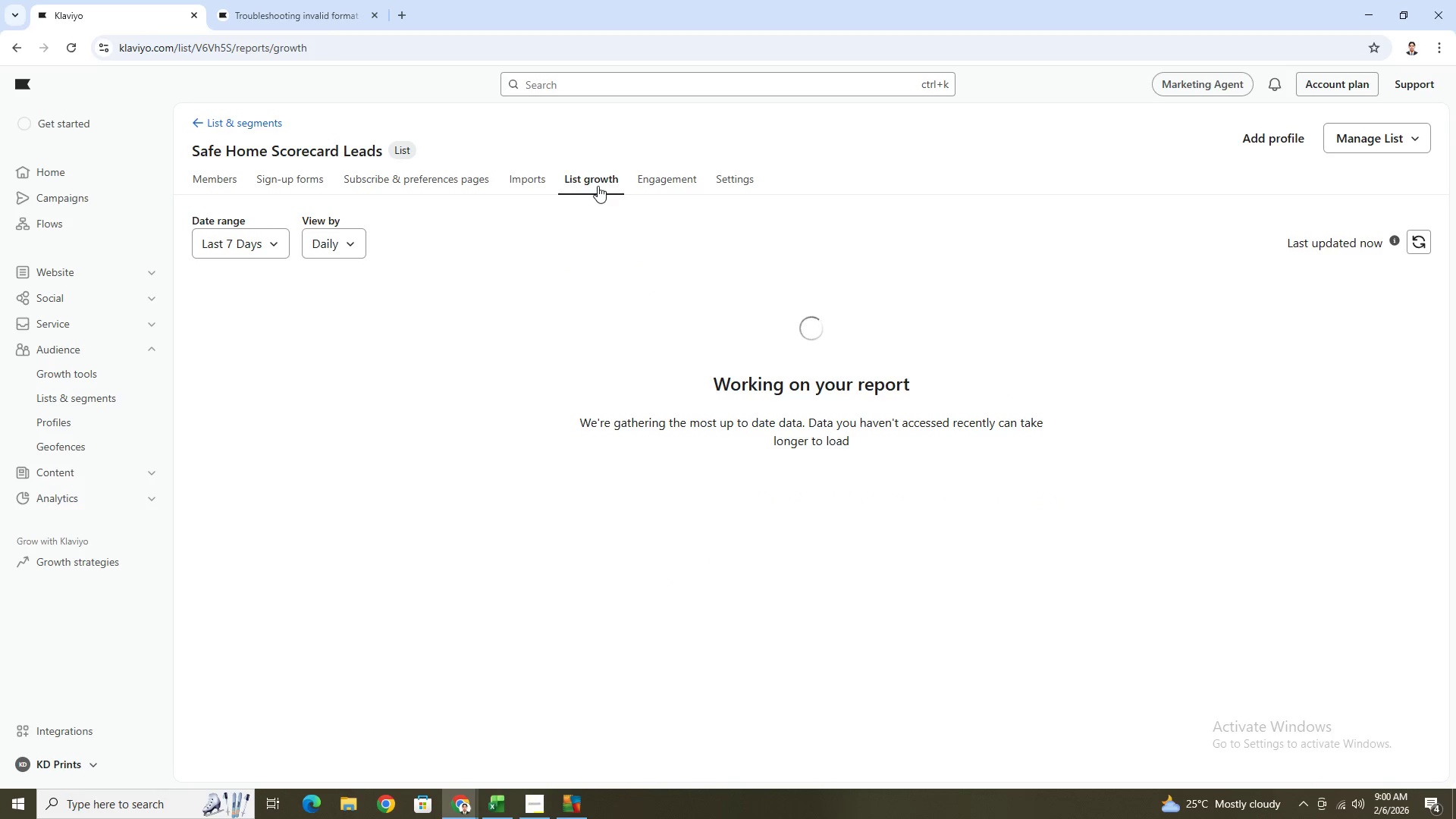 
left_click([511, 182])
 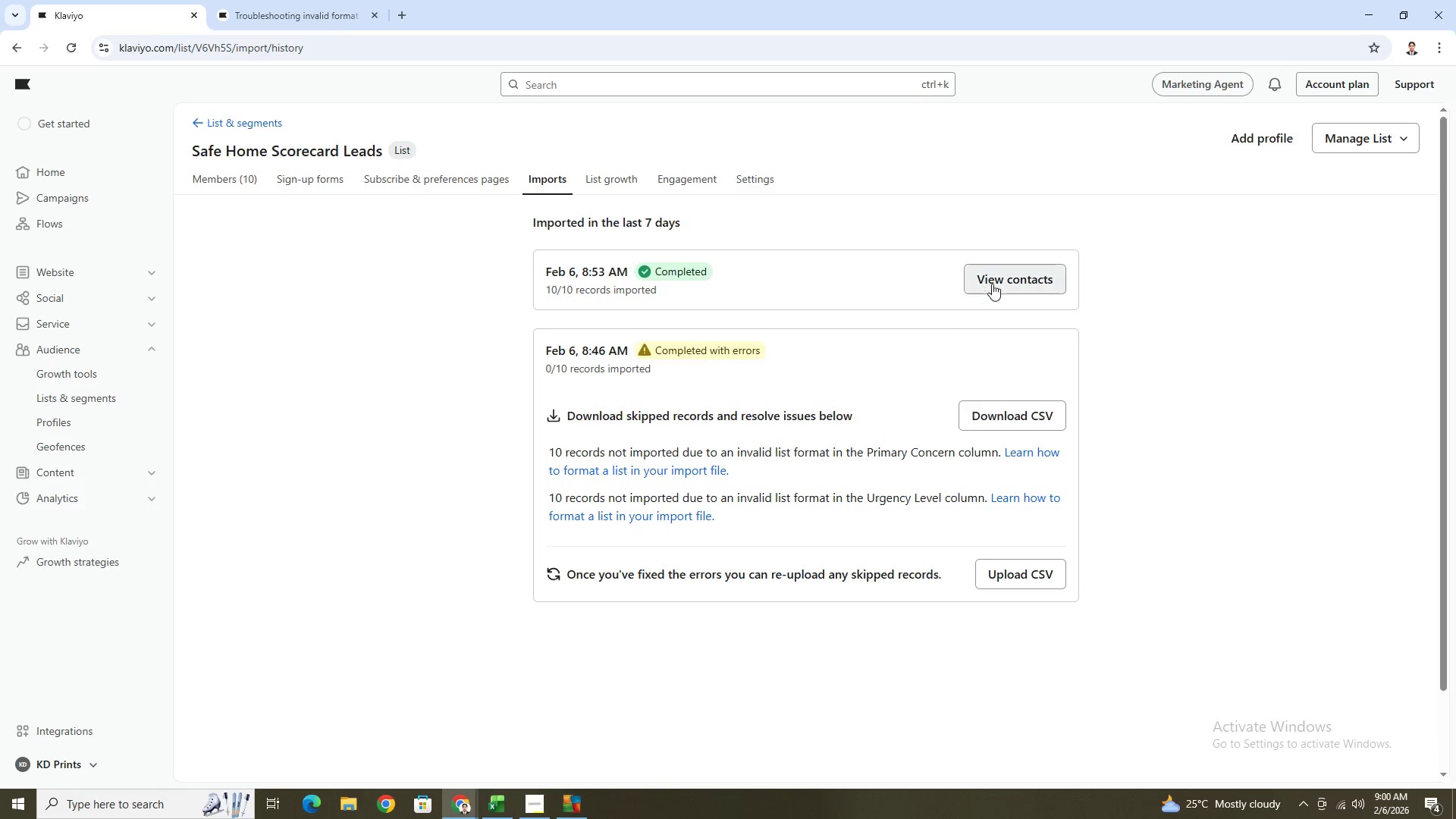 
left_click([992, 284])
 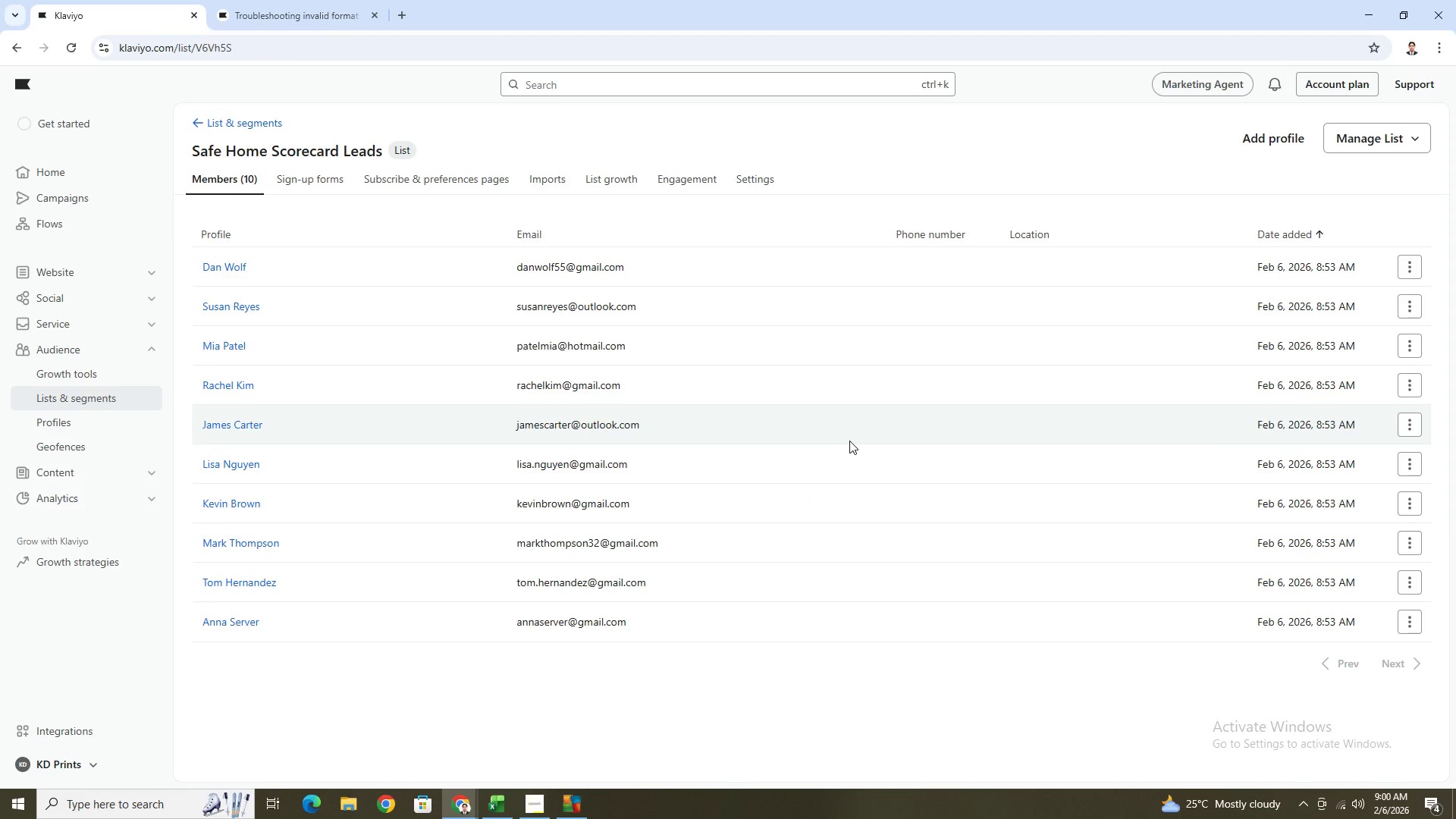 
scroll: coordinate [906, 450], scroll_direction: down, amount: 1.0
 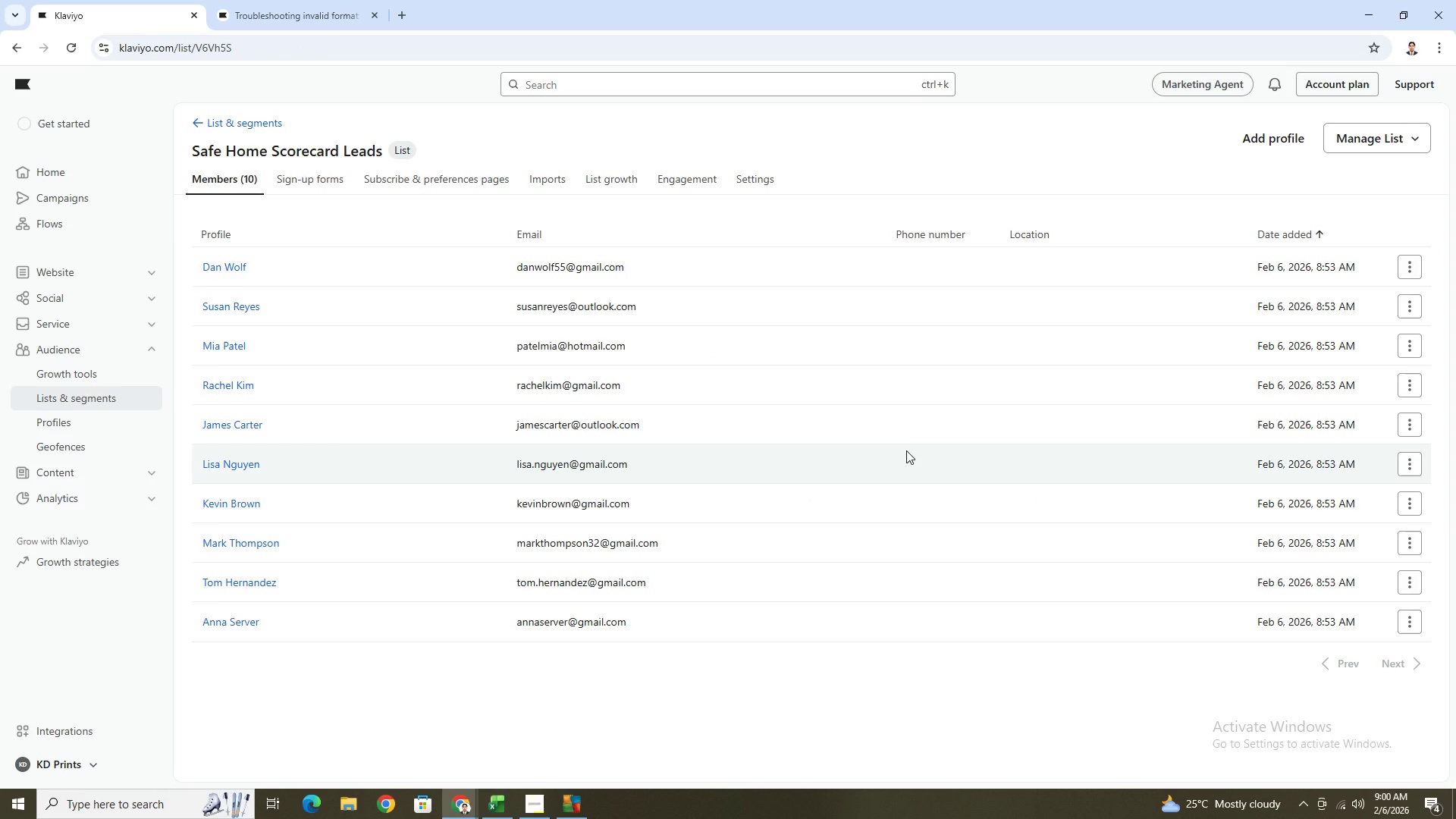 
scroll: coordinate [906, 450], scroll_direction: up, amount: 4.0
 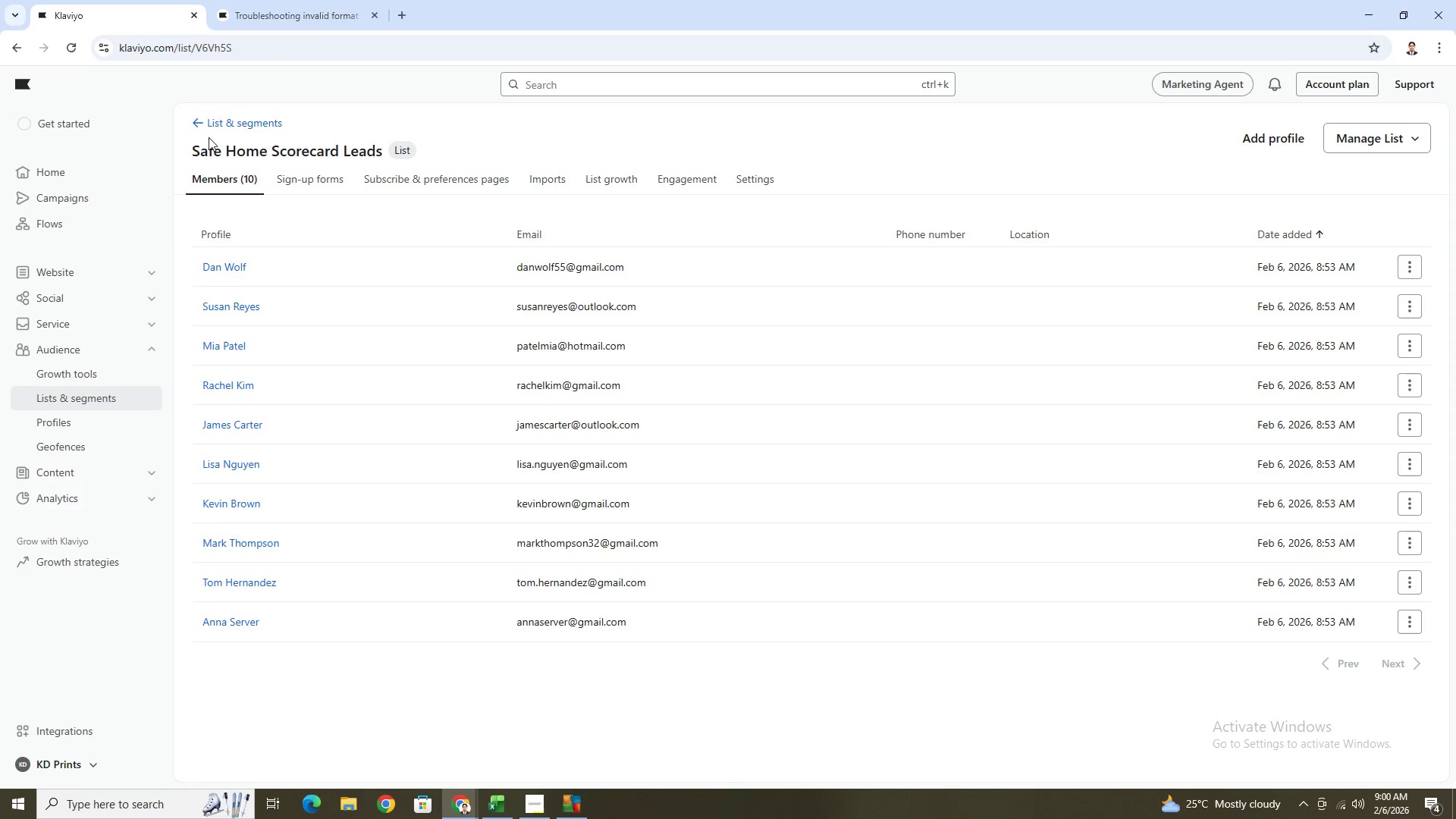 
left_click([201, 122])
 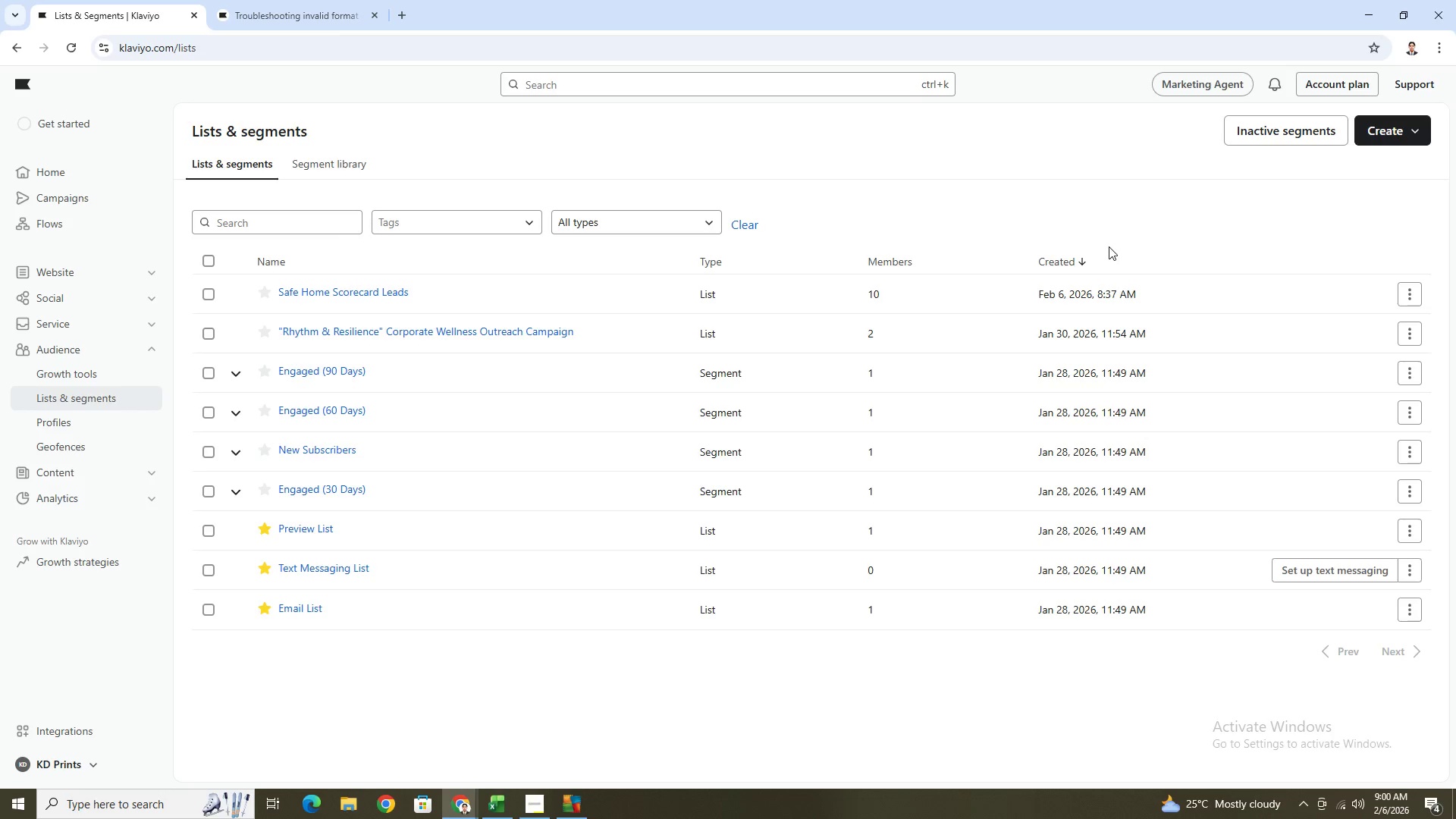 
left_click([361, 292])
 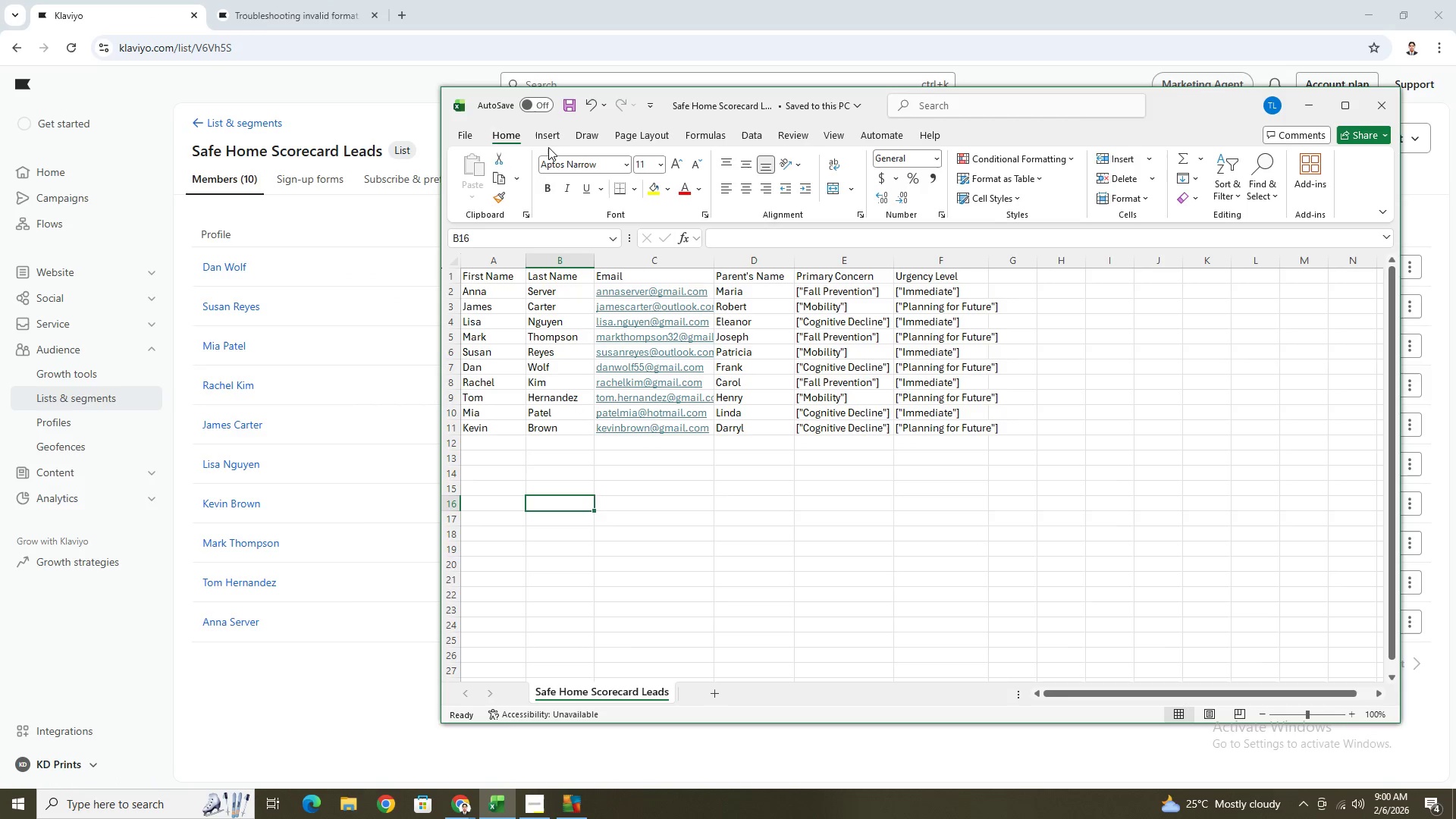 
wait(6.44)
 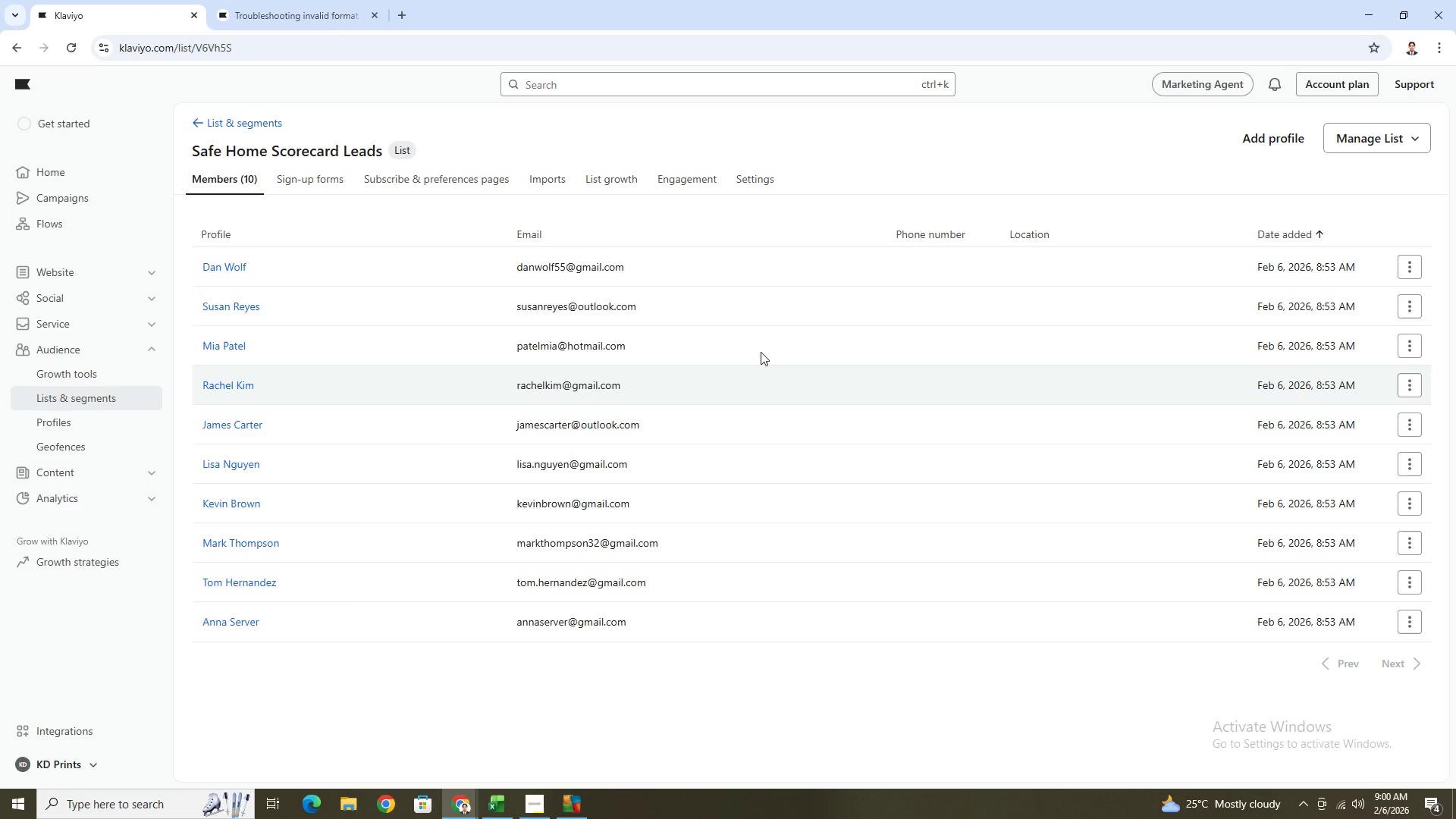 
left_click([587, 104])
 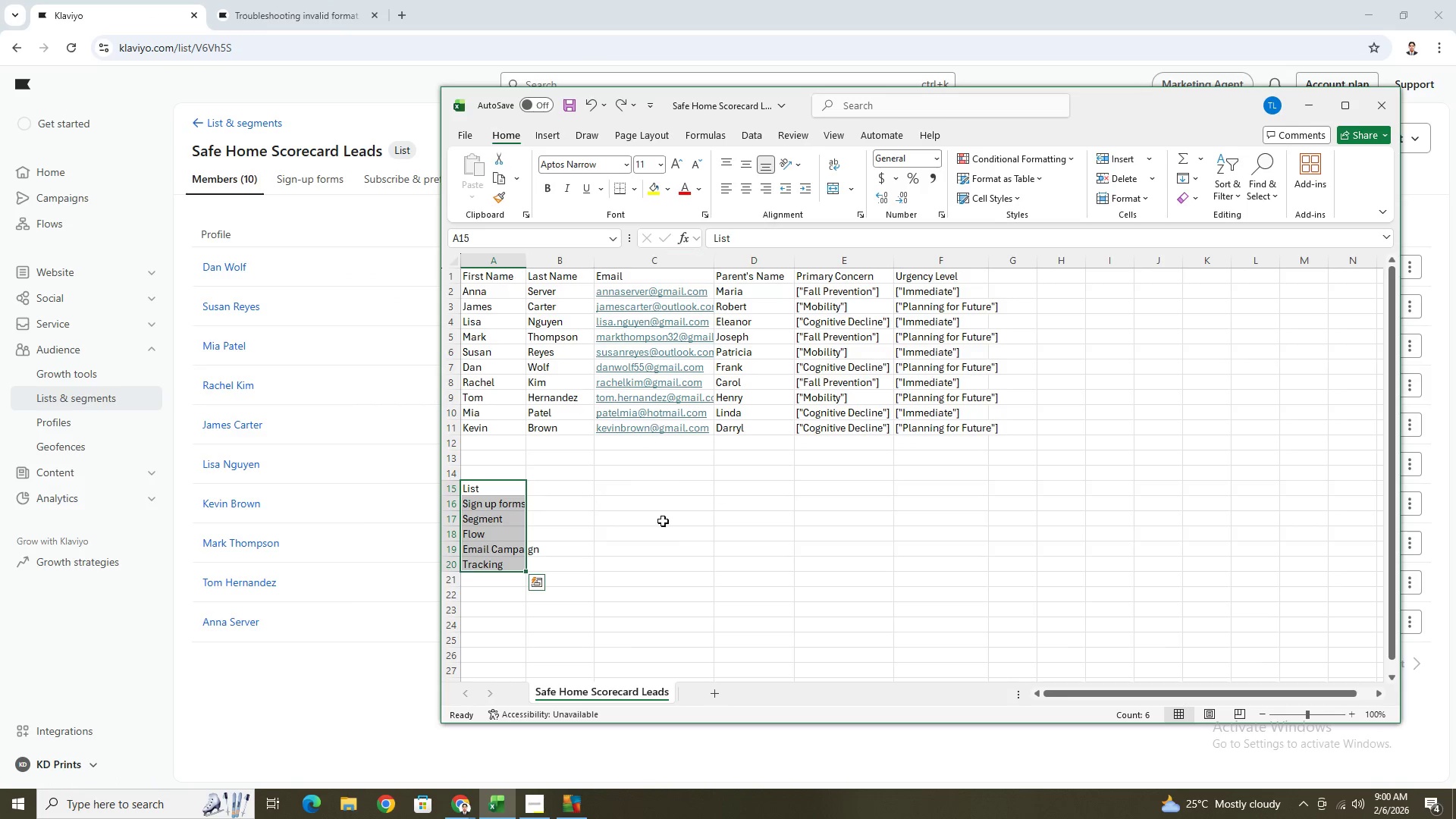 
left_click([681, 526])
 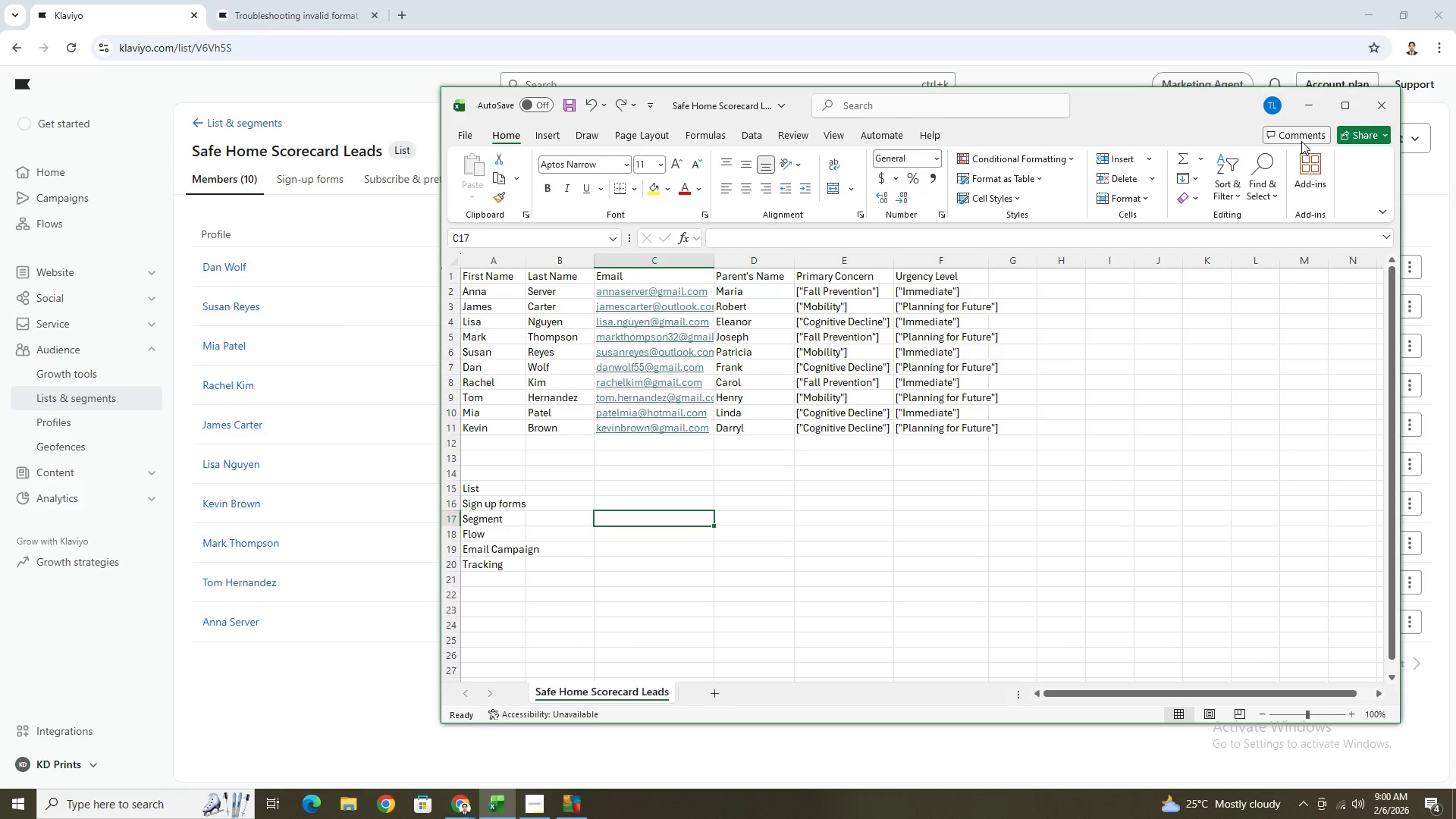 
left_click([1310, 110])
 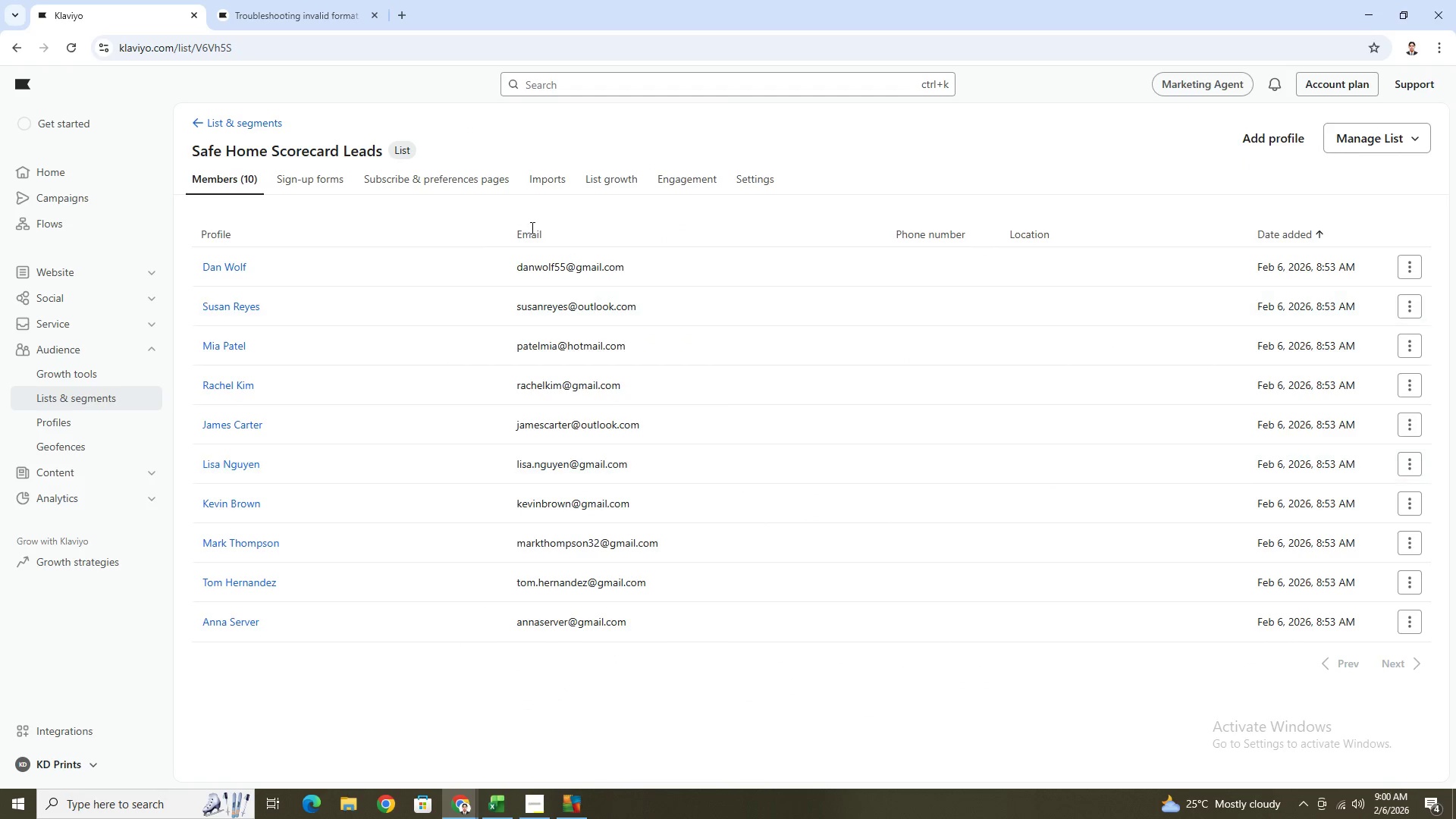 
left_click([298, 184])
 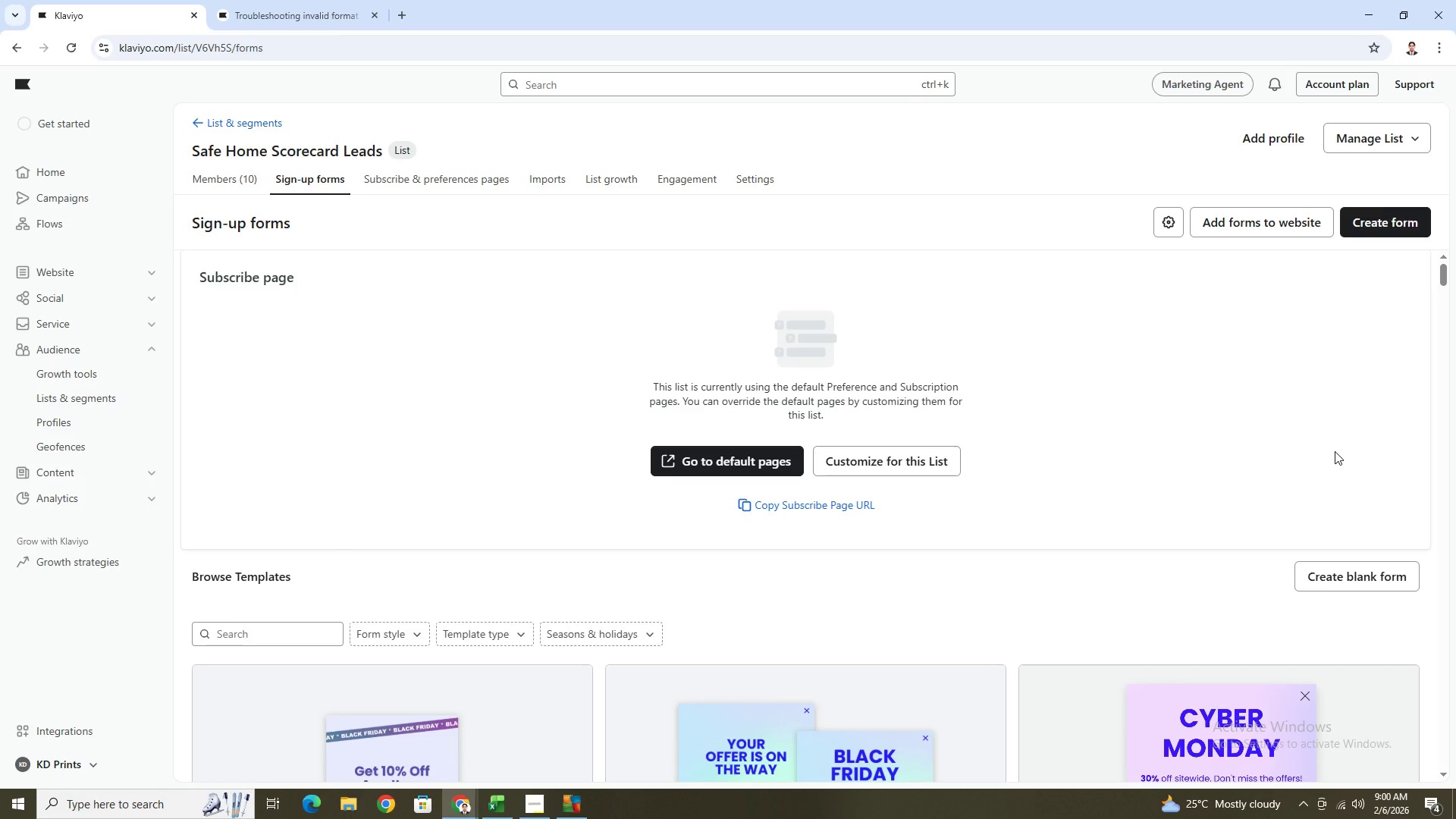 
wait(15.84)
 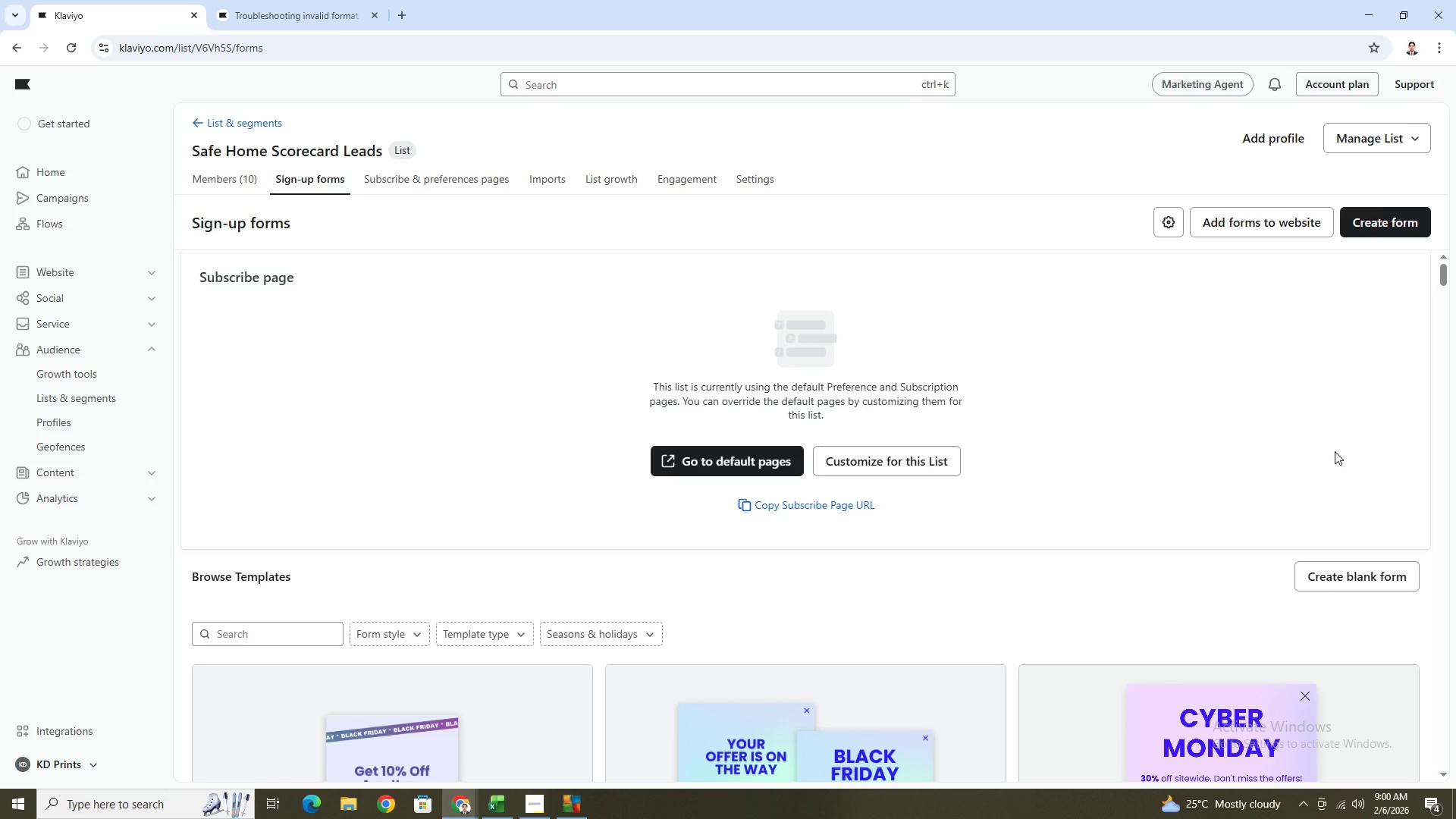 
left_click([1412, 225])
 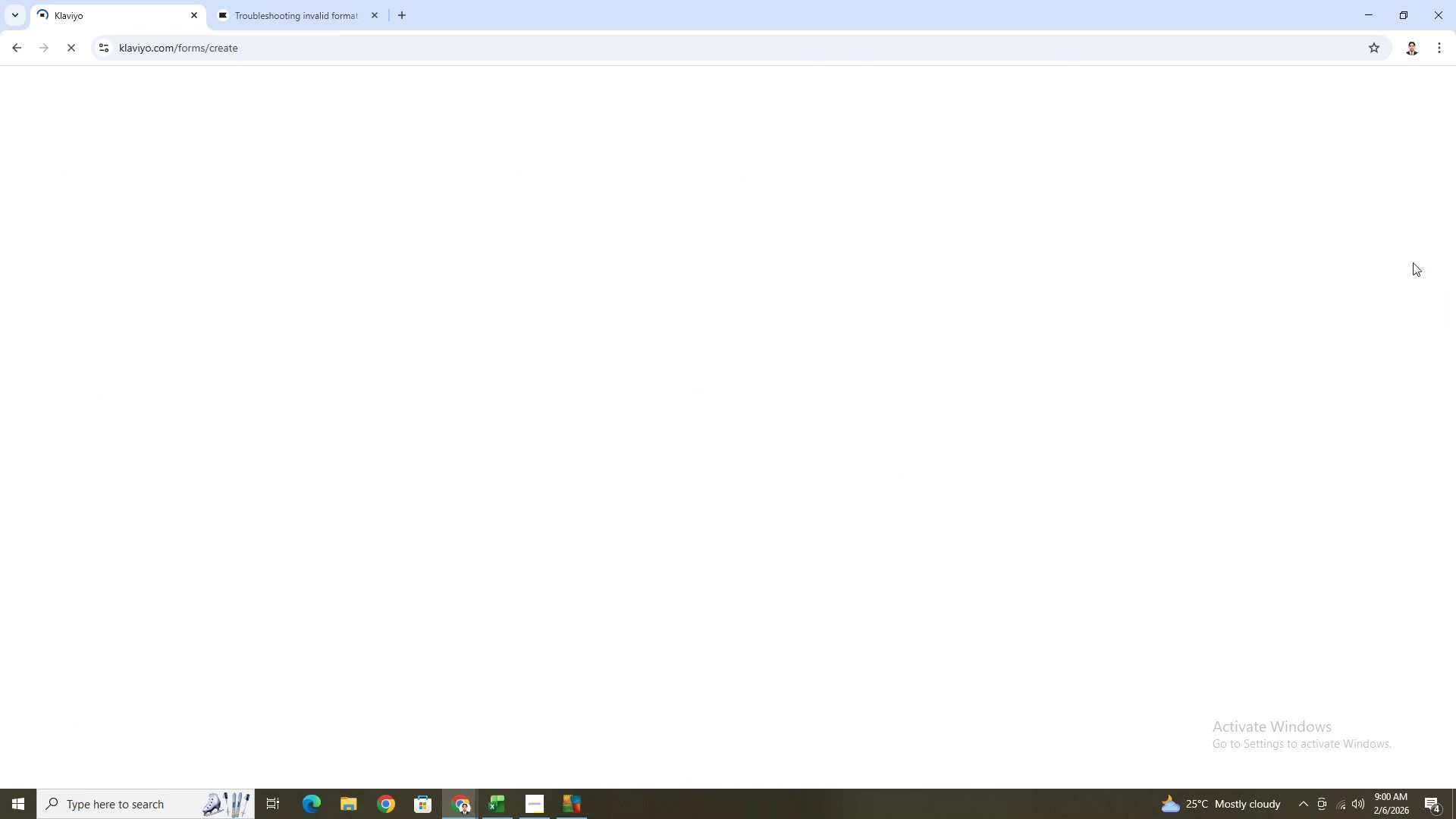 
mouse_move([1287, 517])
 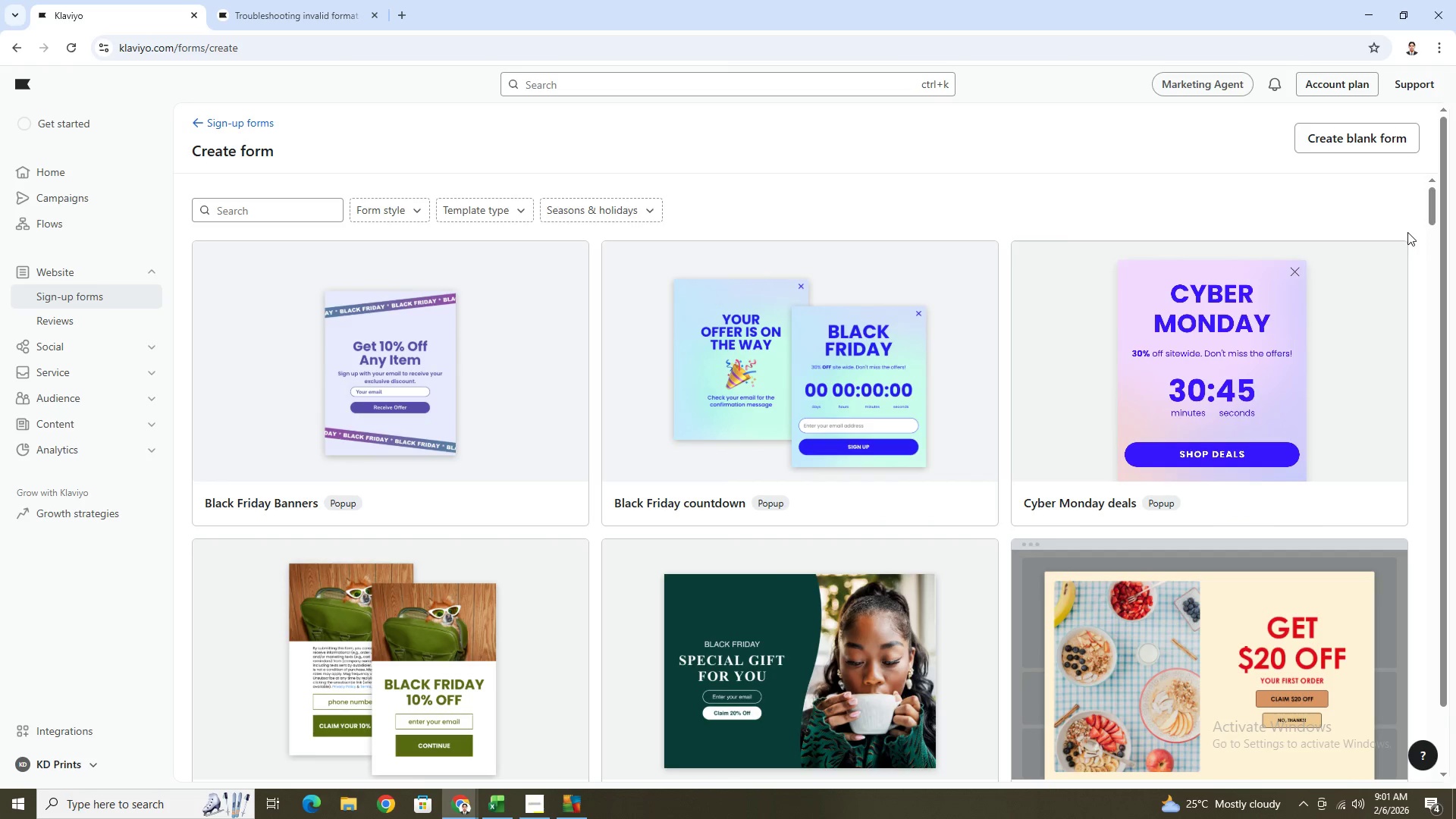 
scroll: coordinate [1290, 296], scroll_direction: down, amount: 14.0
 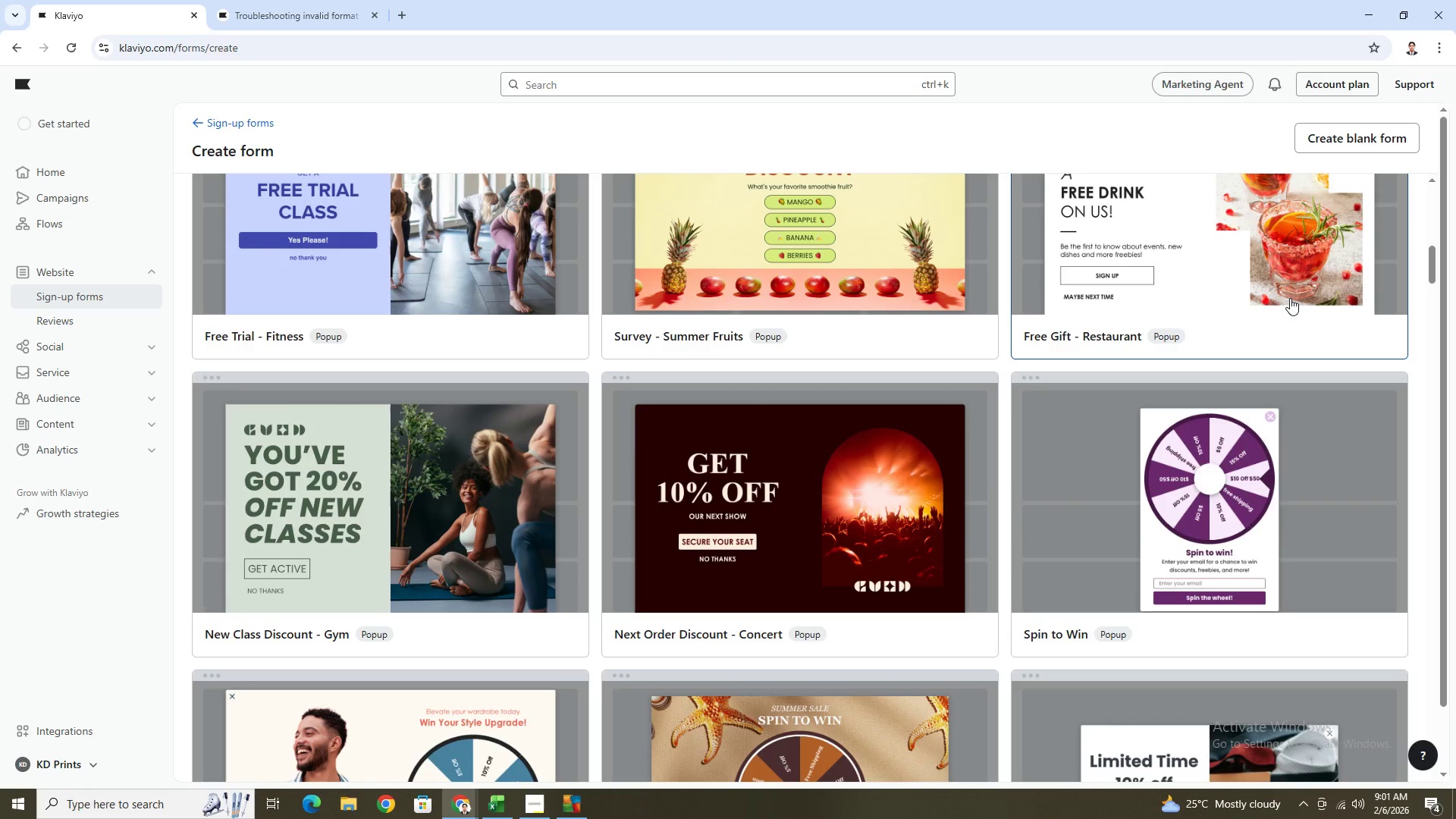 
scroll: coordinate [1291, 300], scroll_direction: up, amount: 15.0
 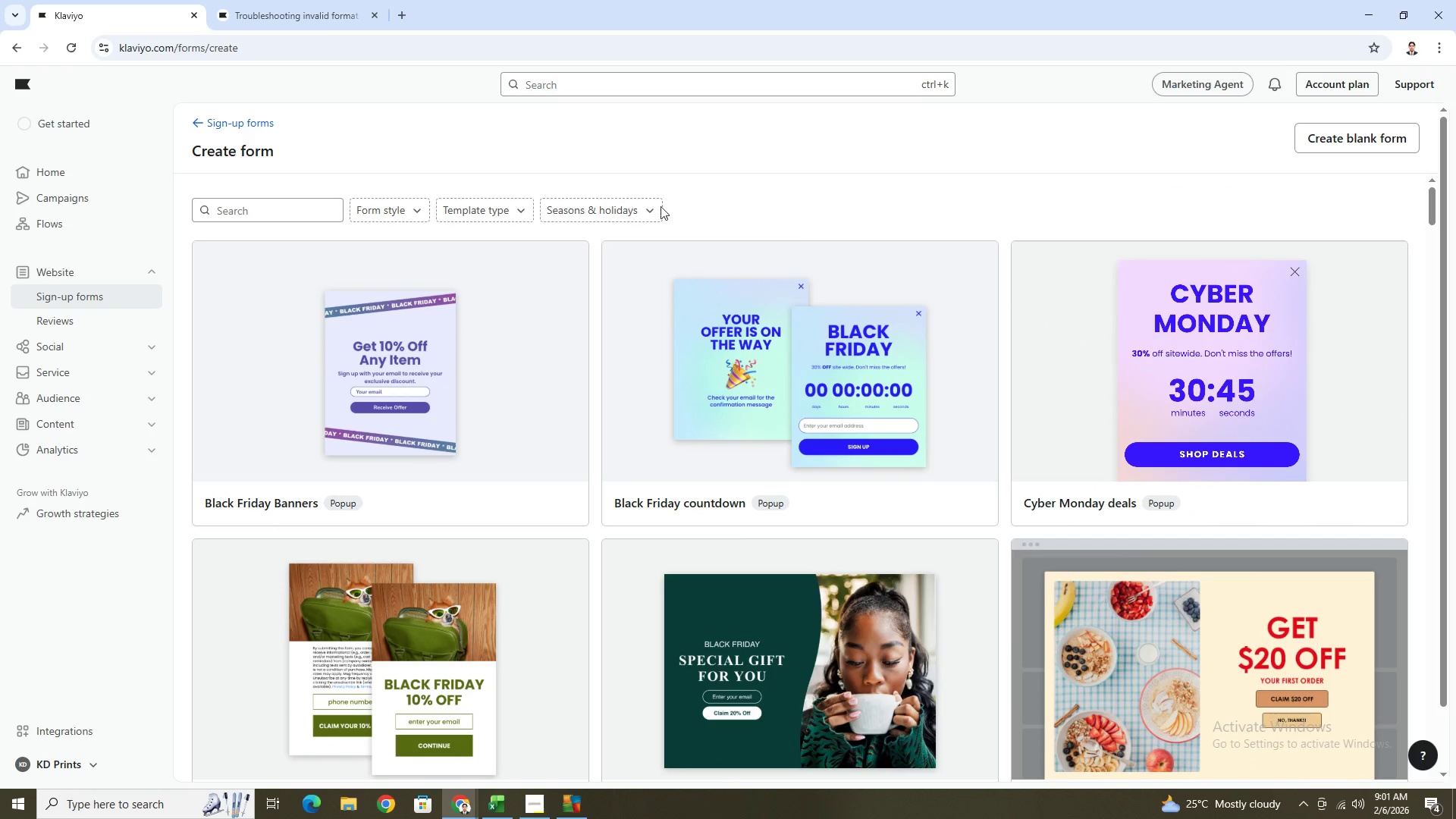 
left_click([380, 212])
 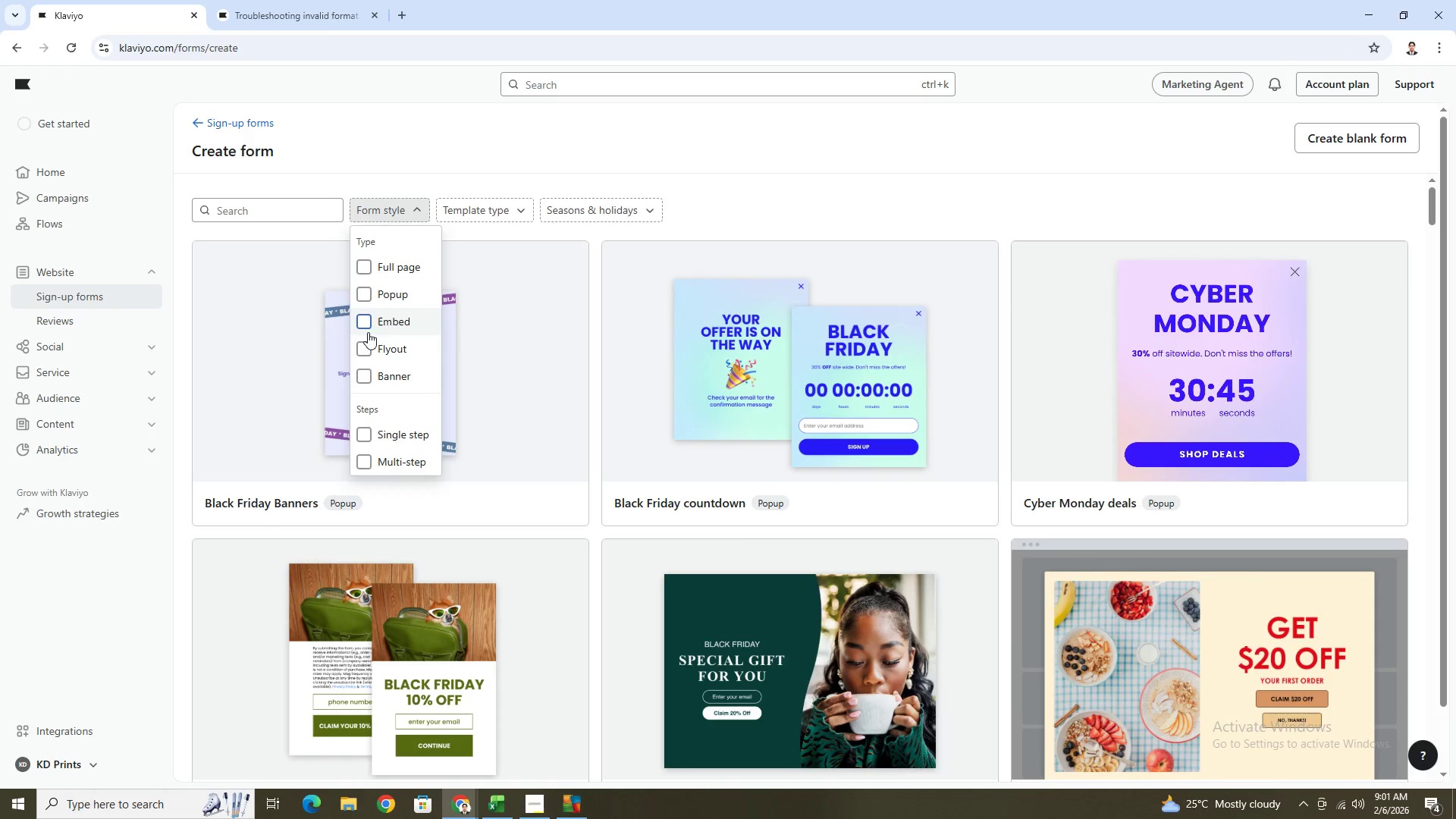 
left_click([367, 325])
 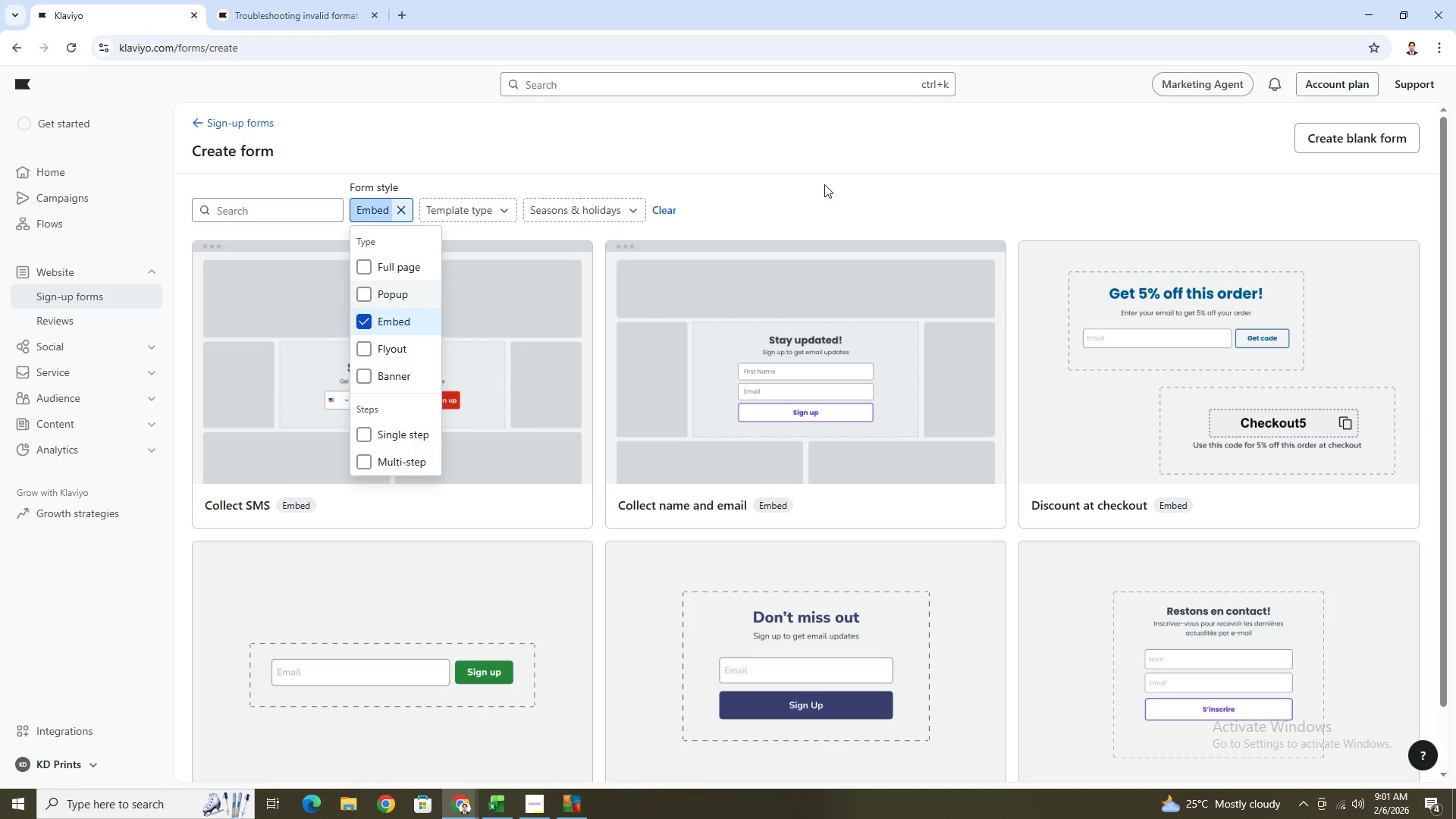 
left_click([824, 184])
 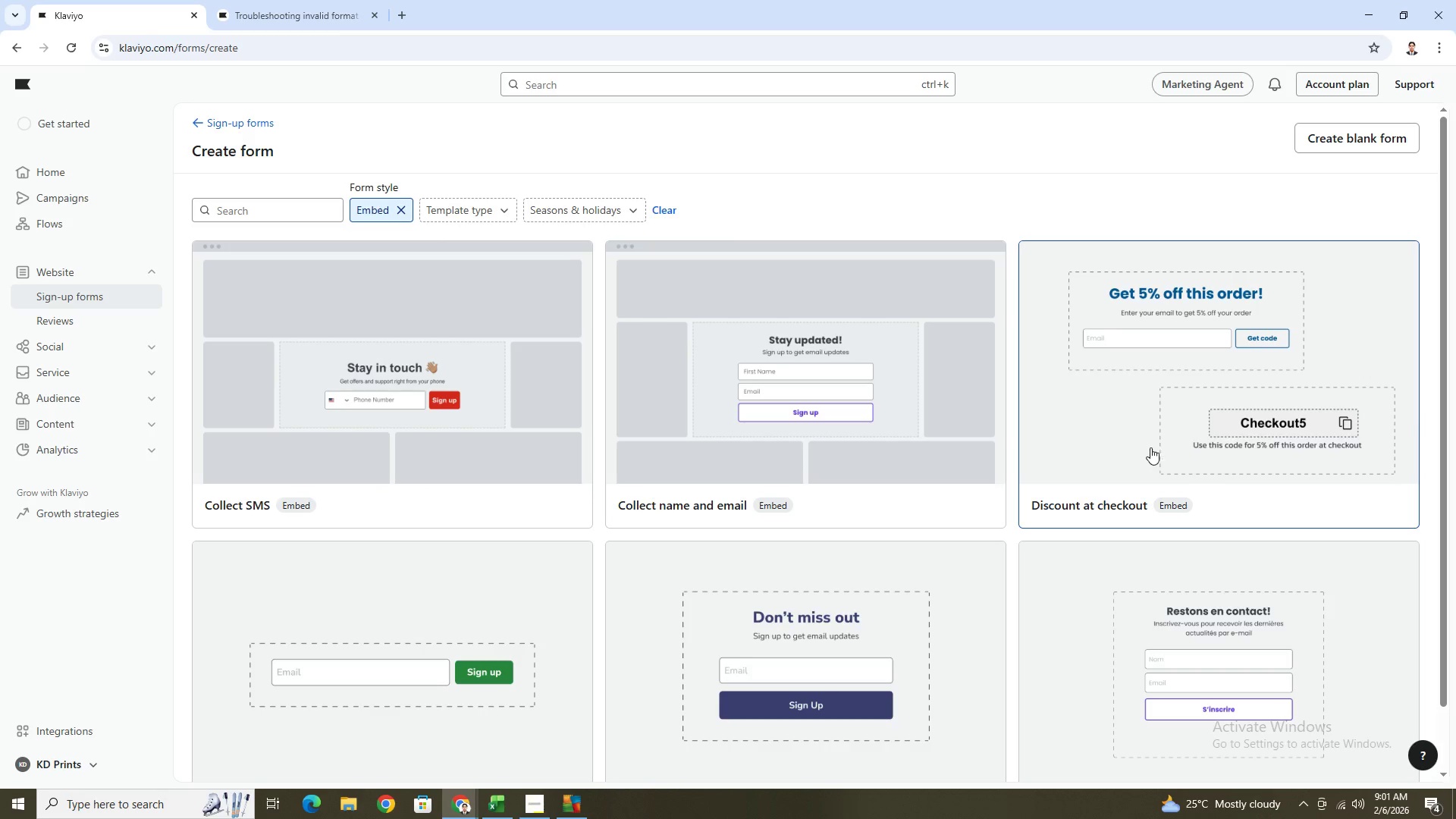 
scroll: coordinate [1199, 450], scroll_direction: down, amount: 1.0
 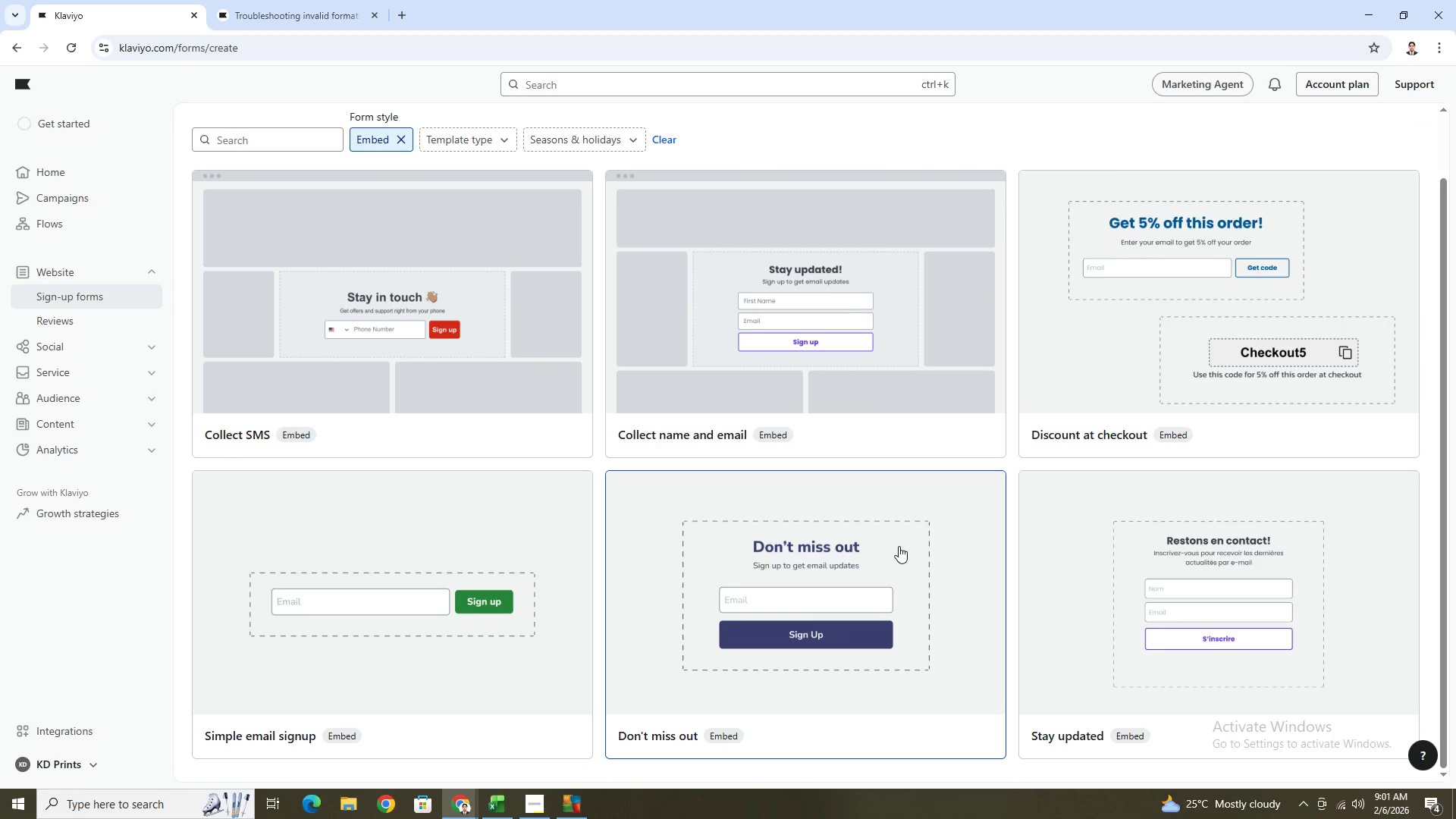 
scroll: coordinate [905, 546], scroll_direction: up, amount: 1.0
 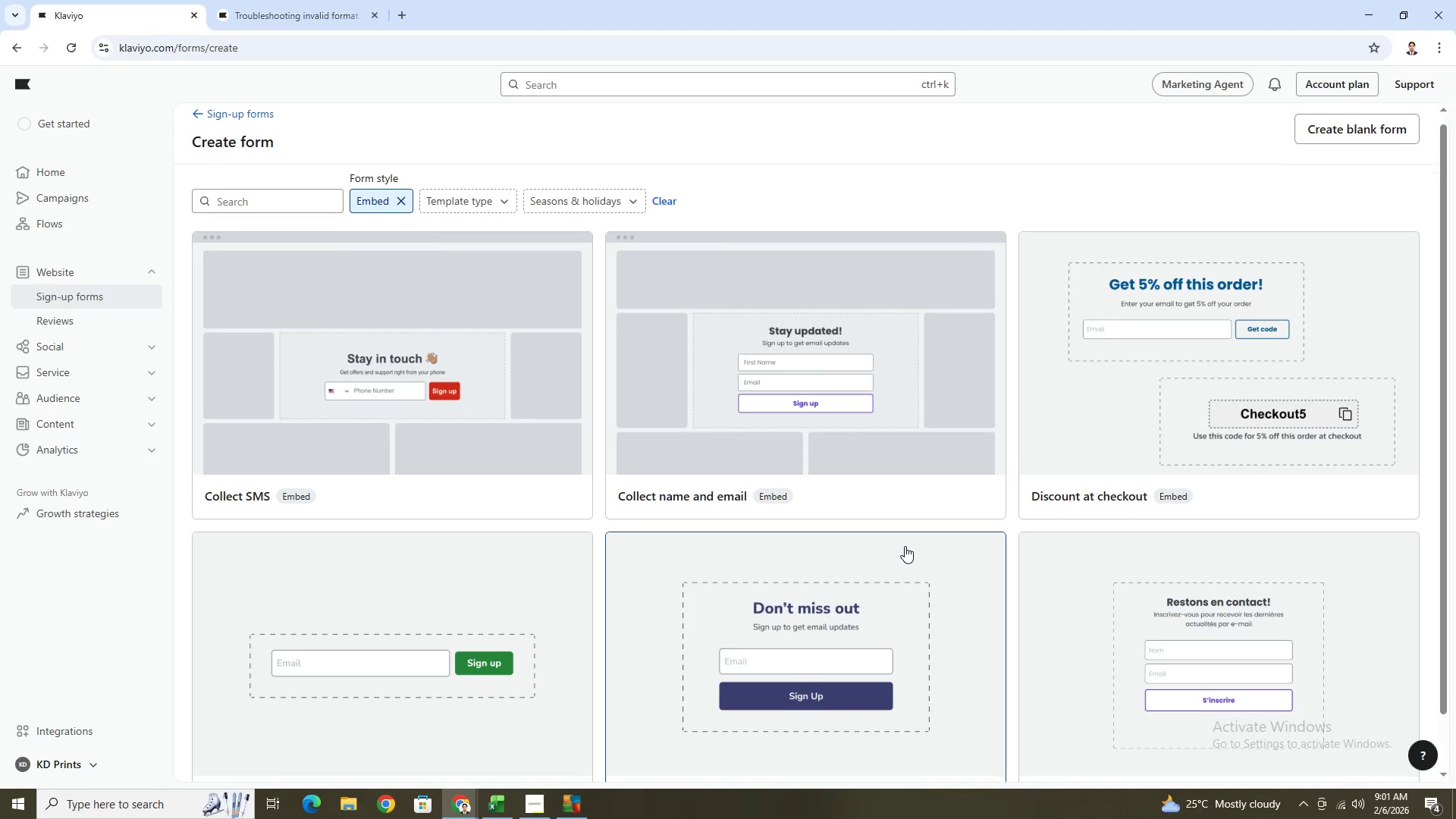 
scroll: coordinate [1337, 636], scroll_direction: down, amount: 9.0
 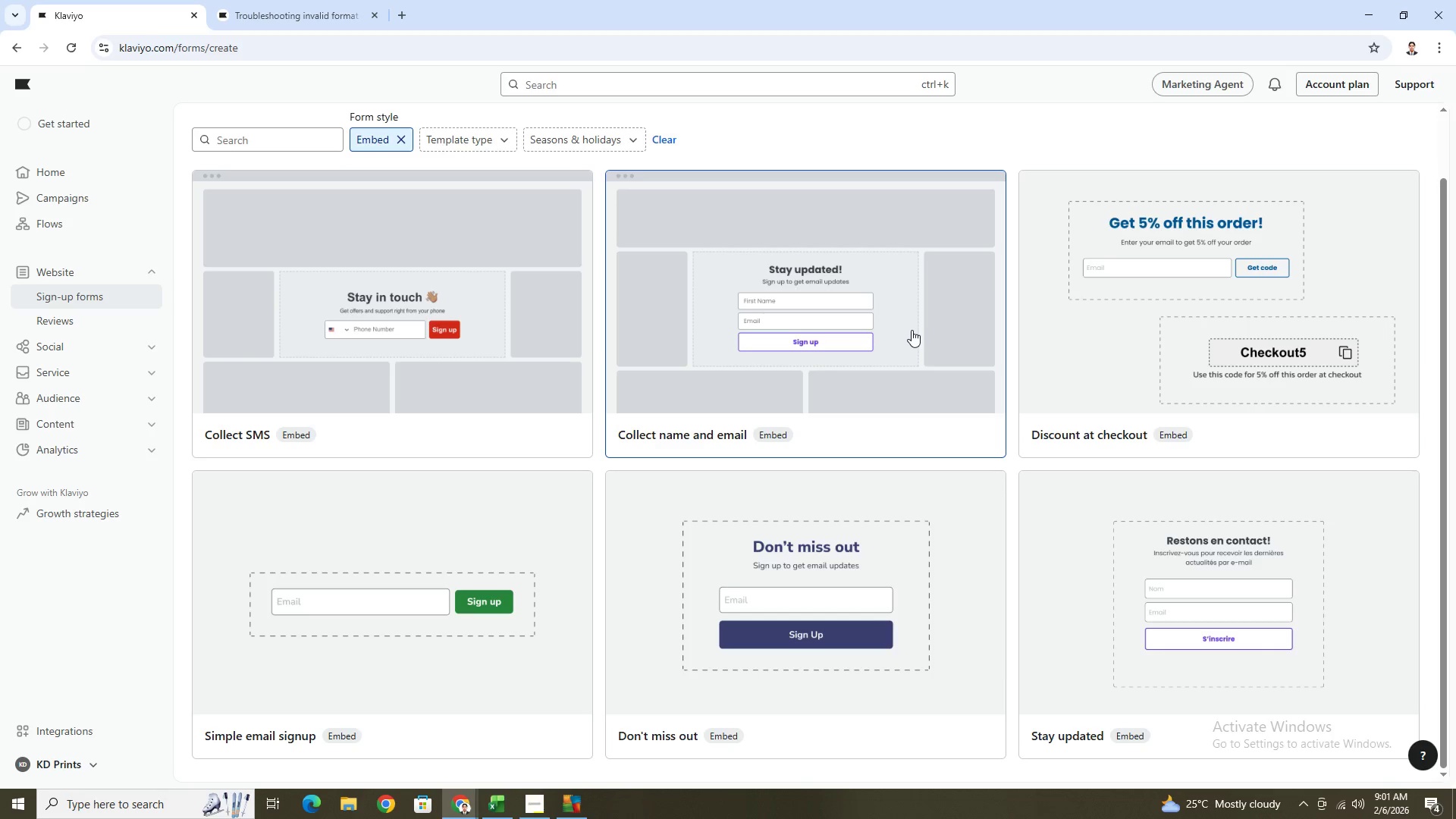 
left_click([914, 323])
 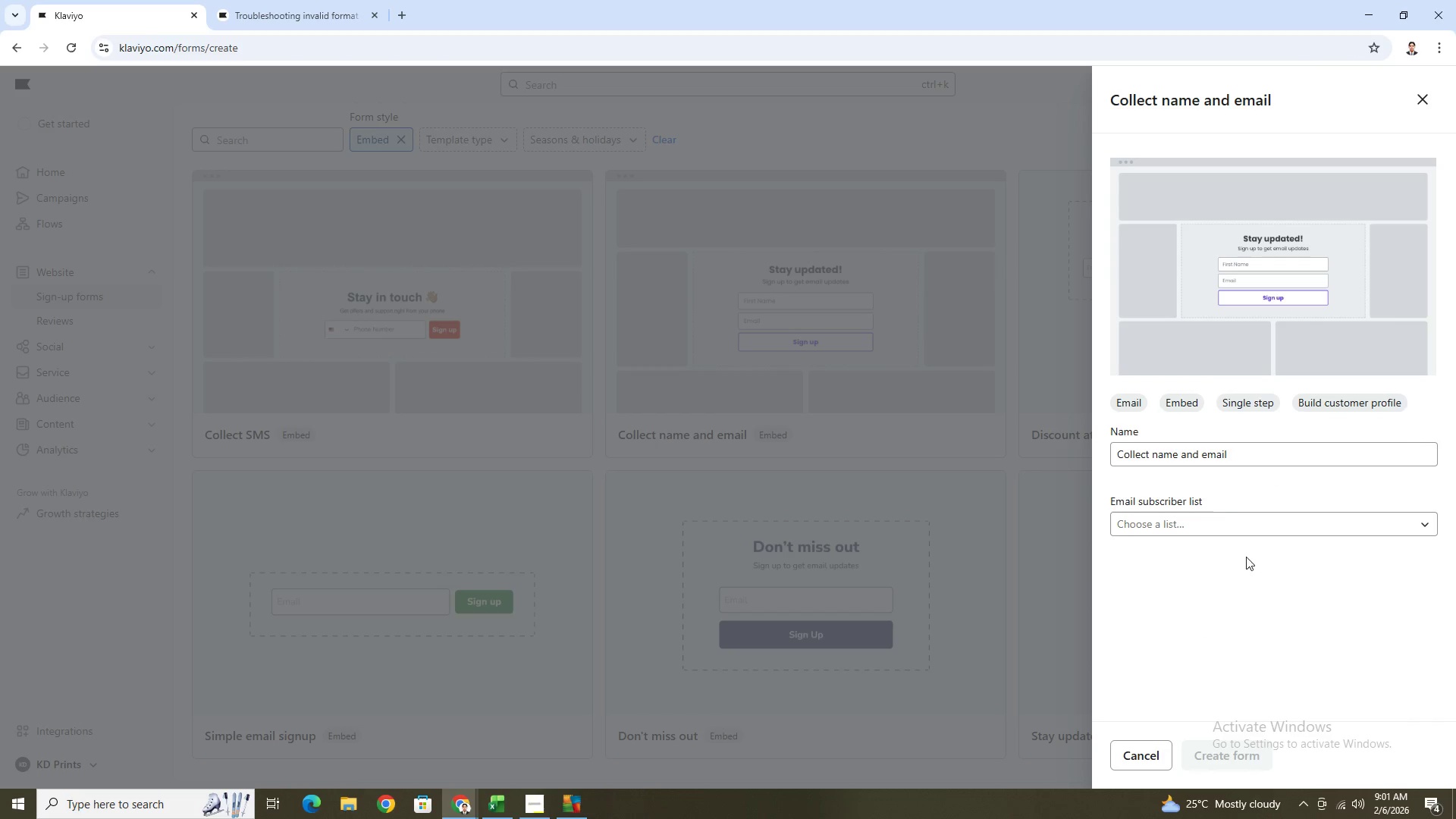 
double_click([1198, 452])
 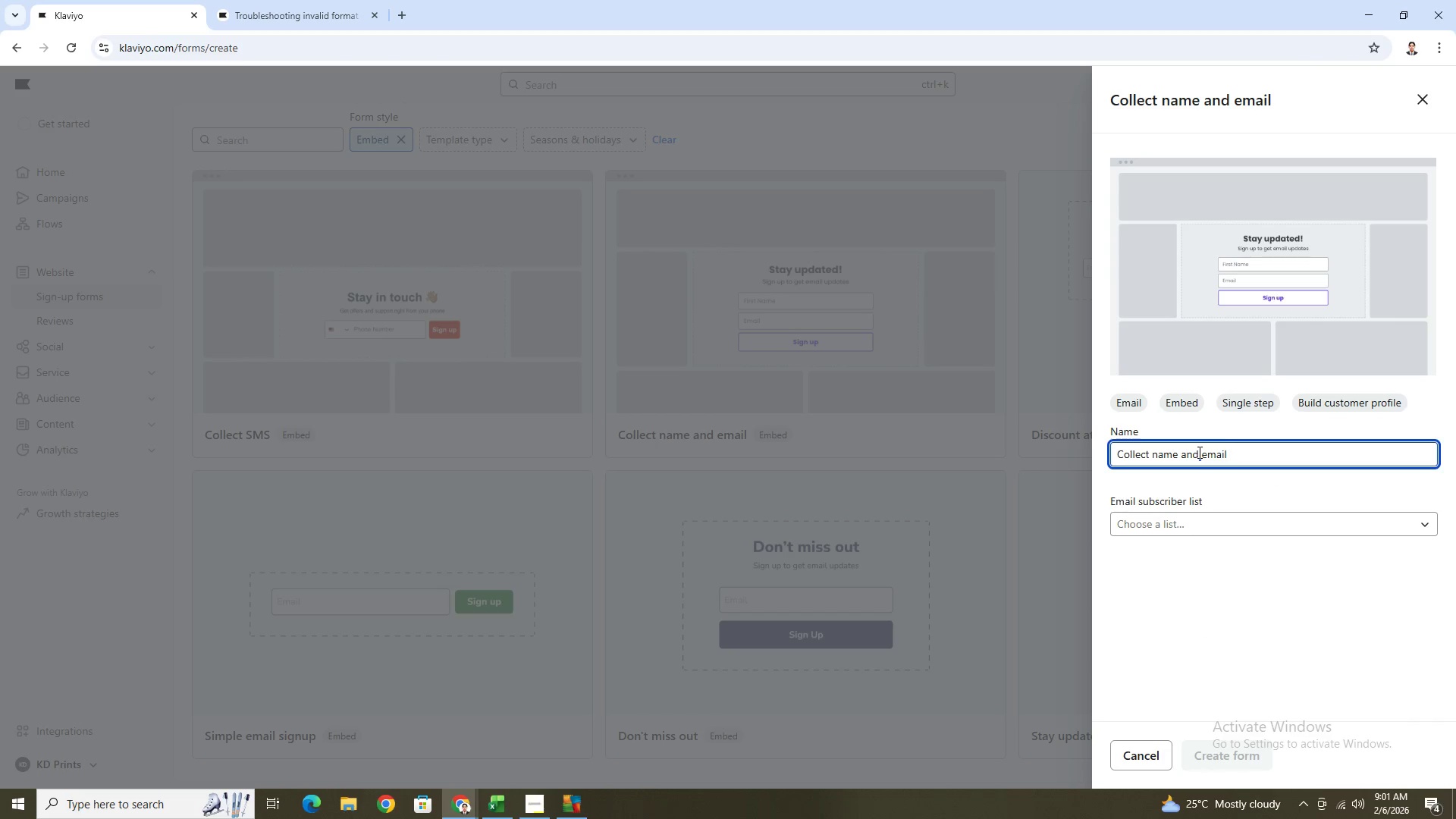 
triple_click([1198, 452])
 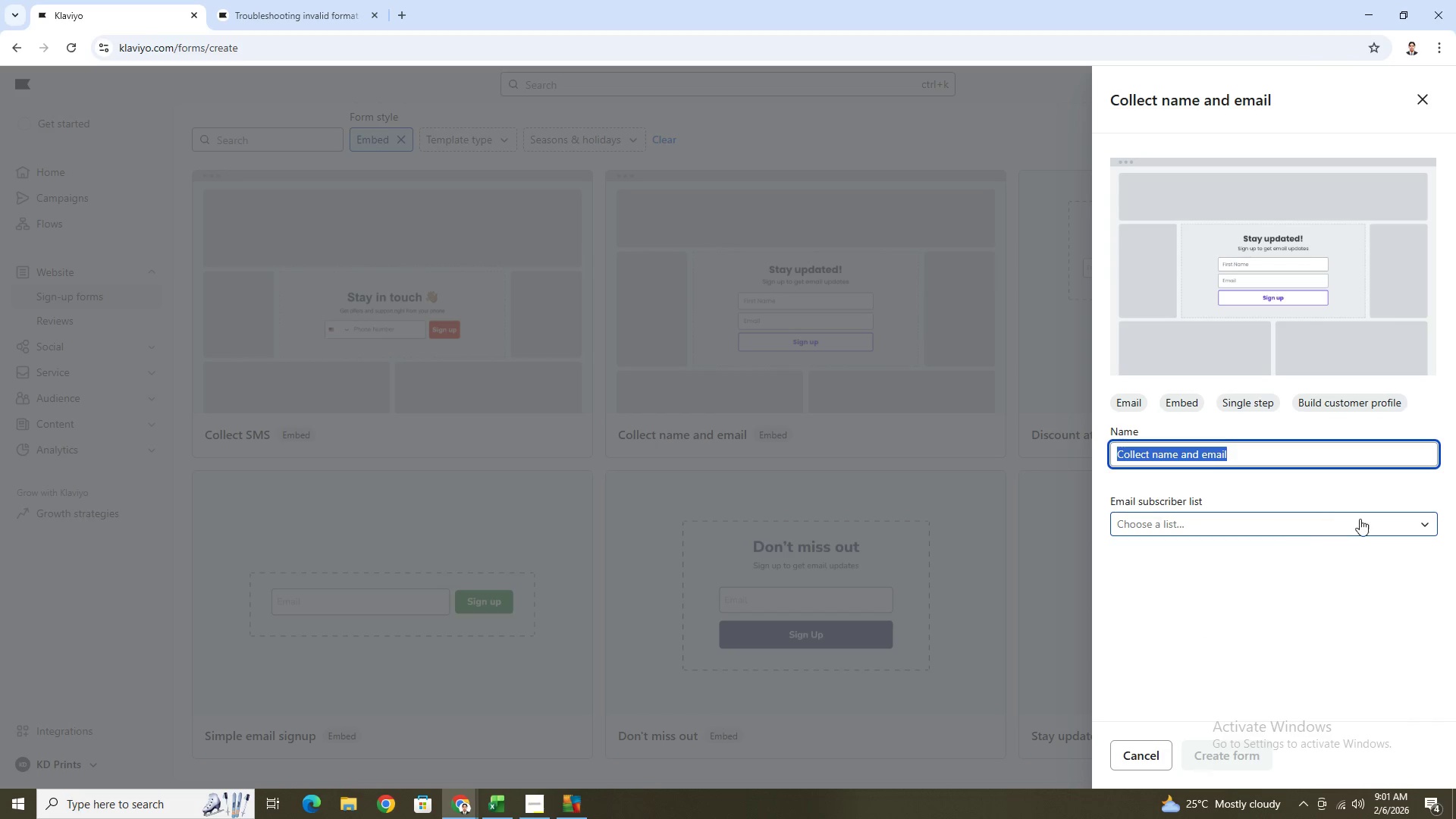 
left_click([1420, 519])
 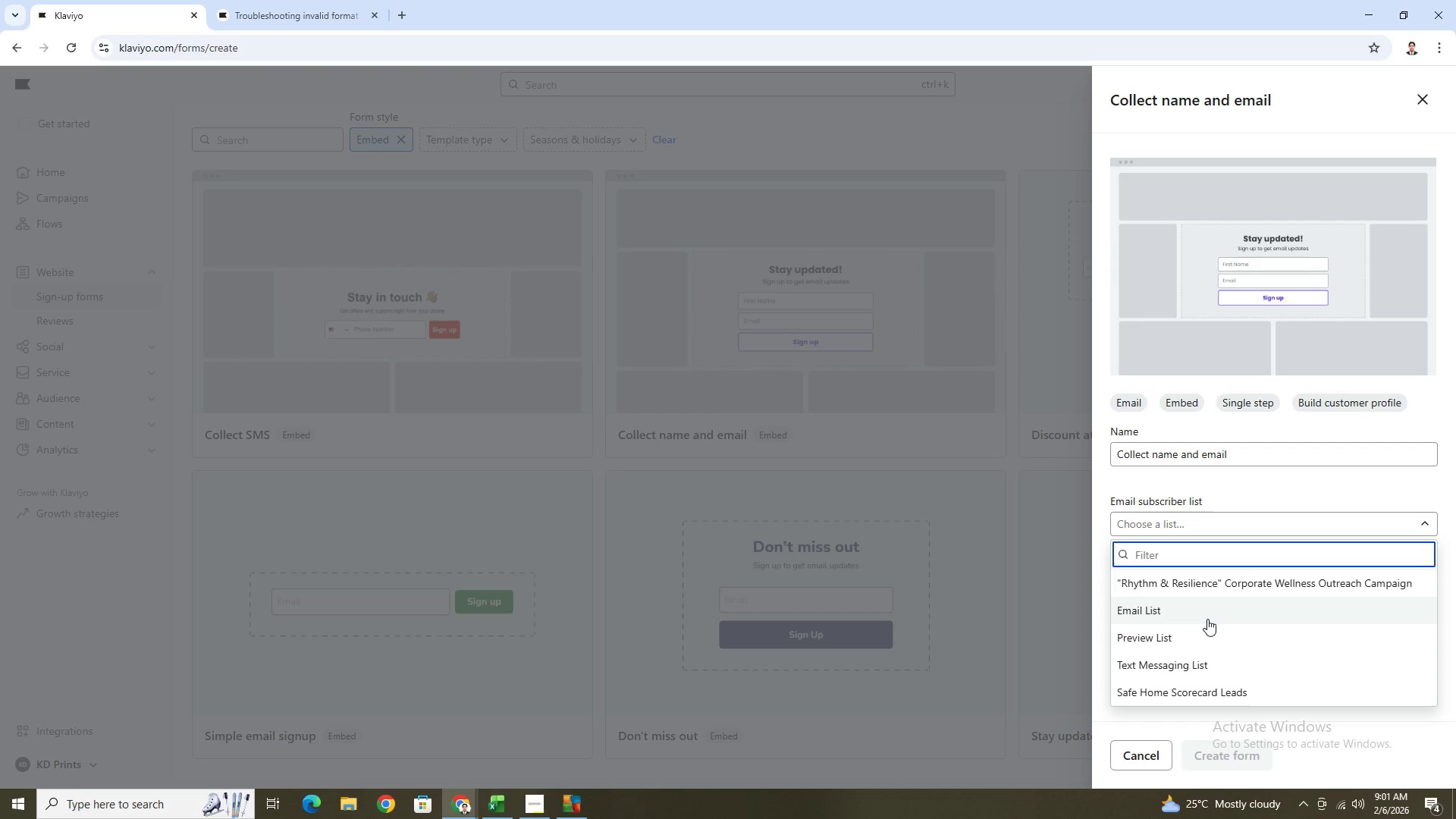 
wait(6.39)
 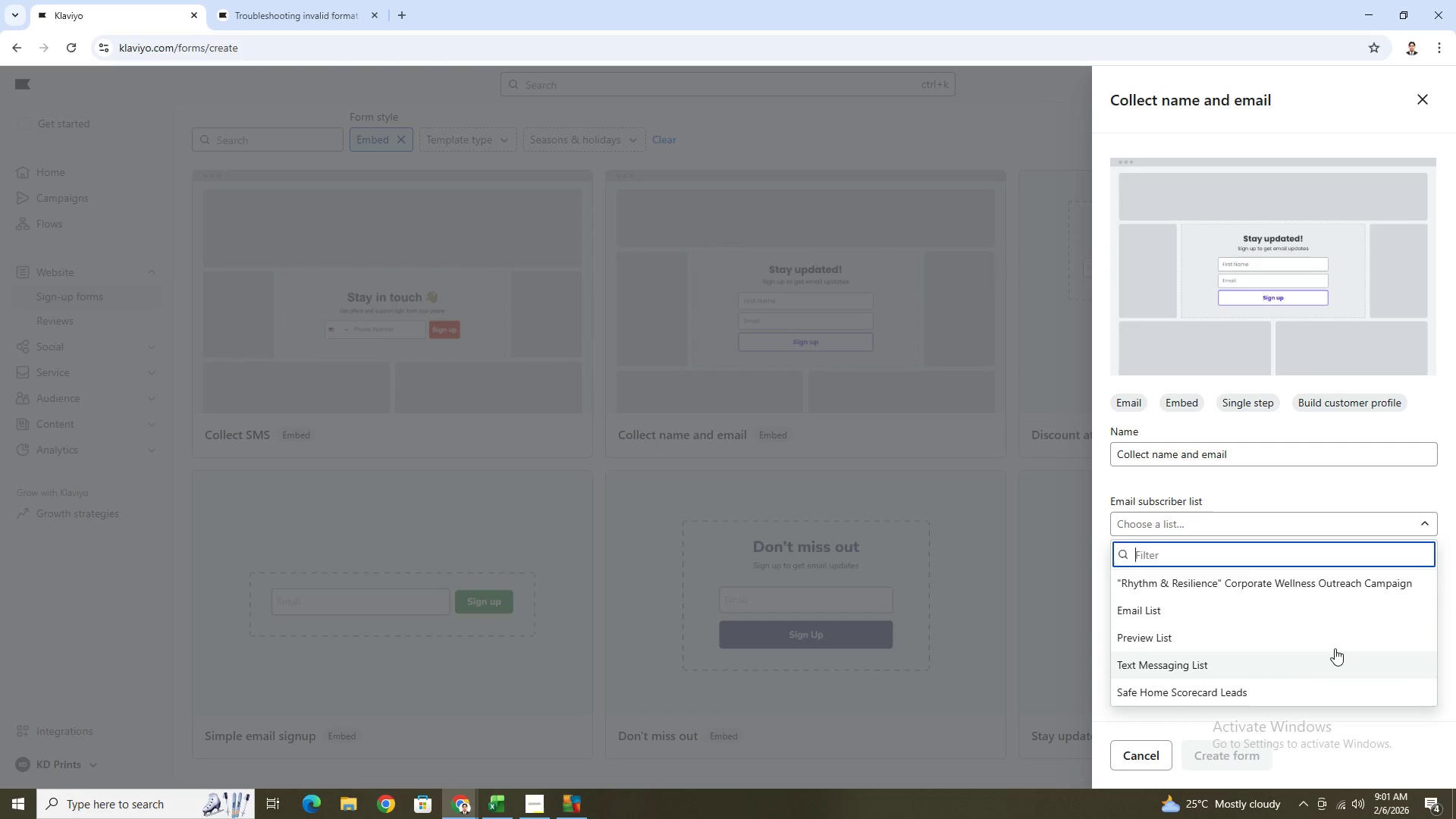 
left_click([1265, 692])
 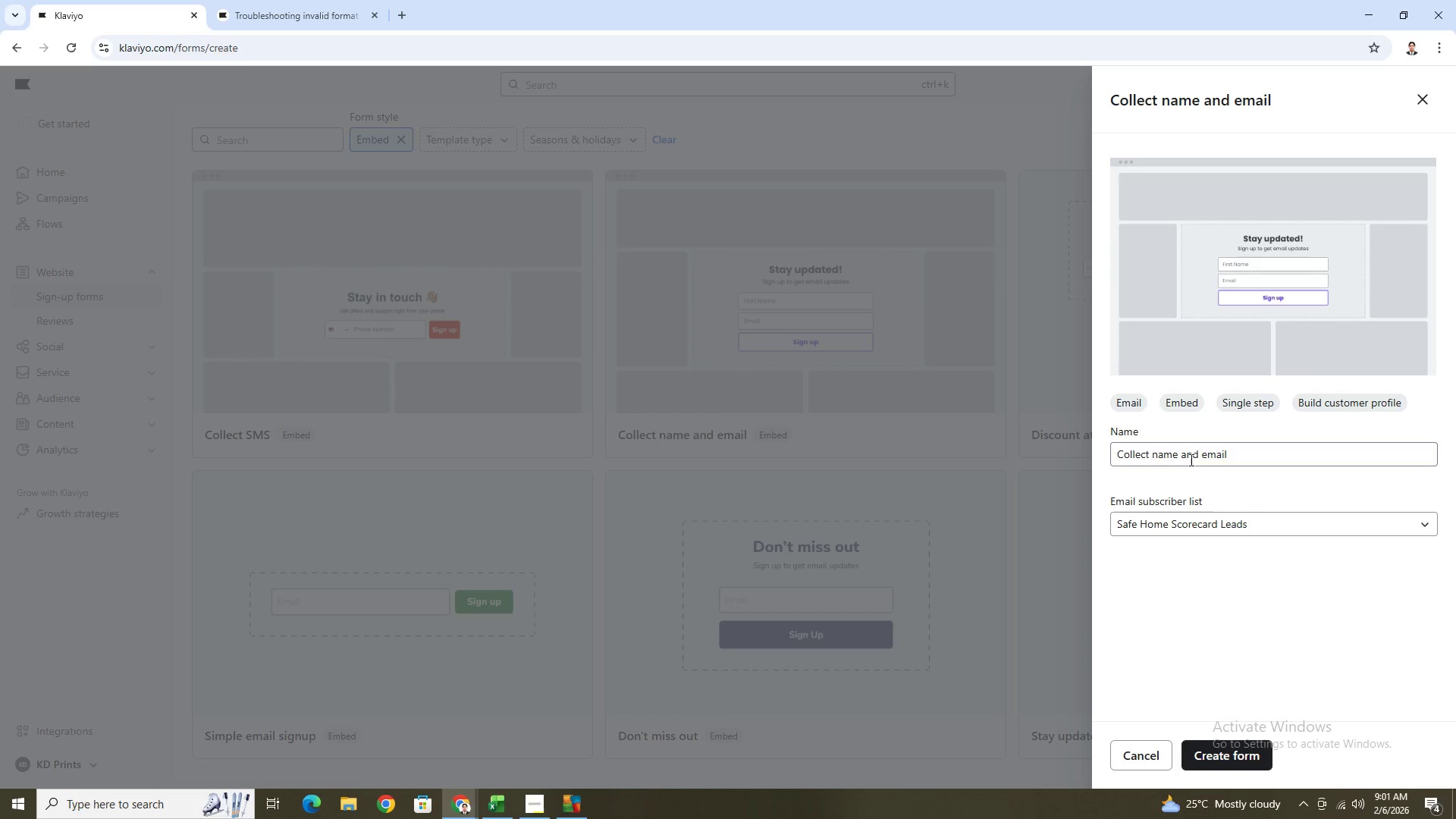 
double_click([1190, 458])
 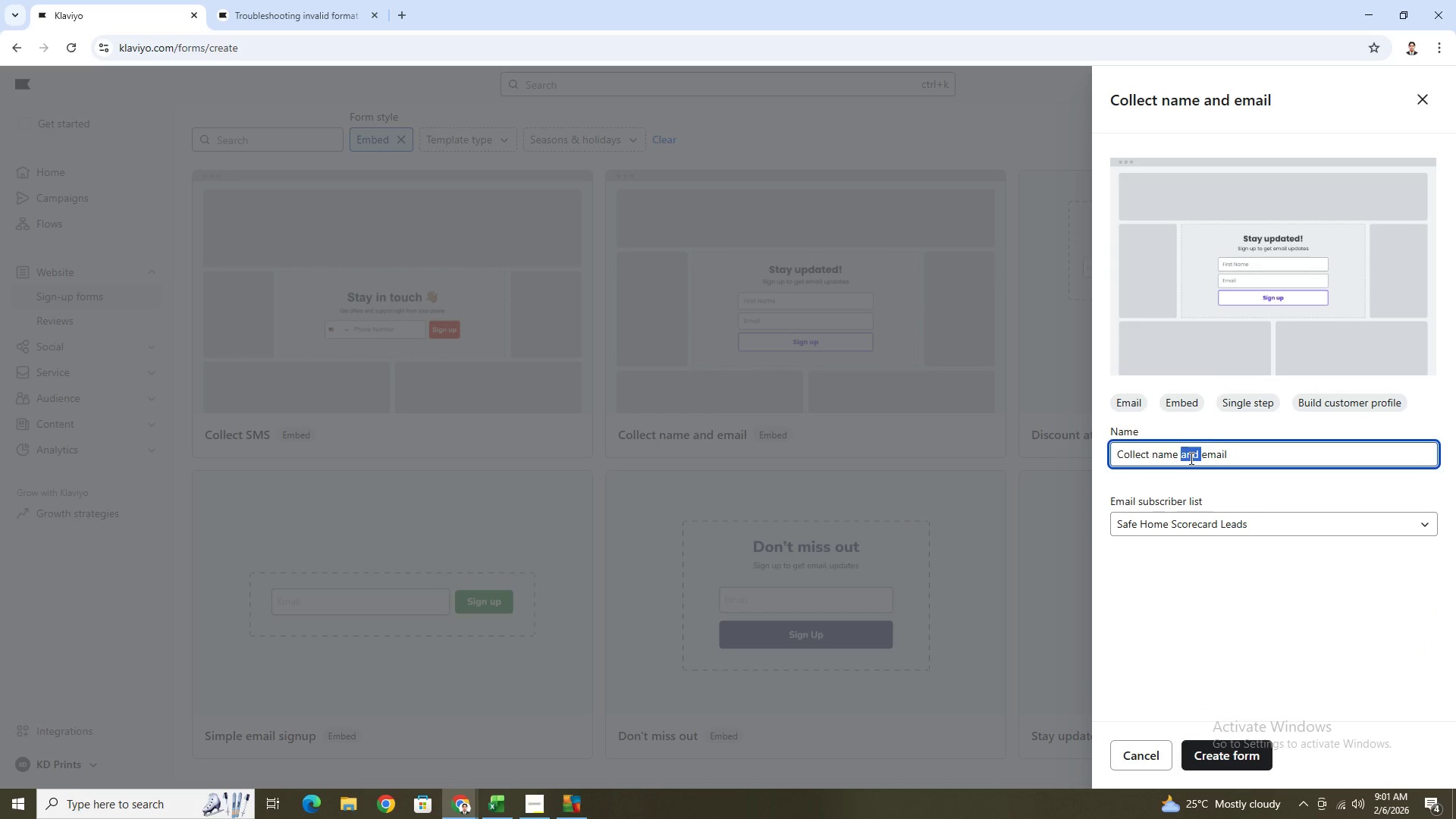 
triple_click([1190, 458])
 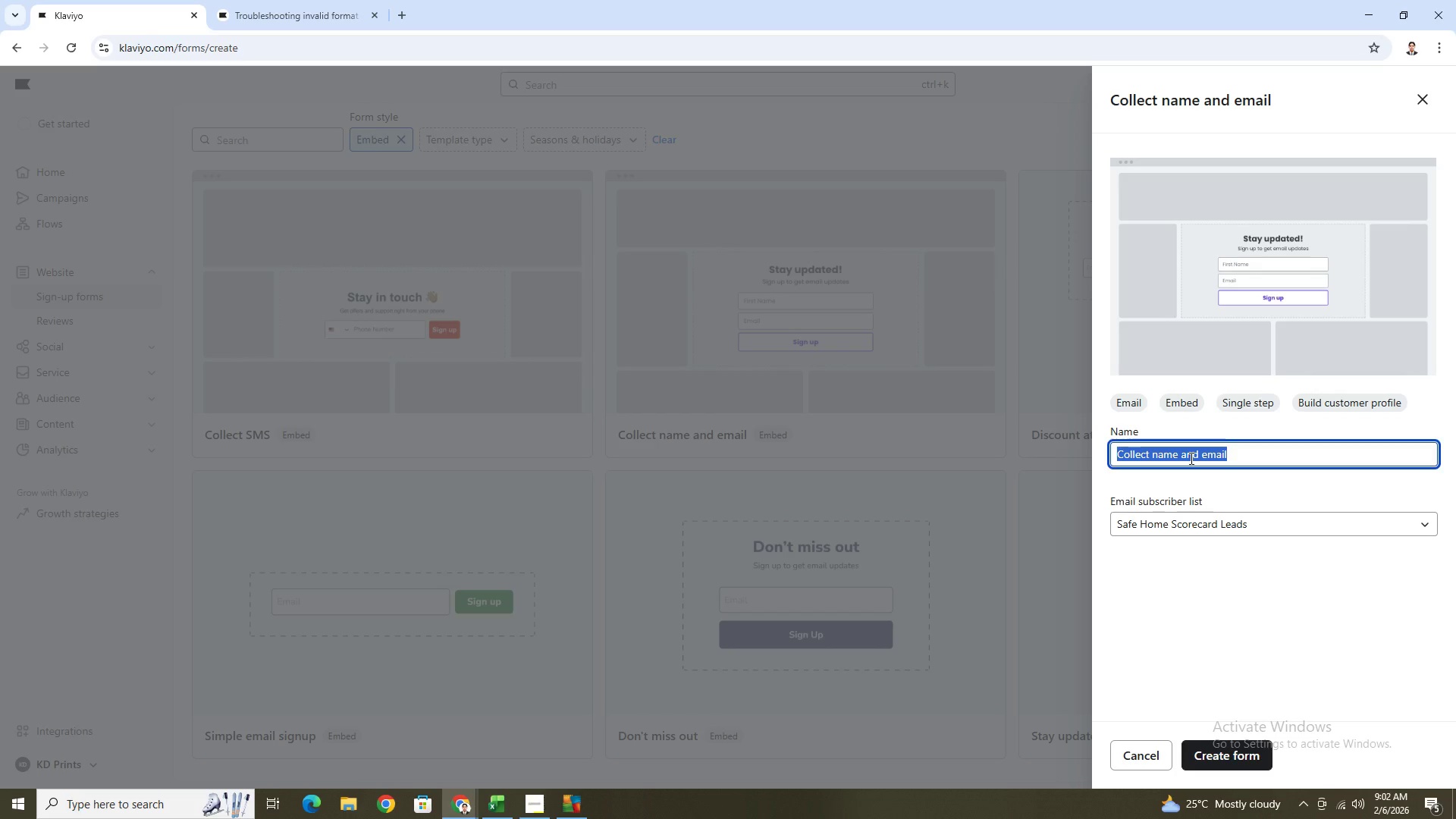 
wait(38.66)
 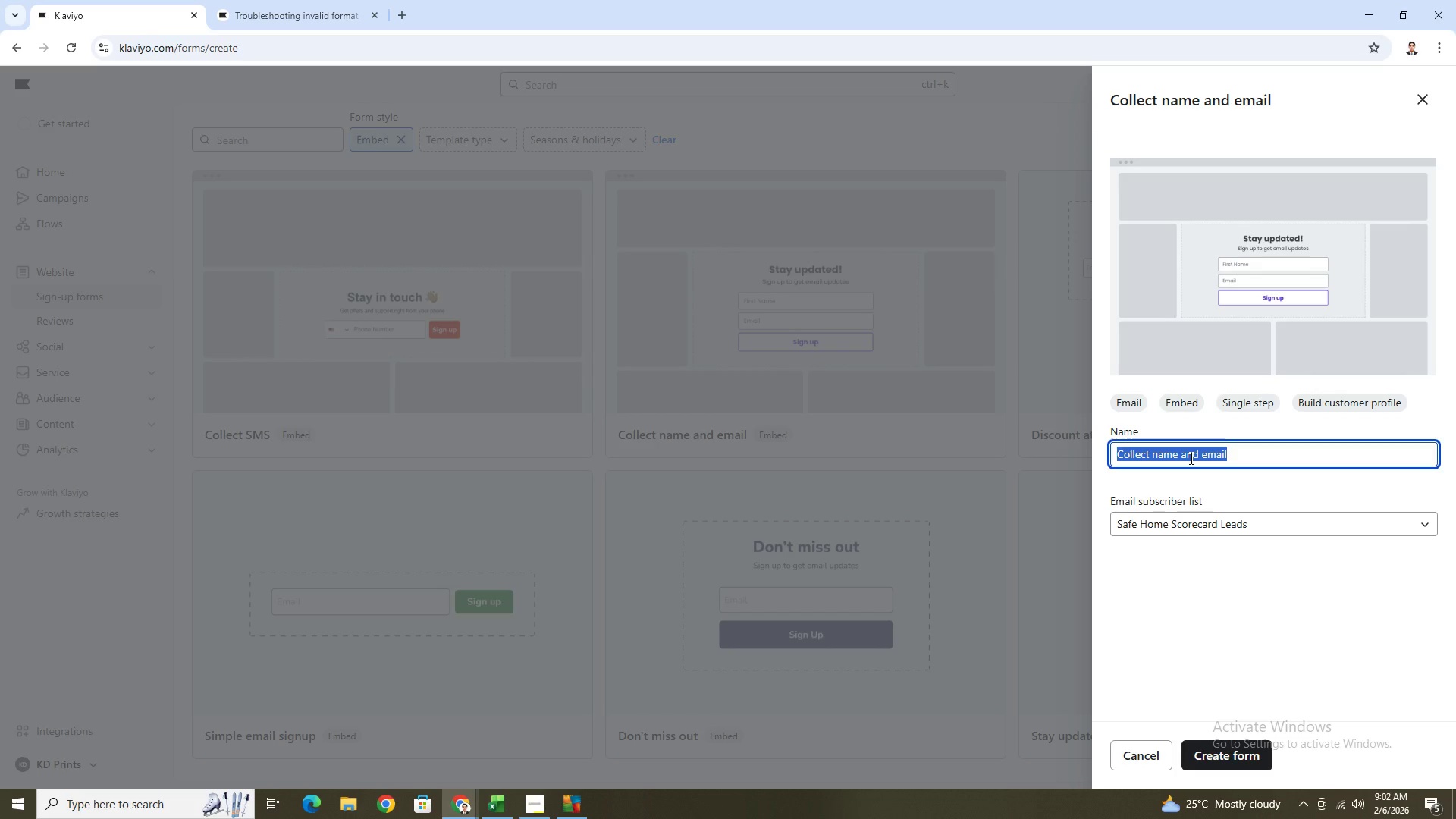 
type(Safe Home Scorecard Signup Form)
 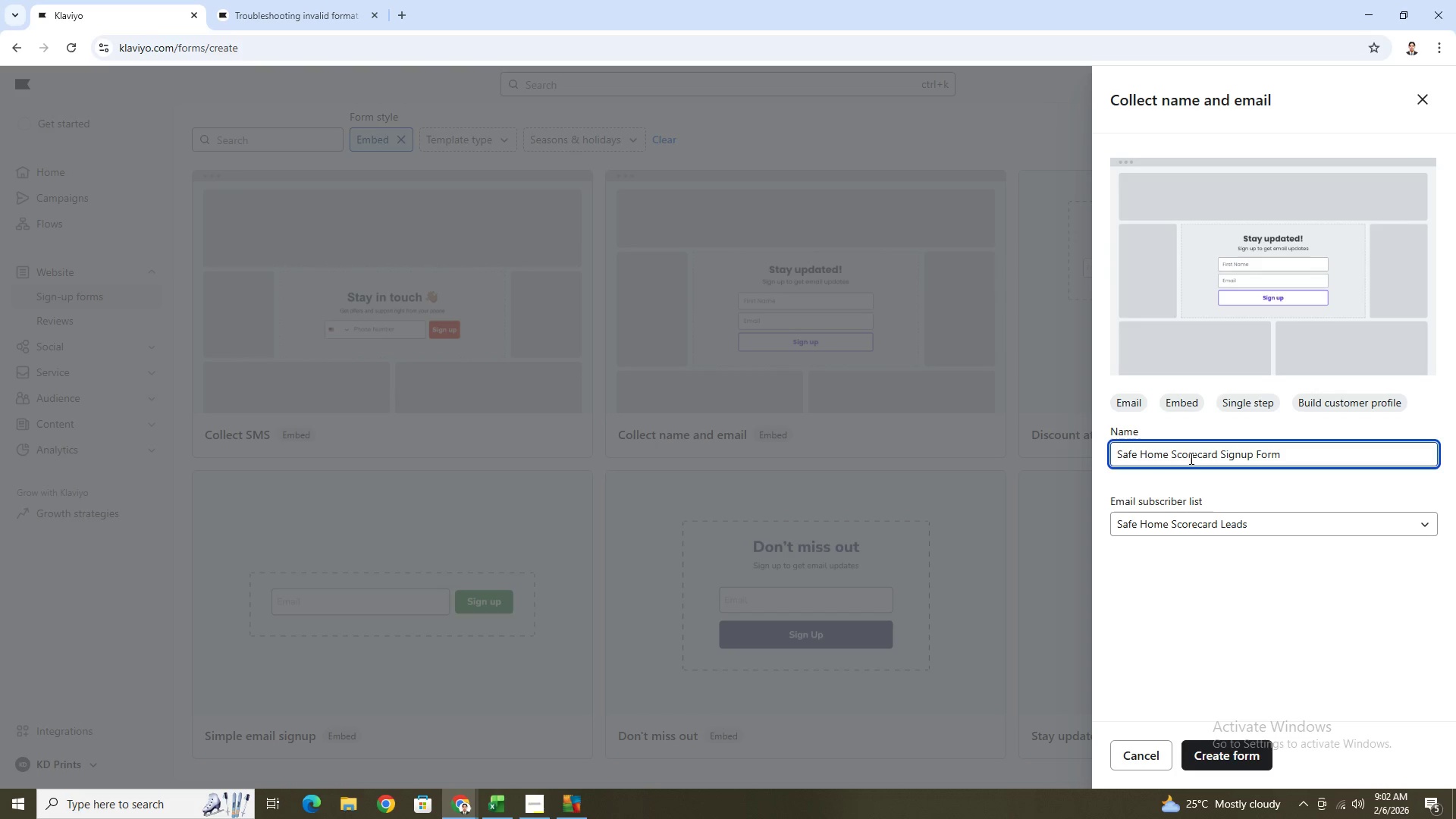 
wait(8.19)
 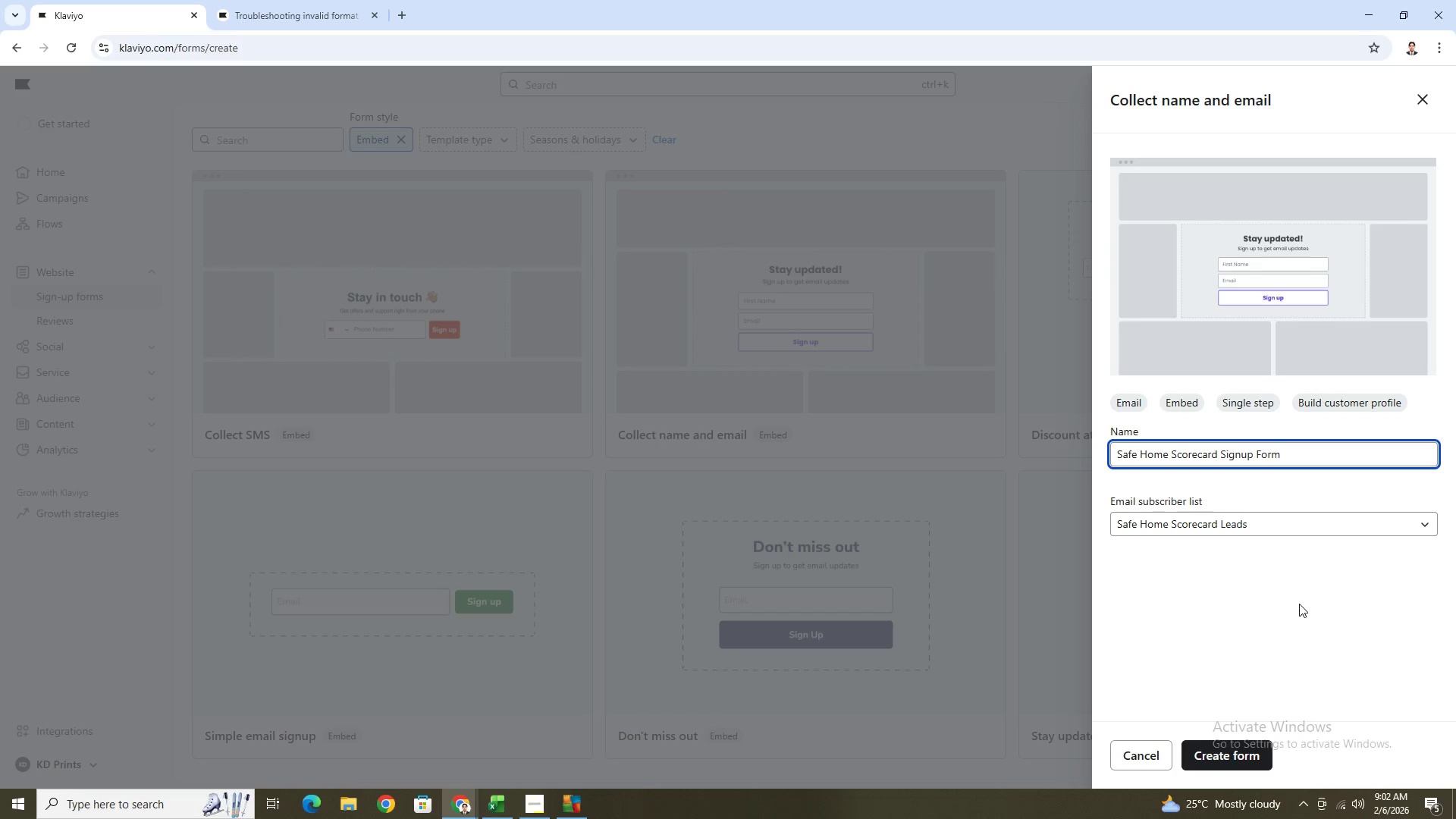 
left_click([1238, 758])
 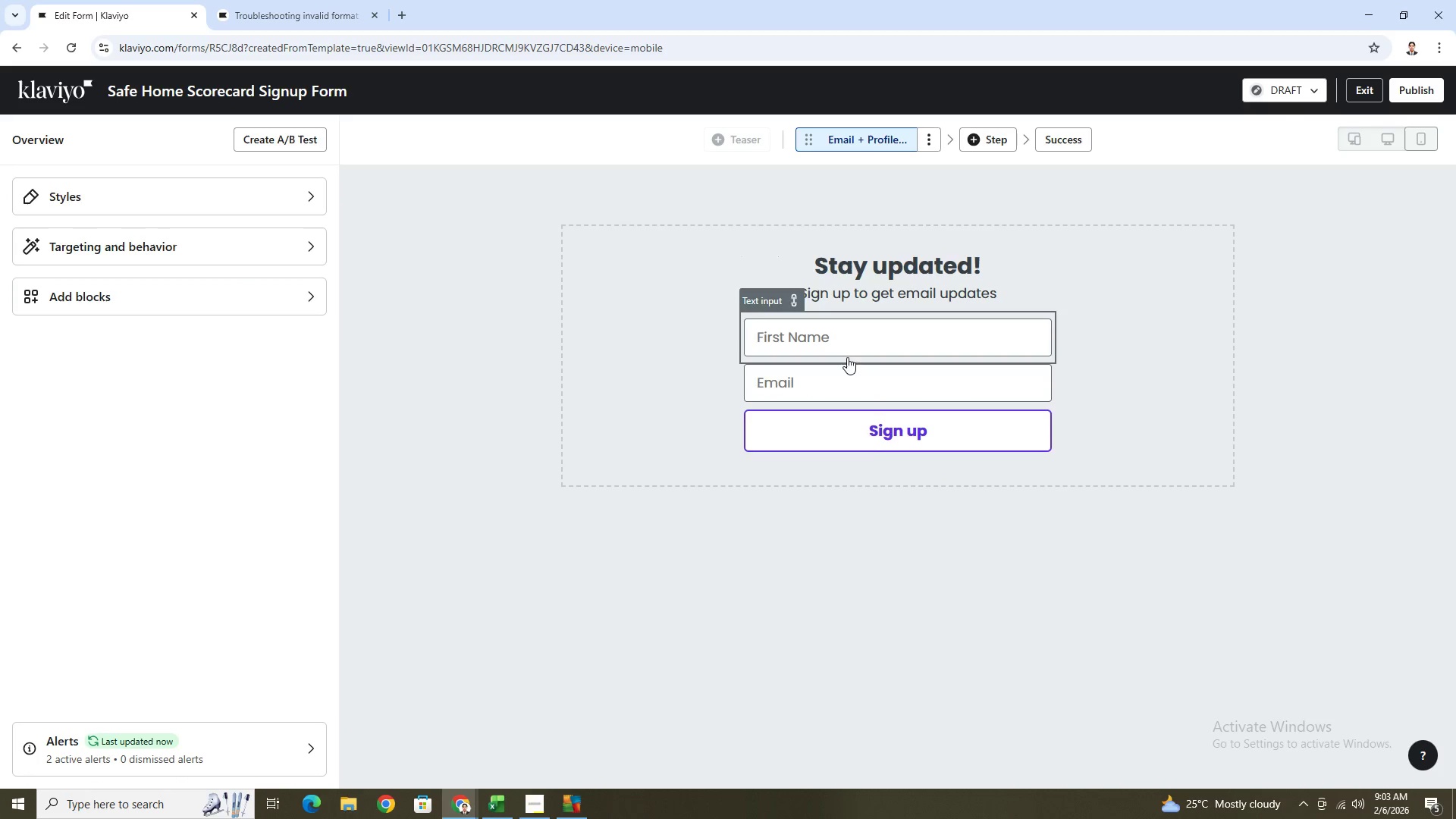 
wait(22.92)
 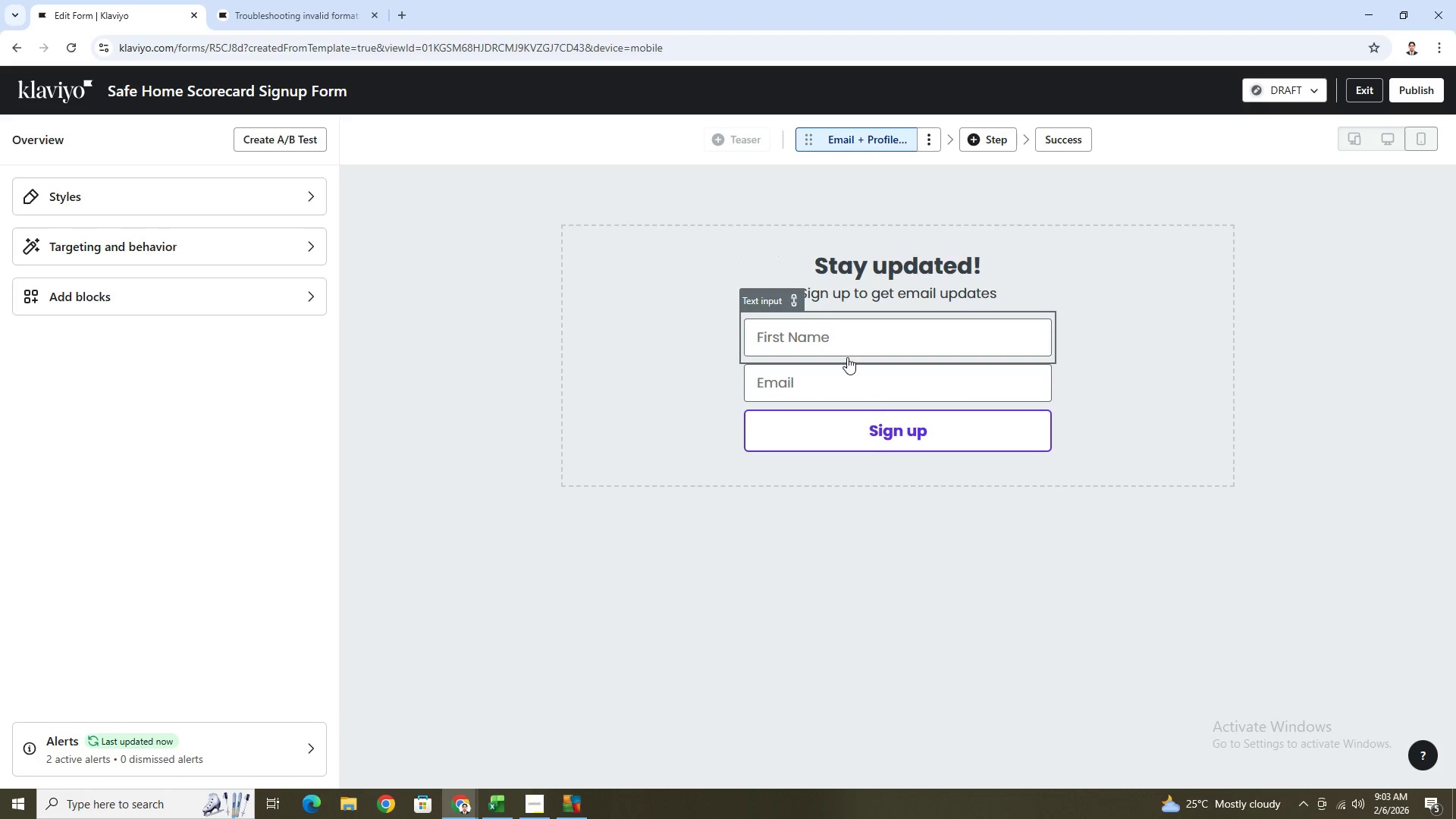 
left_click([770, 340])
 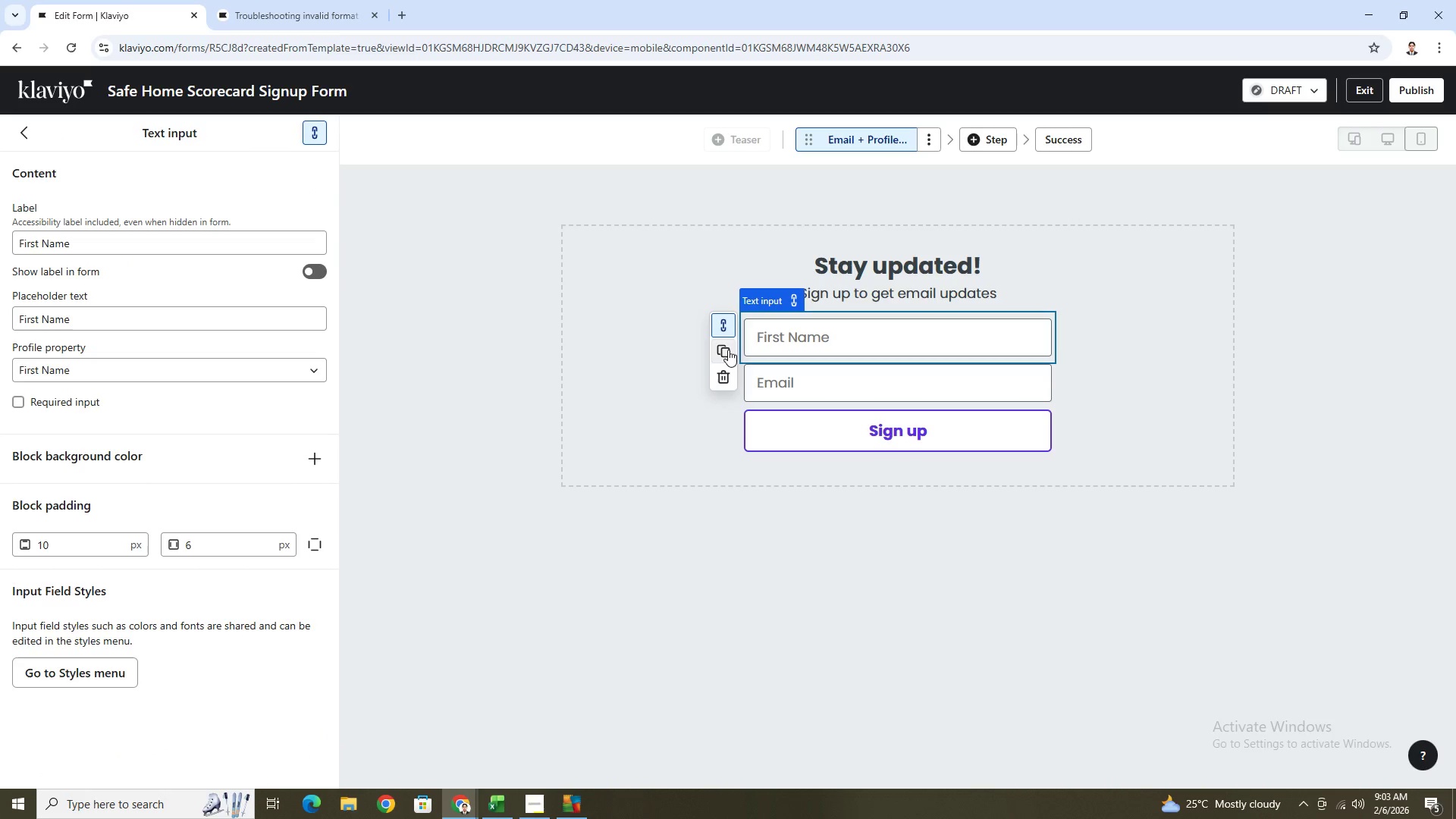 
left_click([727, 349])
 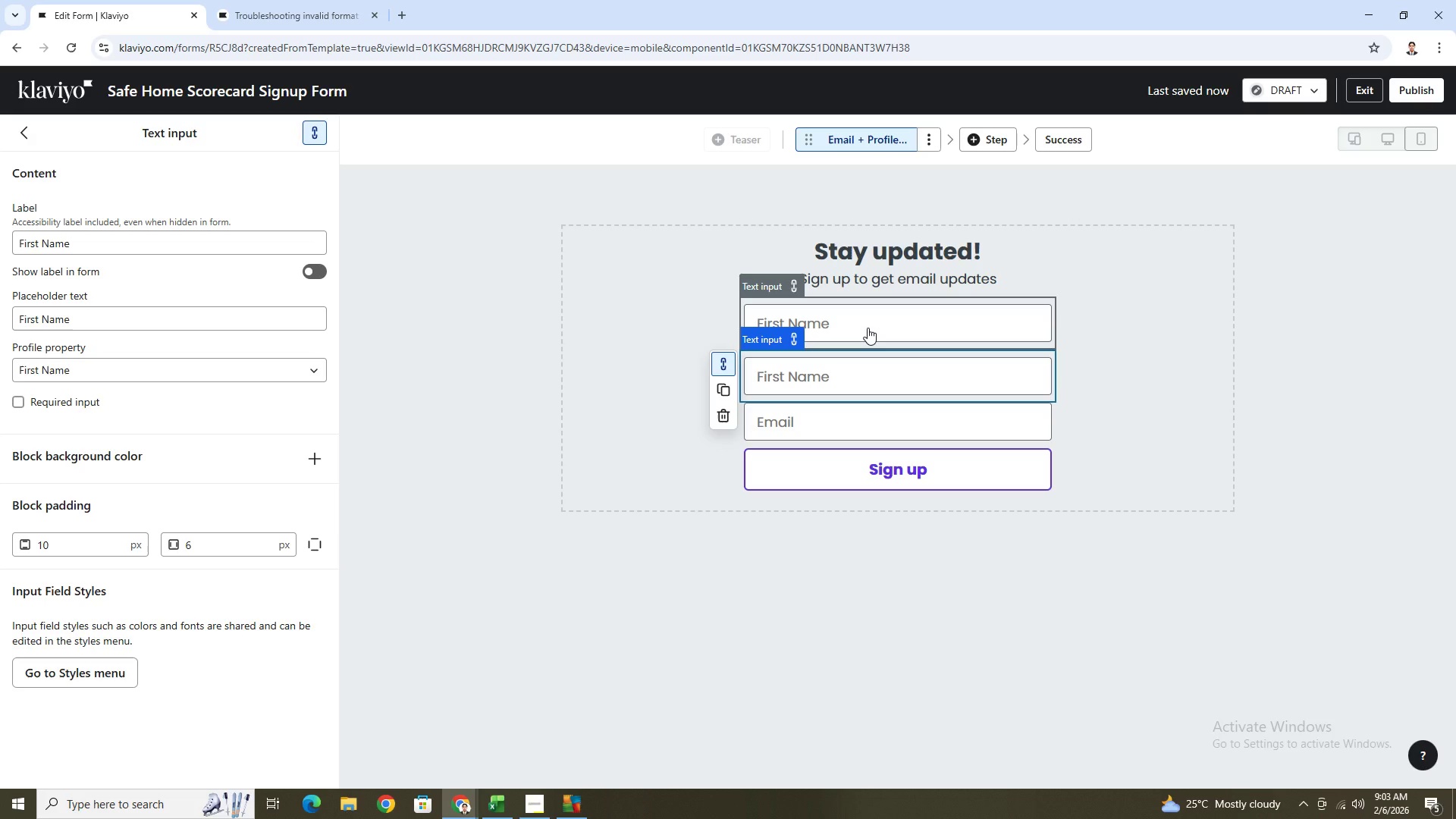 
wait(6.67)
 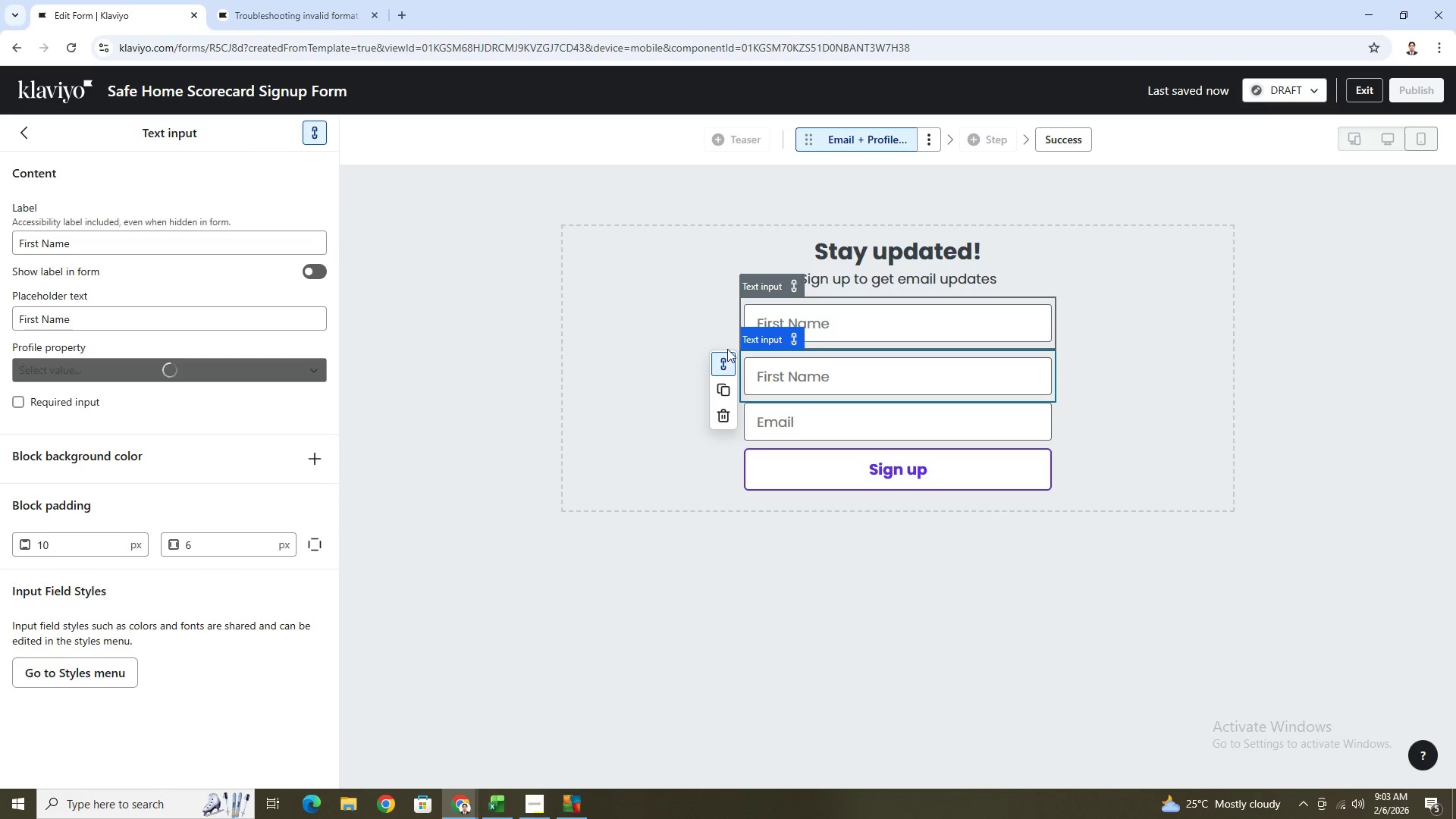 
left_click([868, 327])
 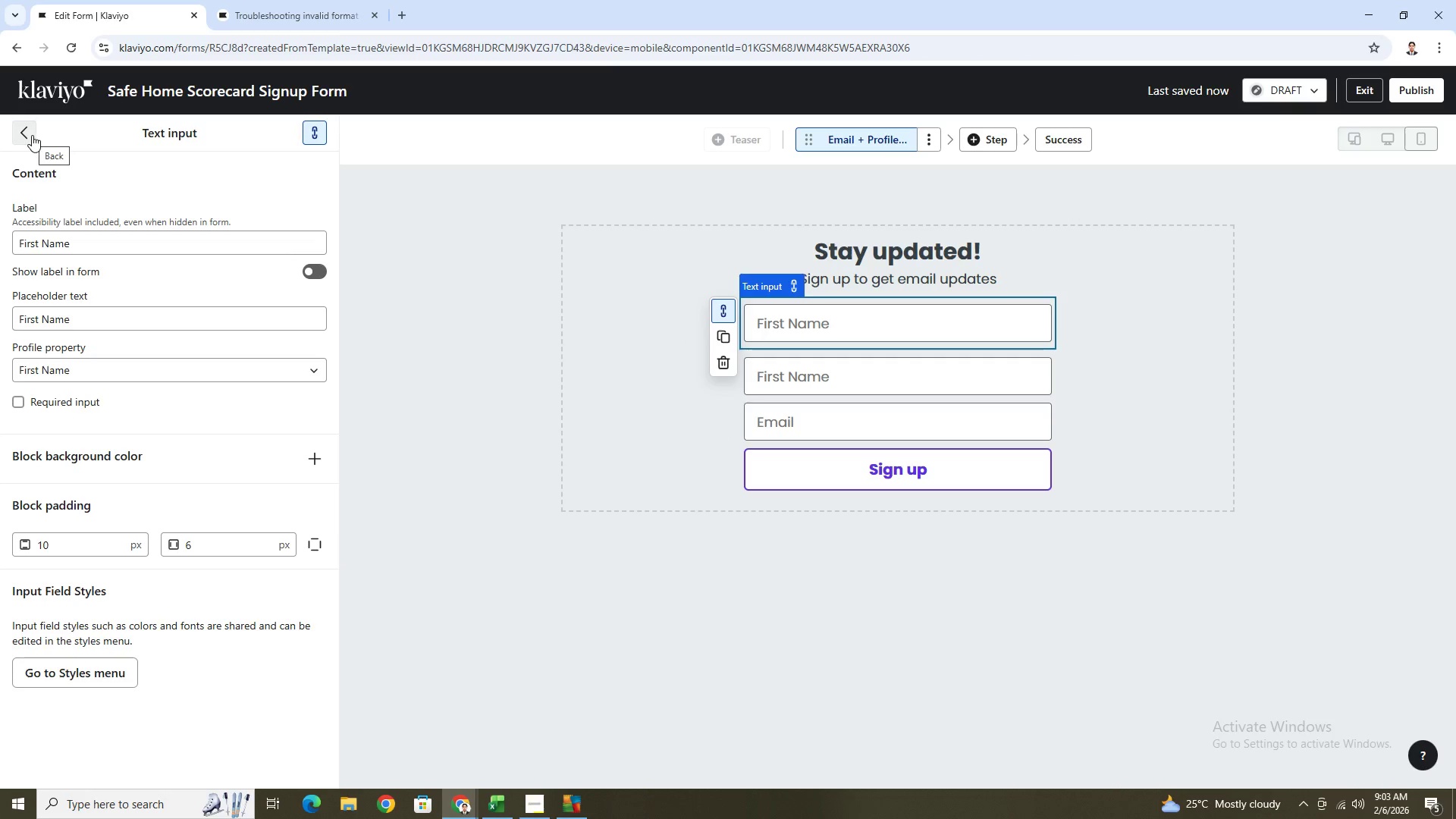 
left_click([32, 135])
 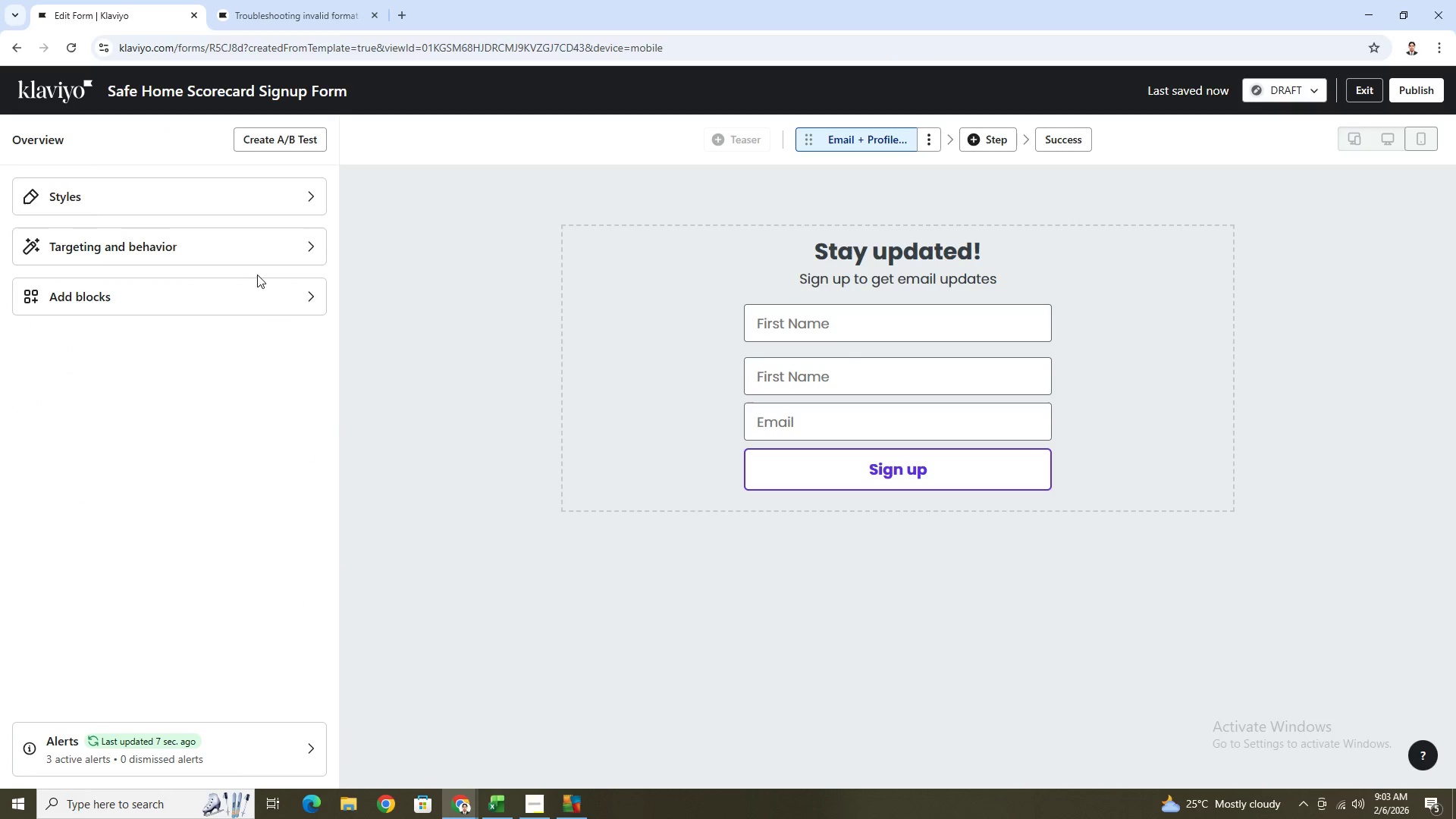 
left_click([255, 309])
 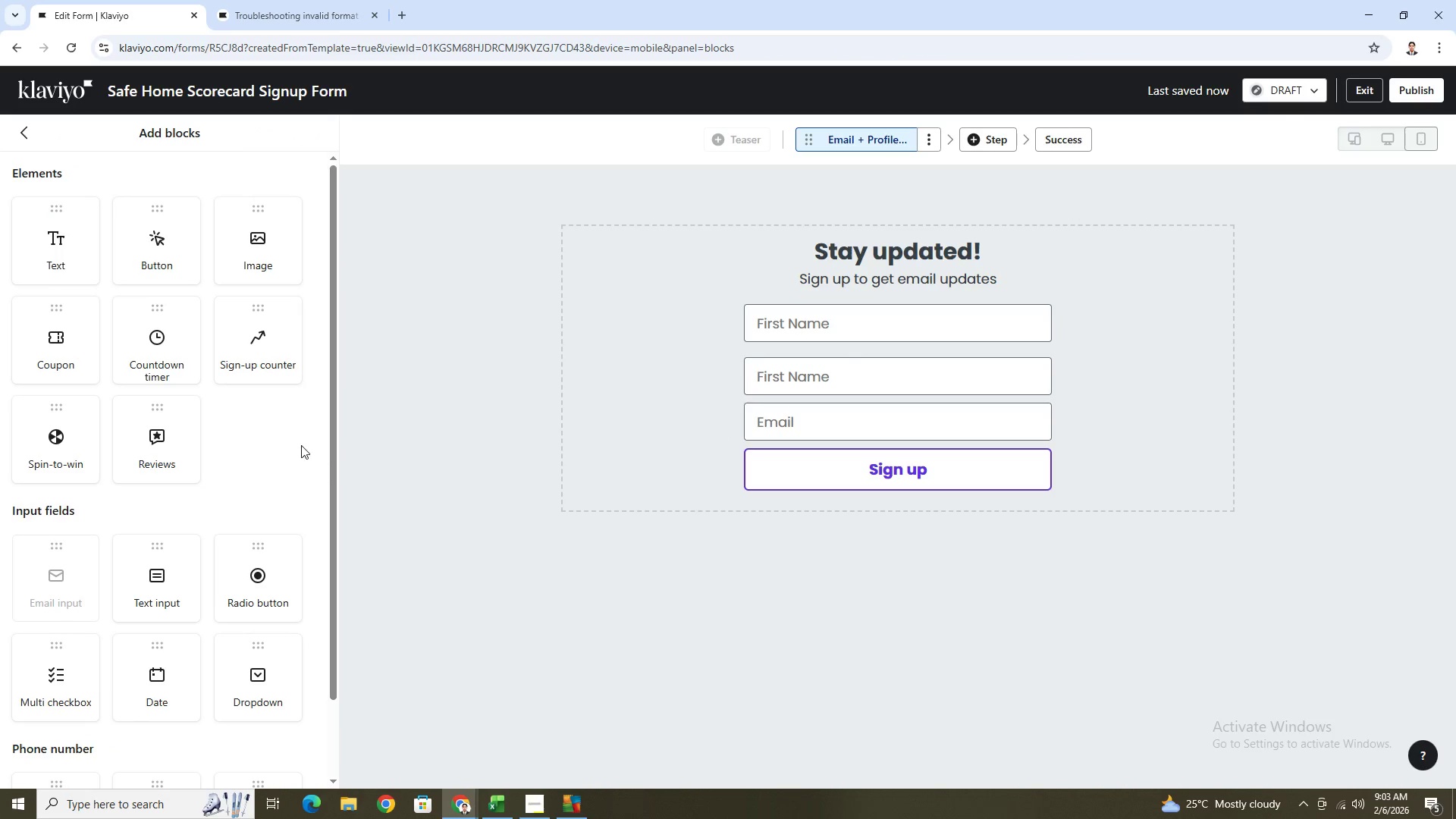 
scroll: coordinate [270, 413], scroll_direction: down, amount: 2.0
 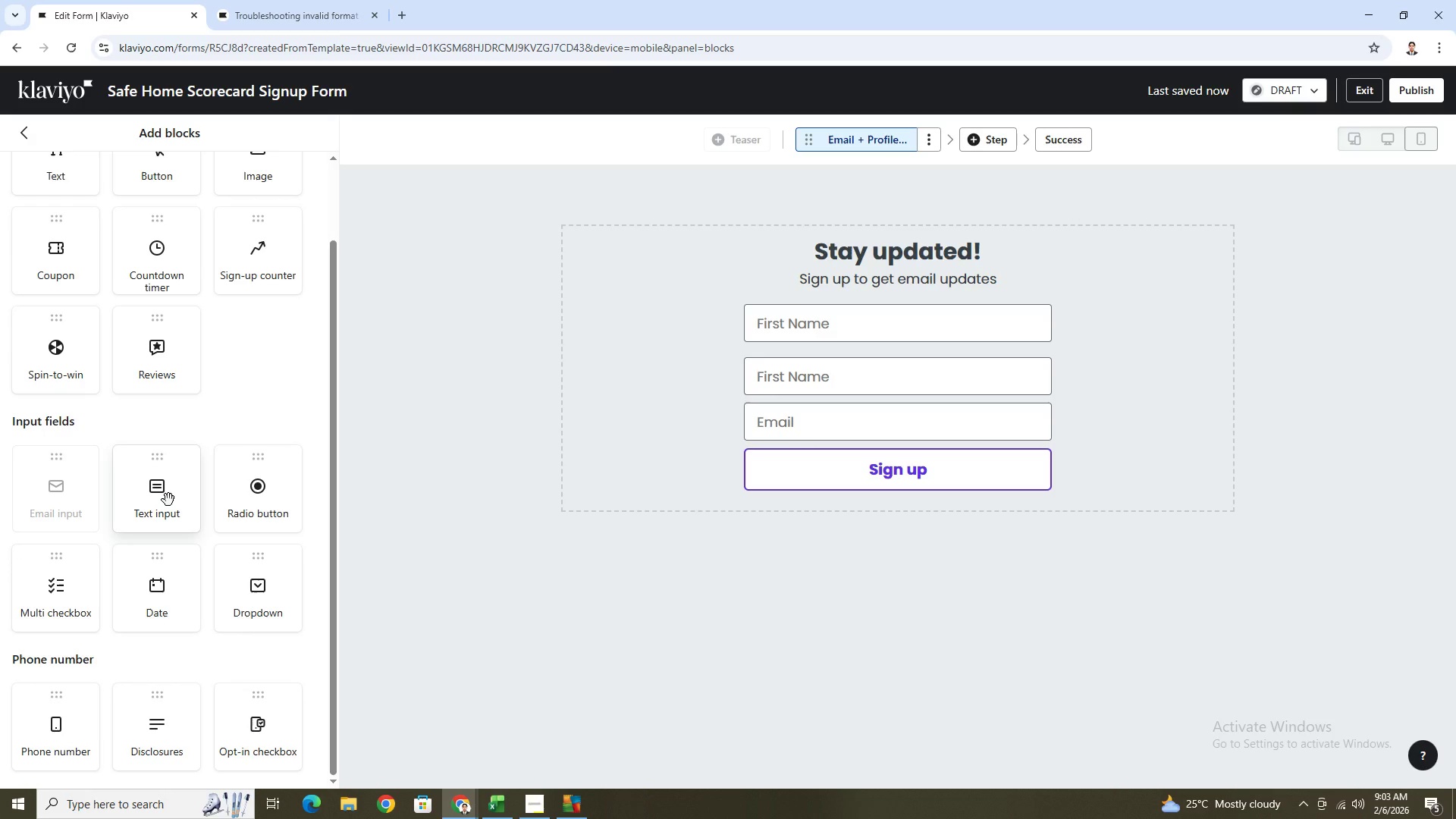 
wait(7.2)
 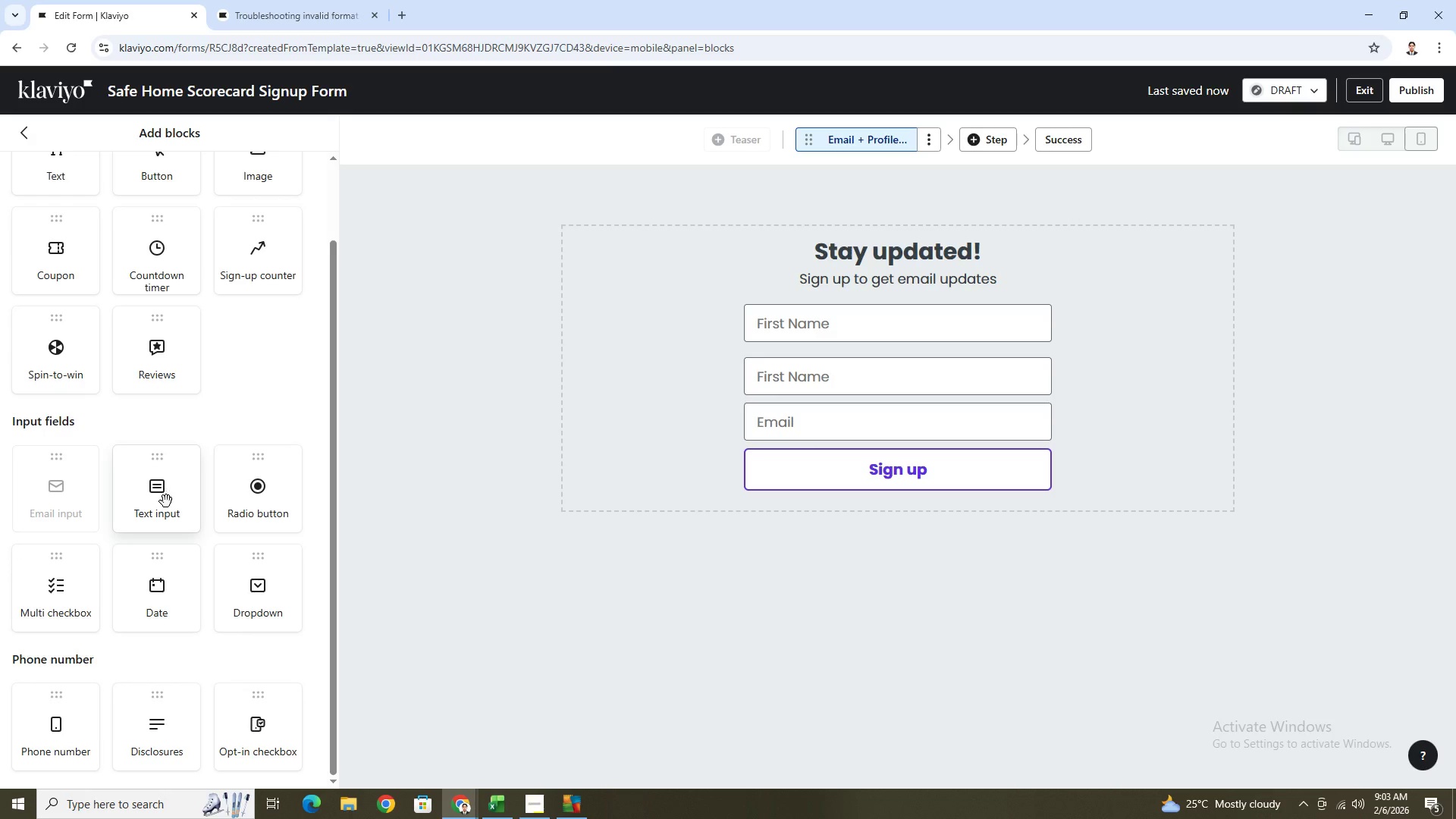 
left_click_drag(start_coordinate=[158, 506], to_coordinate=[789, 443])
 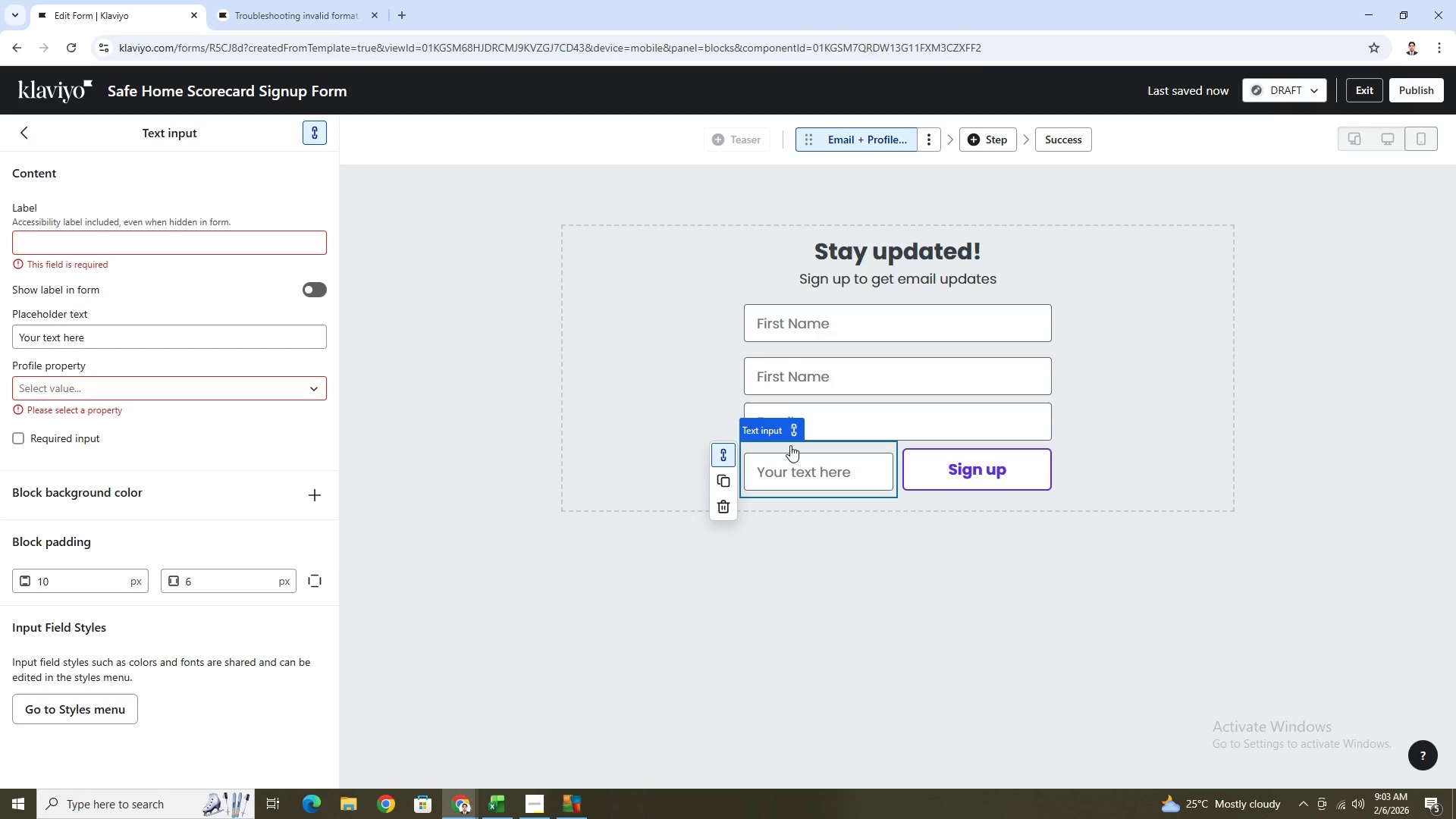 
hold_key(key=ControlLeft, duration=0.92)
 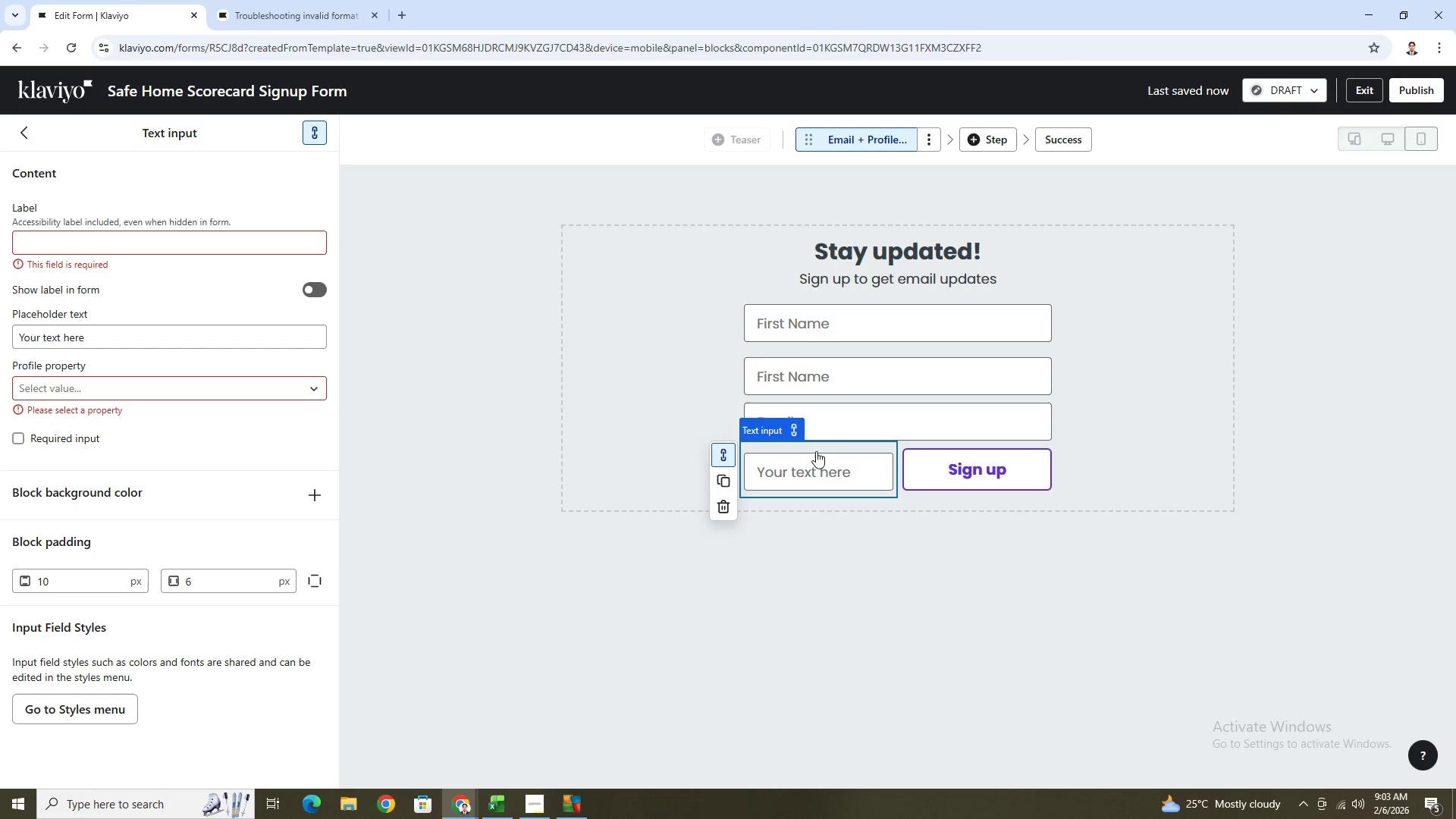 
left_click_drag(start_coordinate=[816, 452], to_coordinate=[822, 433])
 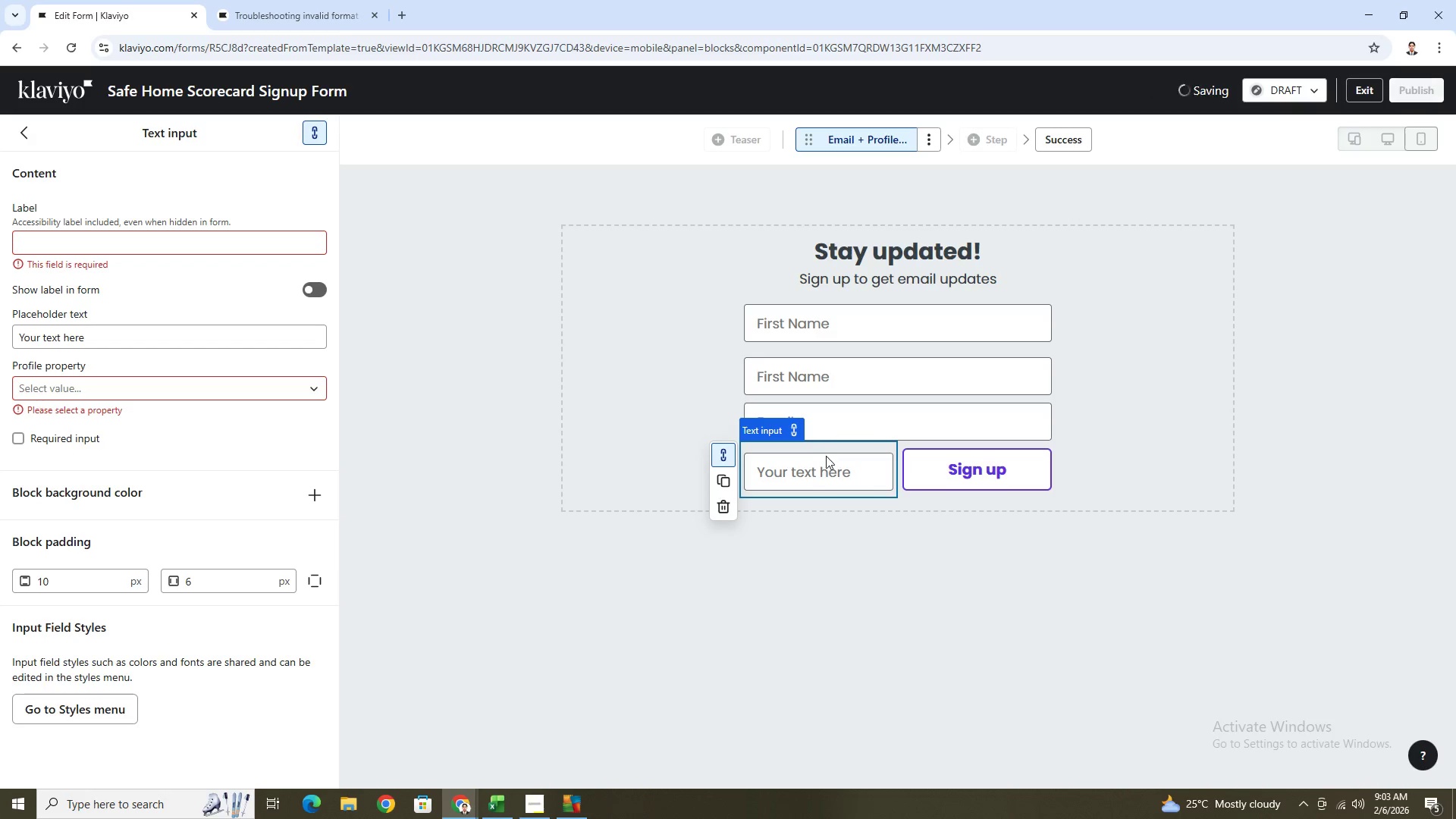 
left_click_drag(start_coordinate=[826, 468], to_coordinate=[838, 428])
 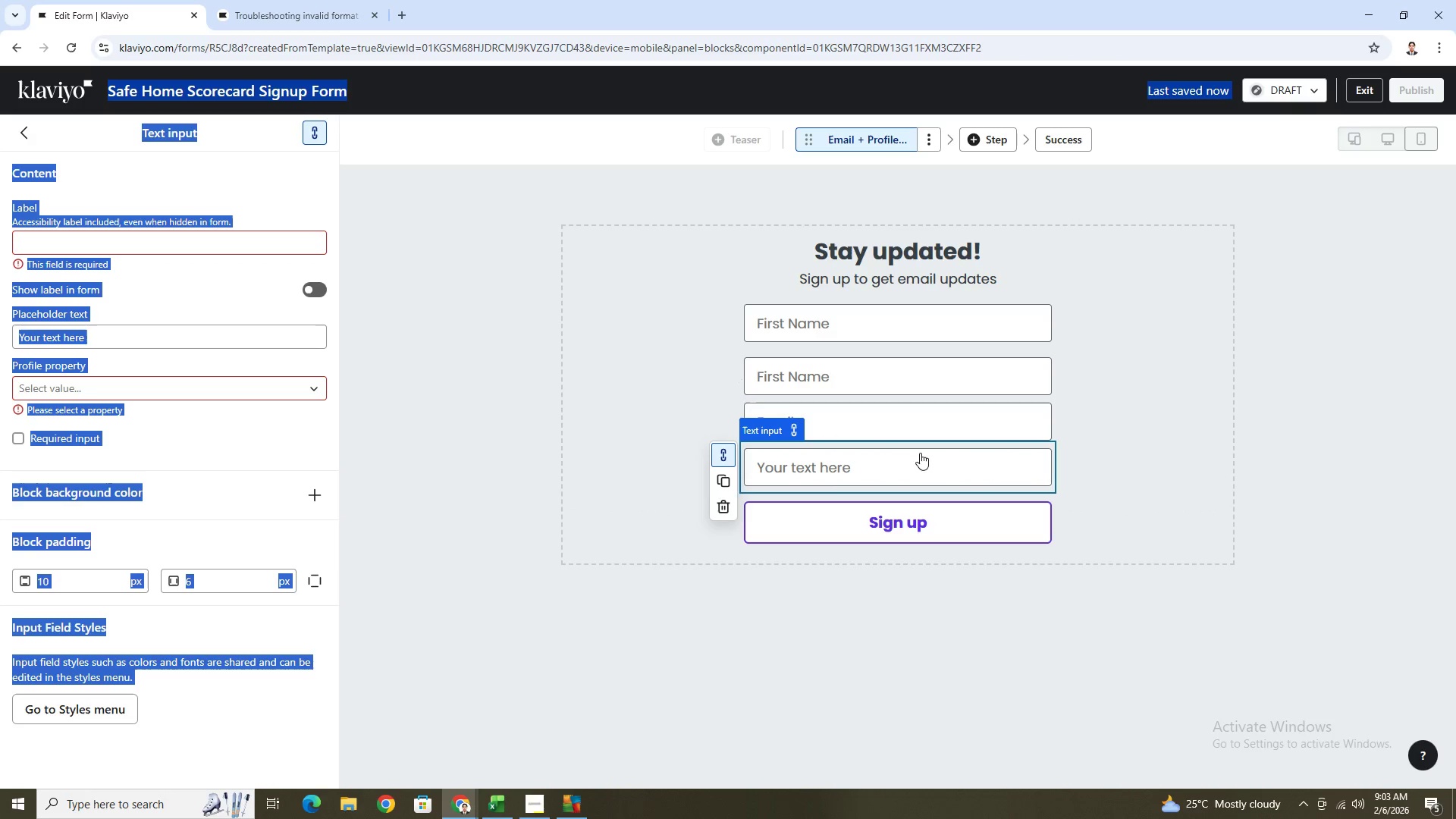 
left_click([920, 453])
 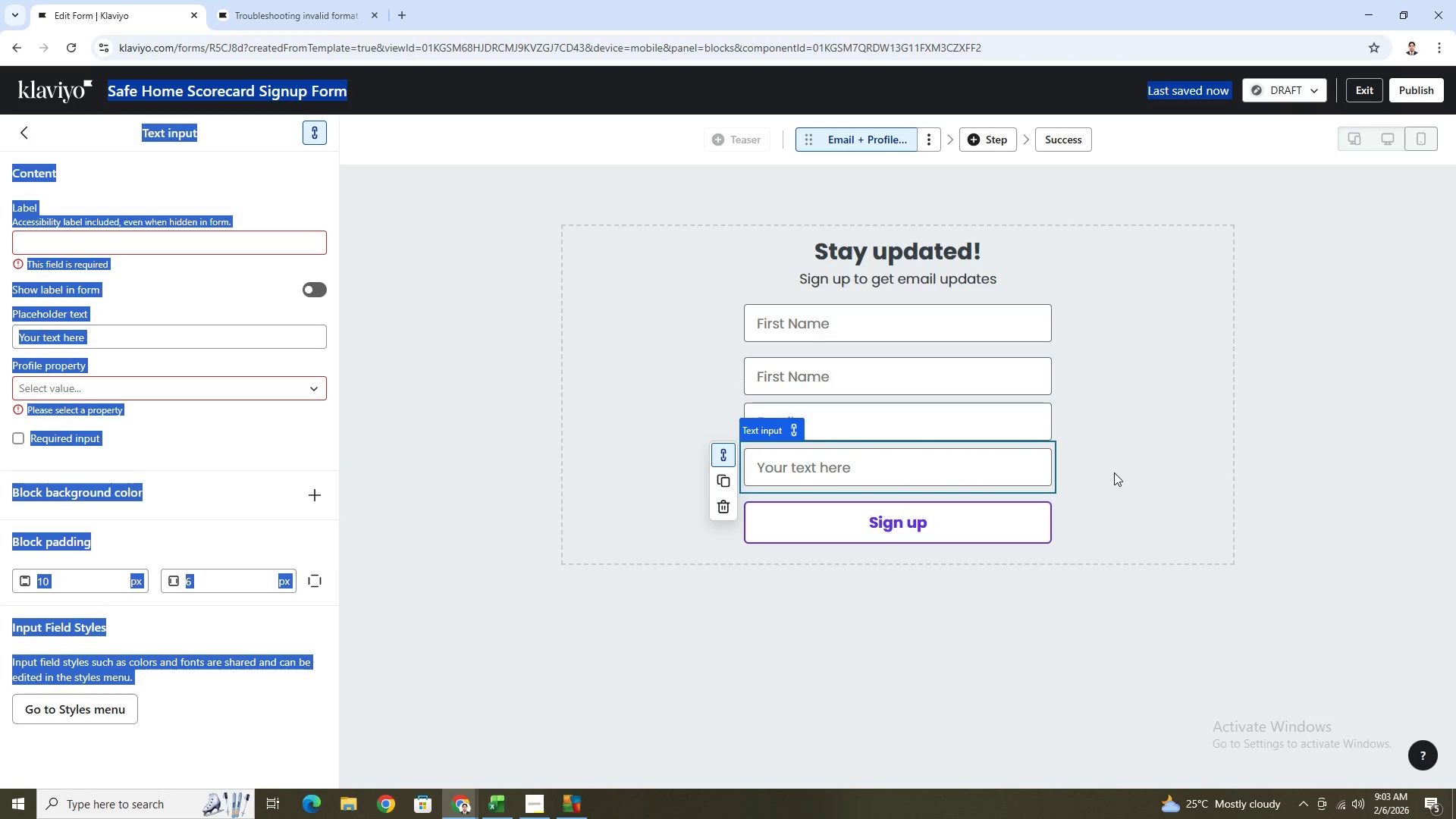 
left_click([1116, 500])
 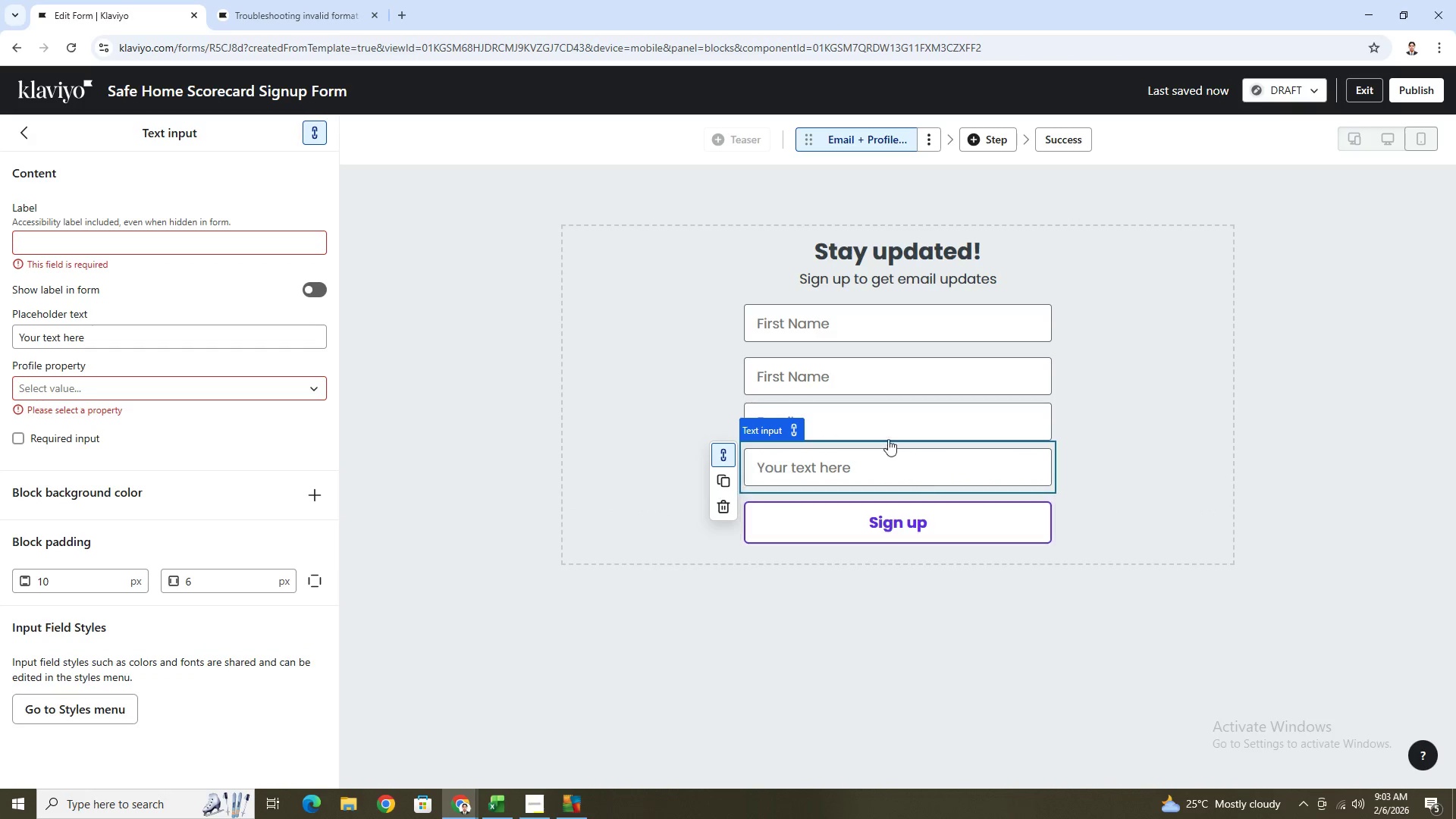 
left_click([883, 413])
 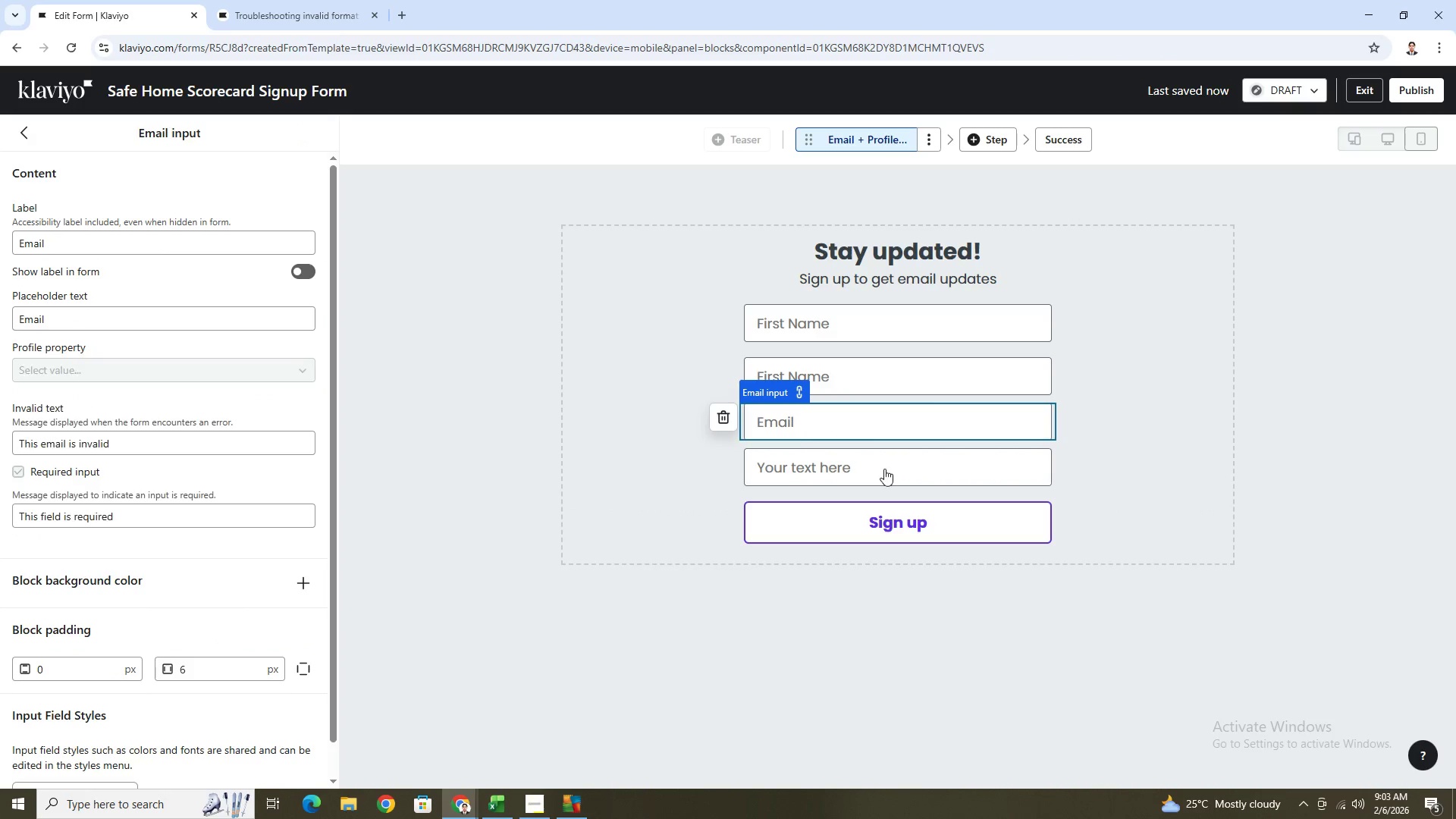 
left_click([884, 469])
 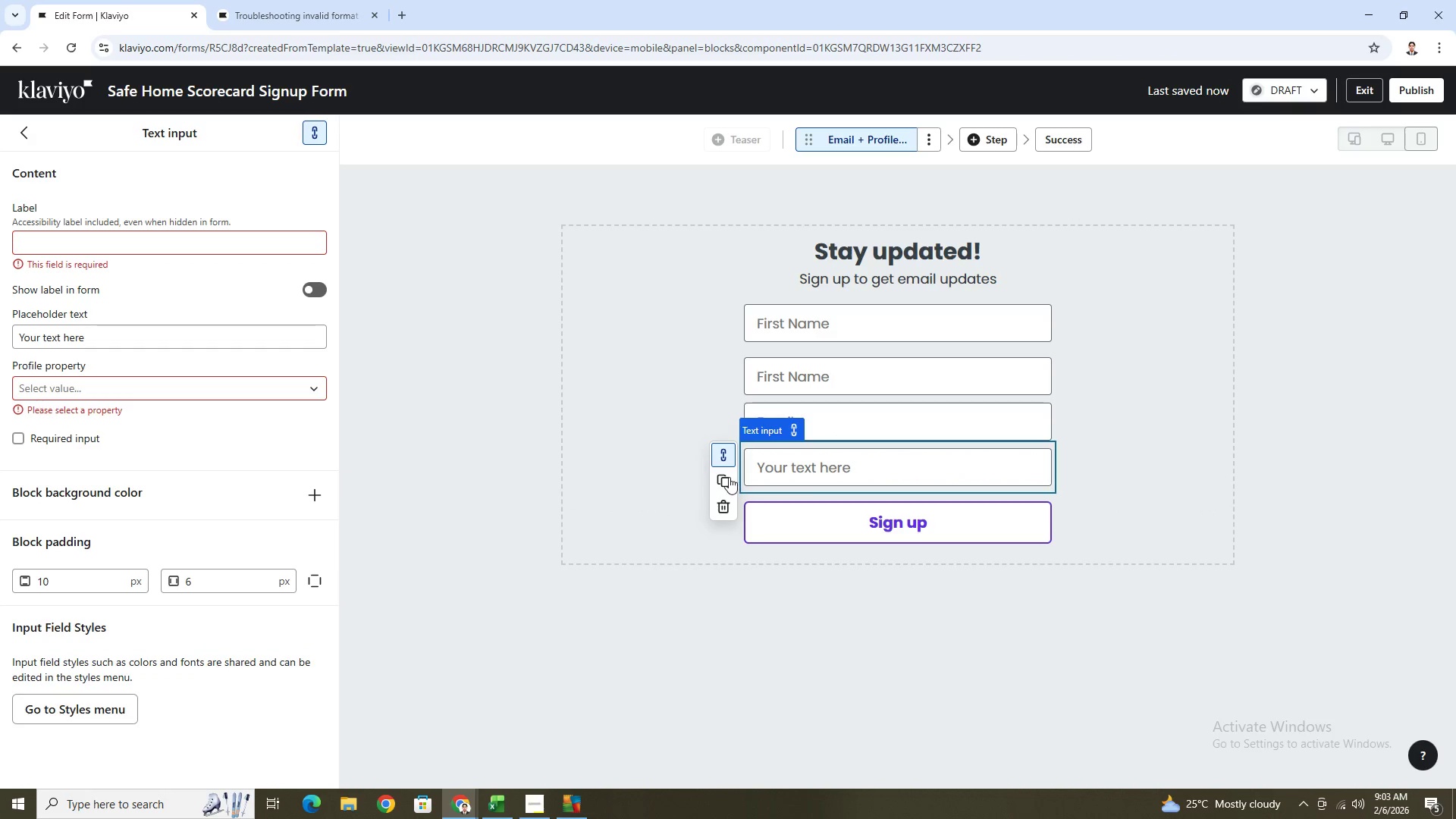 
left_click([726, 478])
 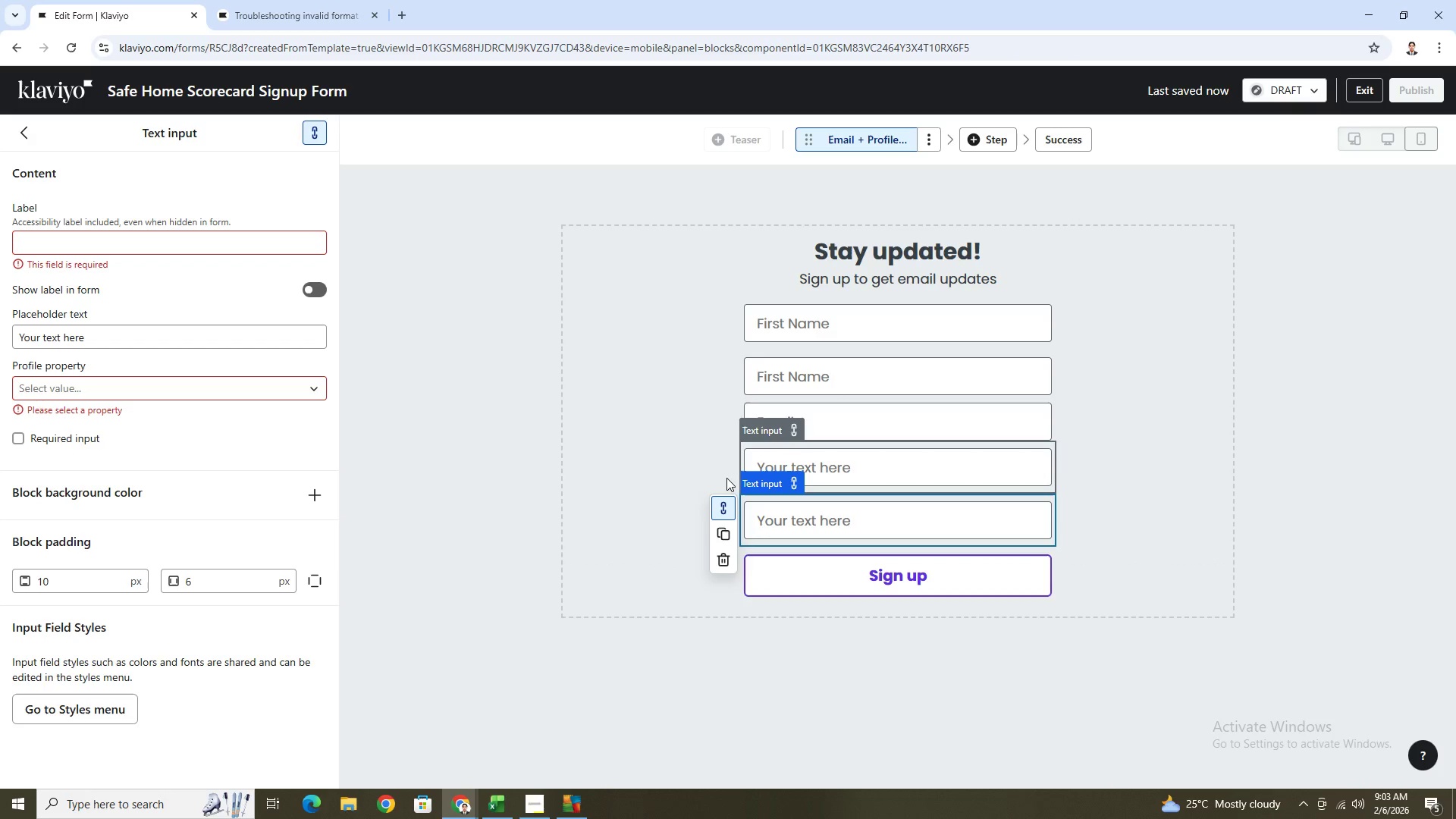 
left_click([837, 318])
 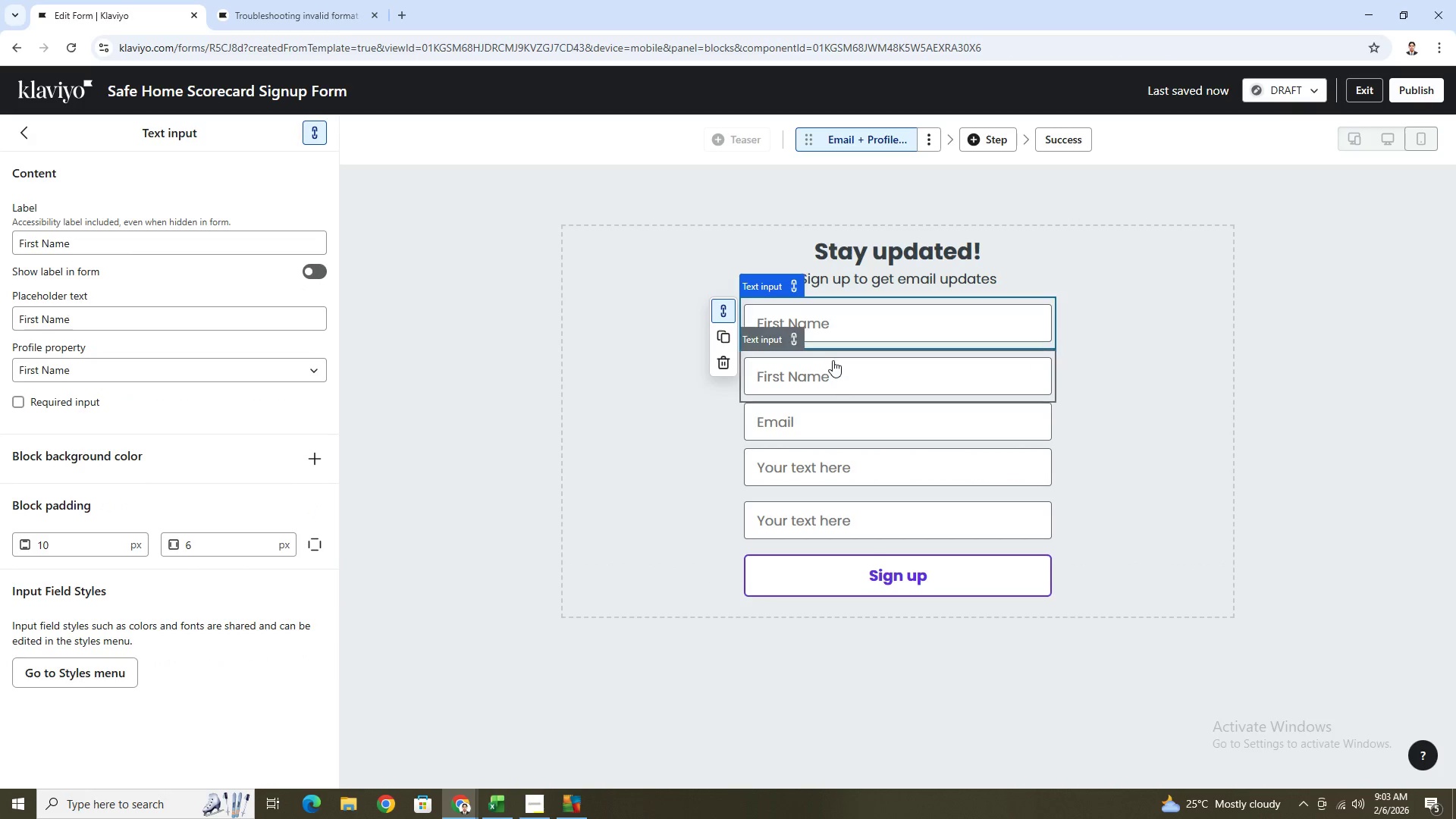 
left_click([835, 381])
 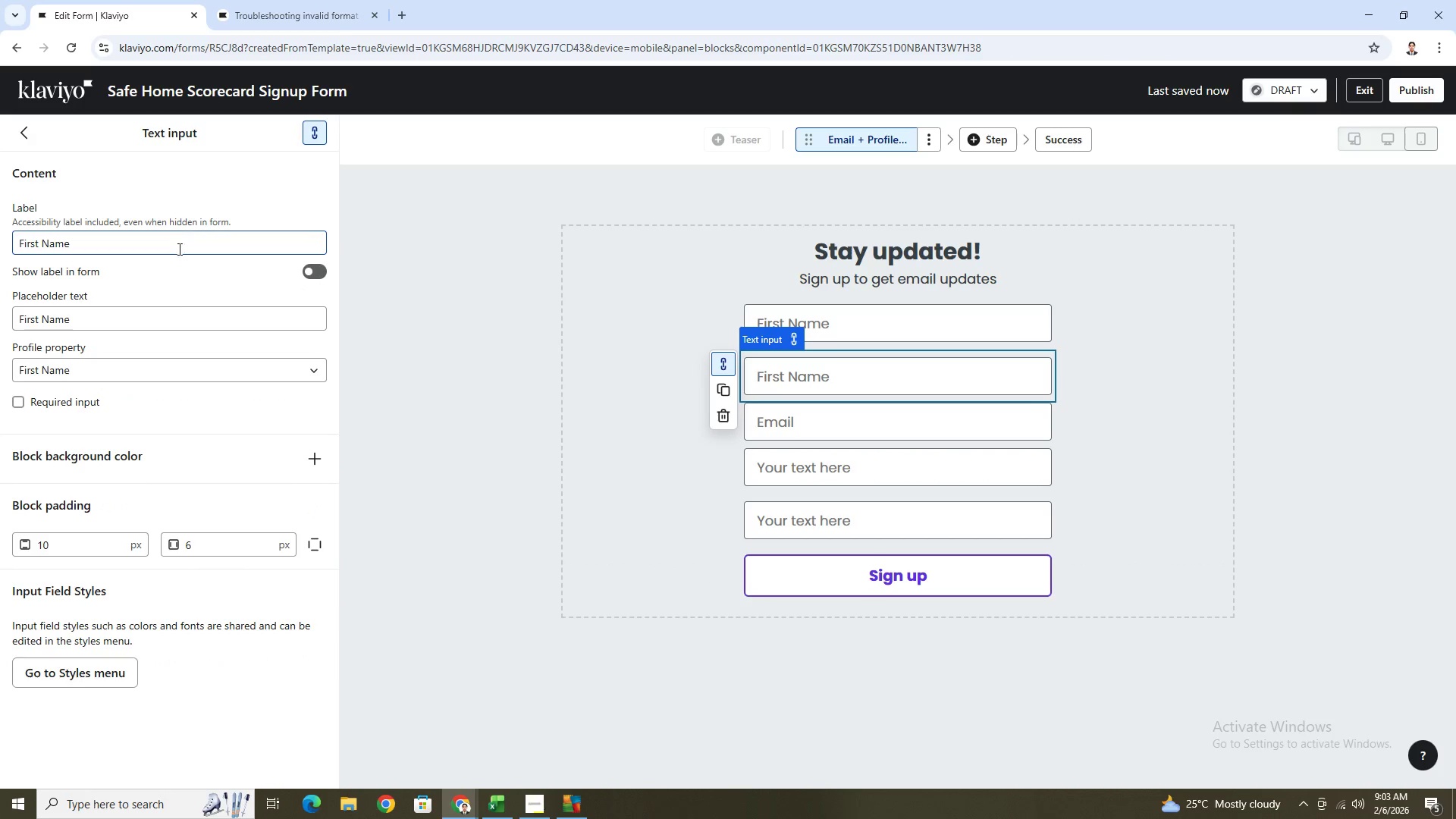 
left_click([162, 327])
 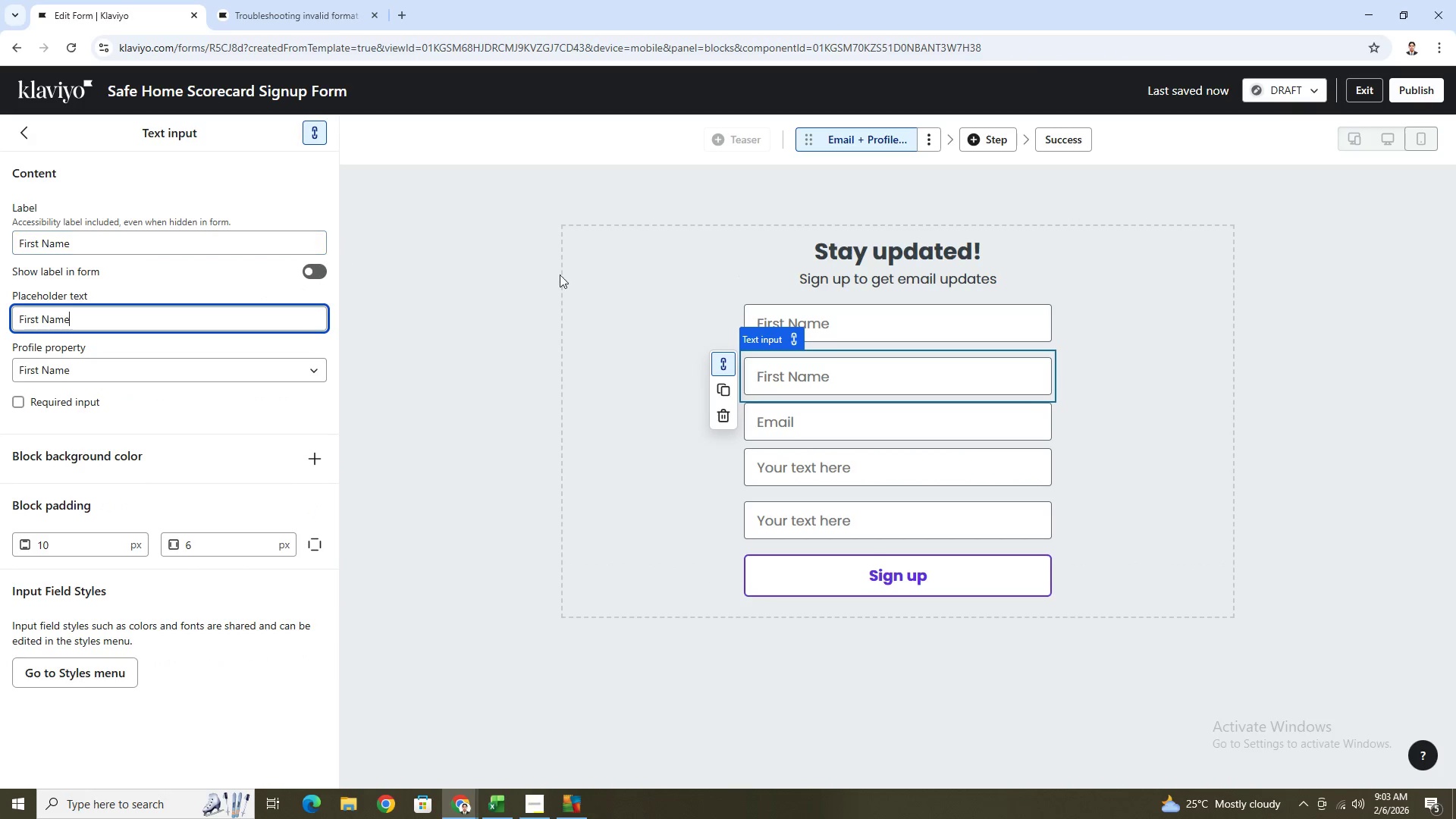 
left_click([815, 315])
 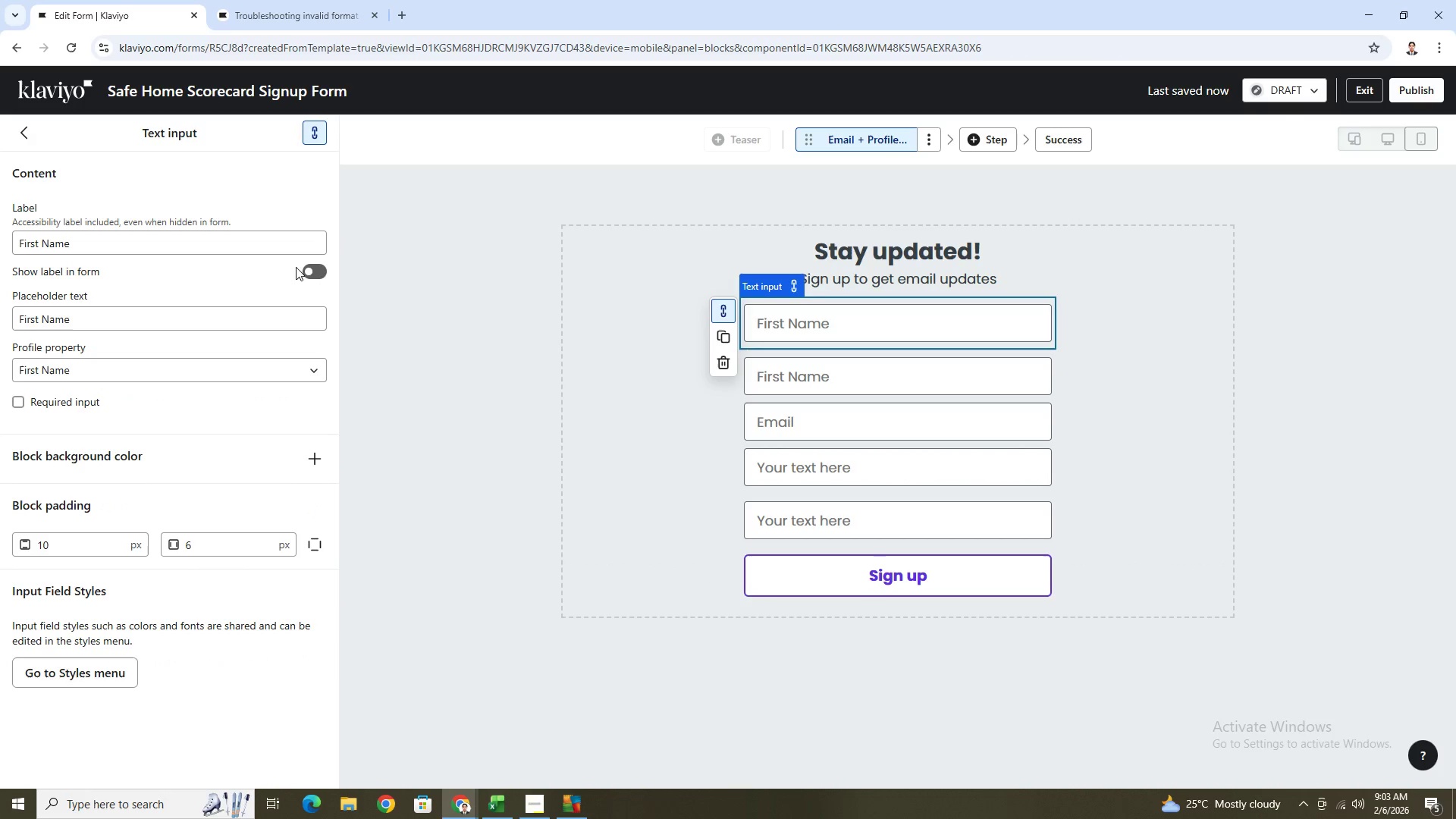 
left_click([337, 275])
 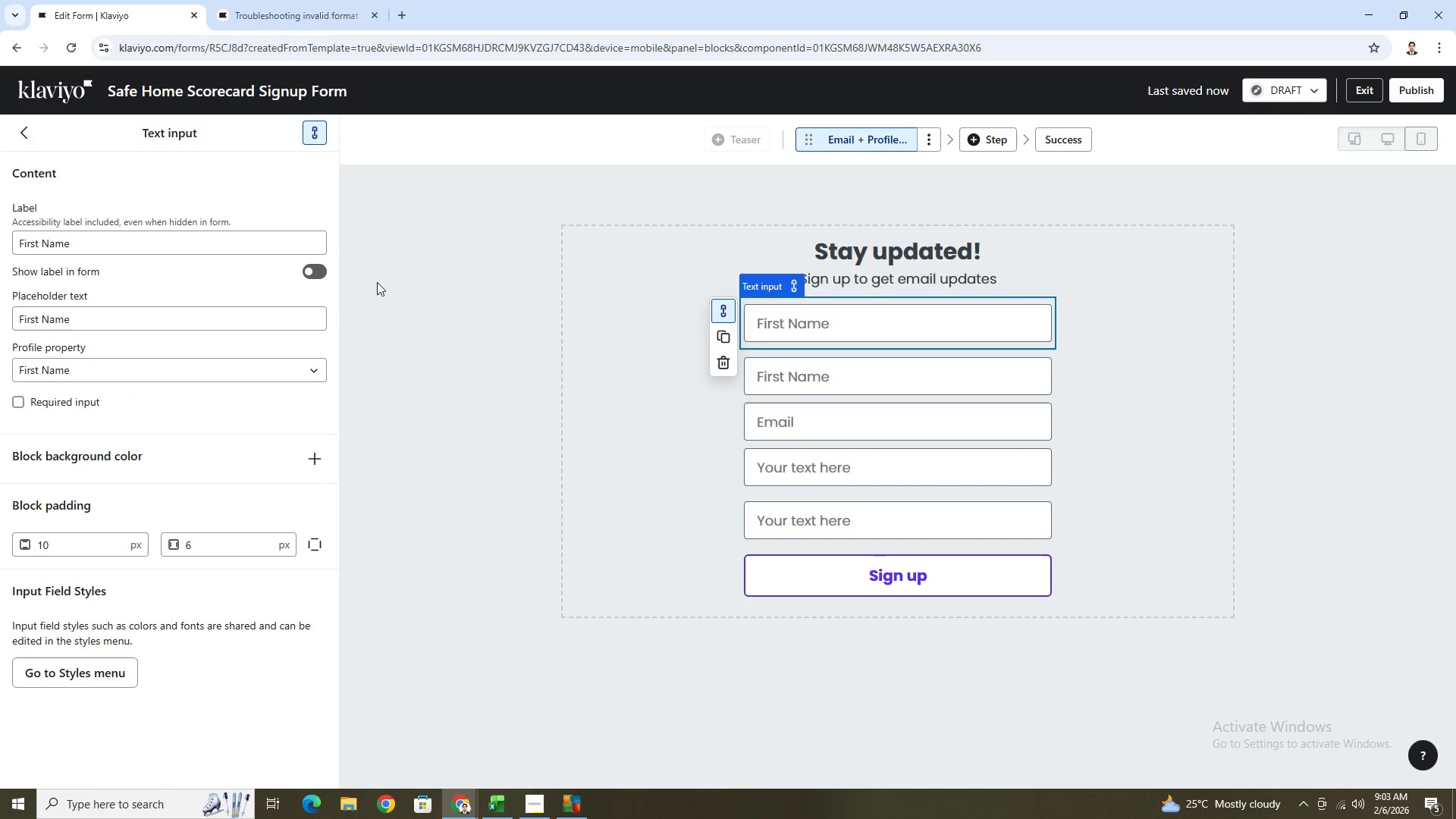 
left_click([317, 272])
 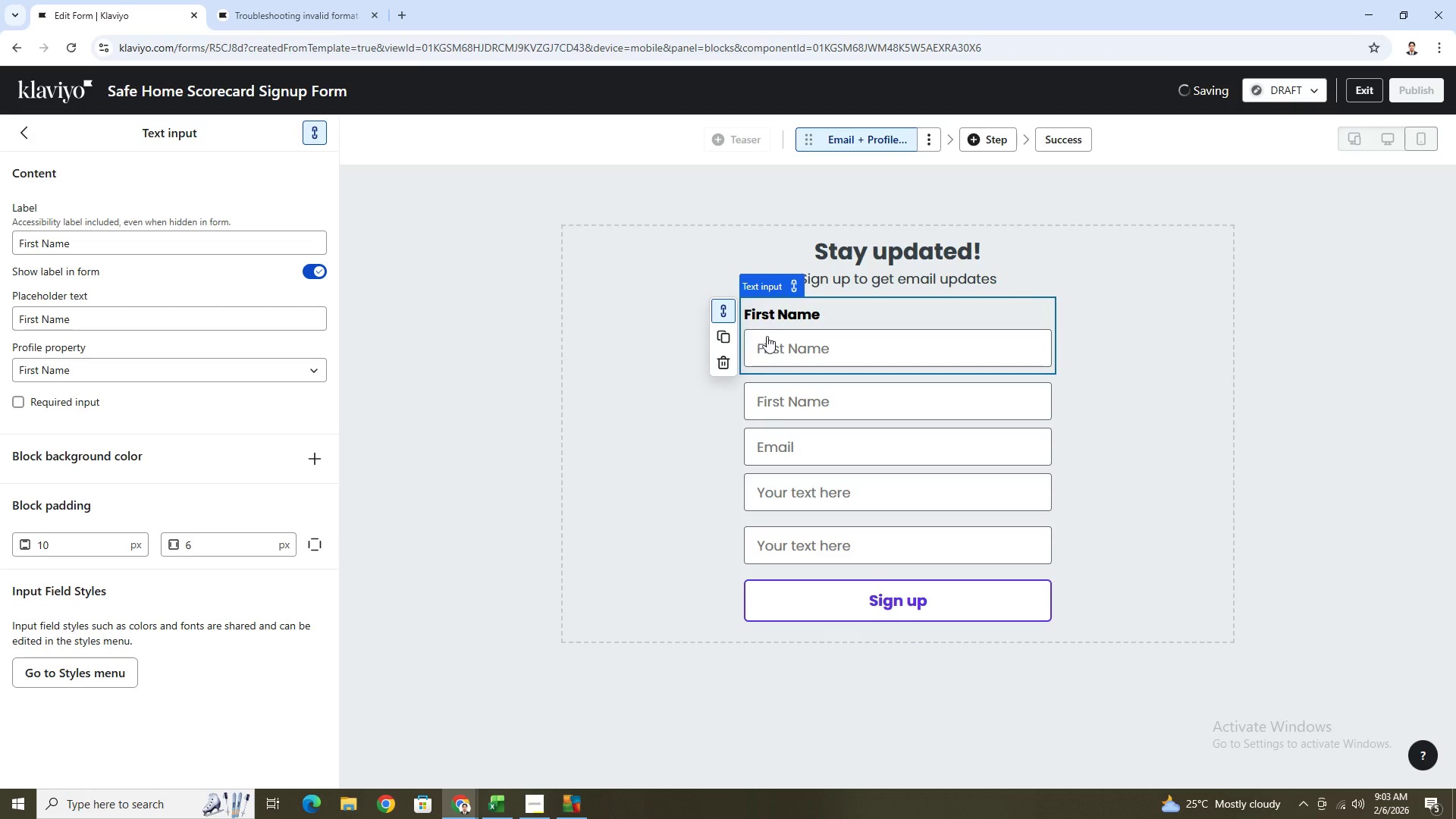 
left_click([792, 343])
 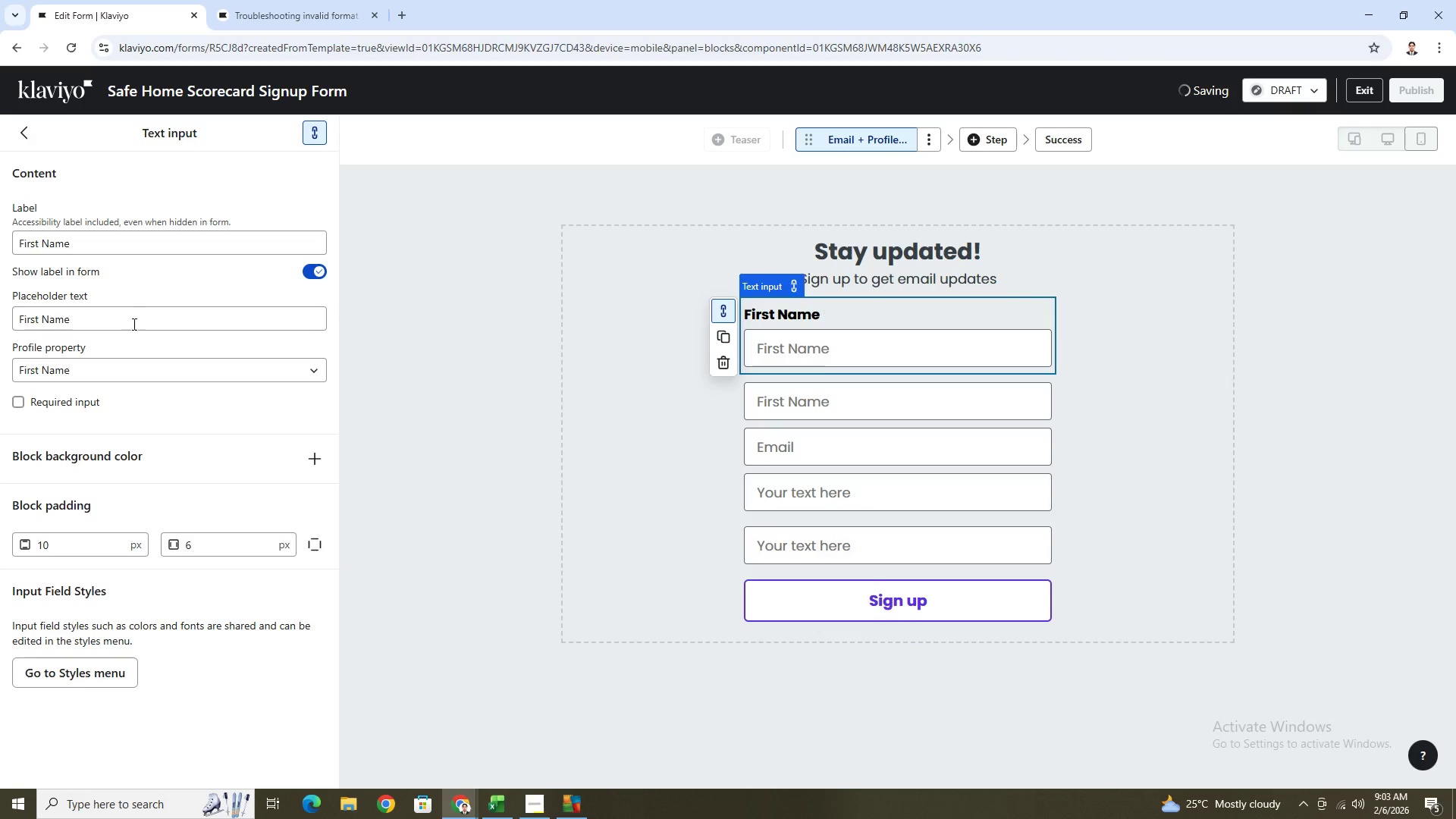 
double_click([132, 325])
 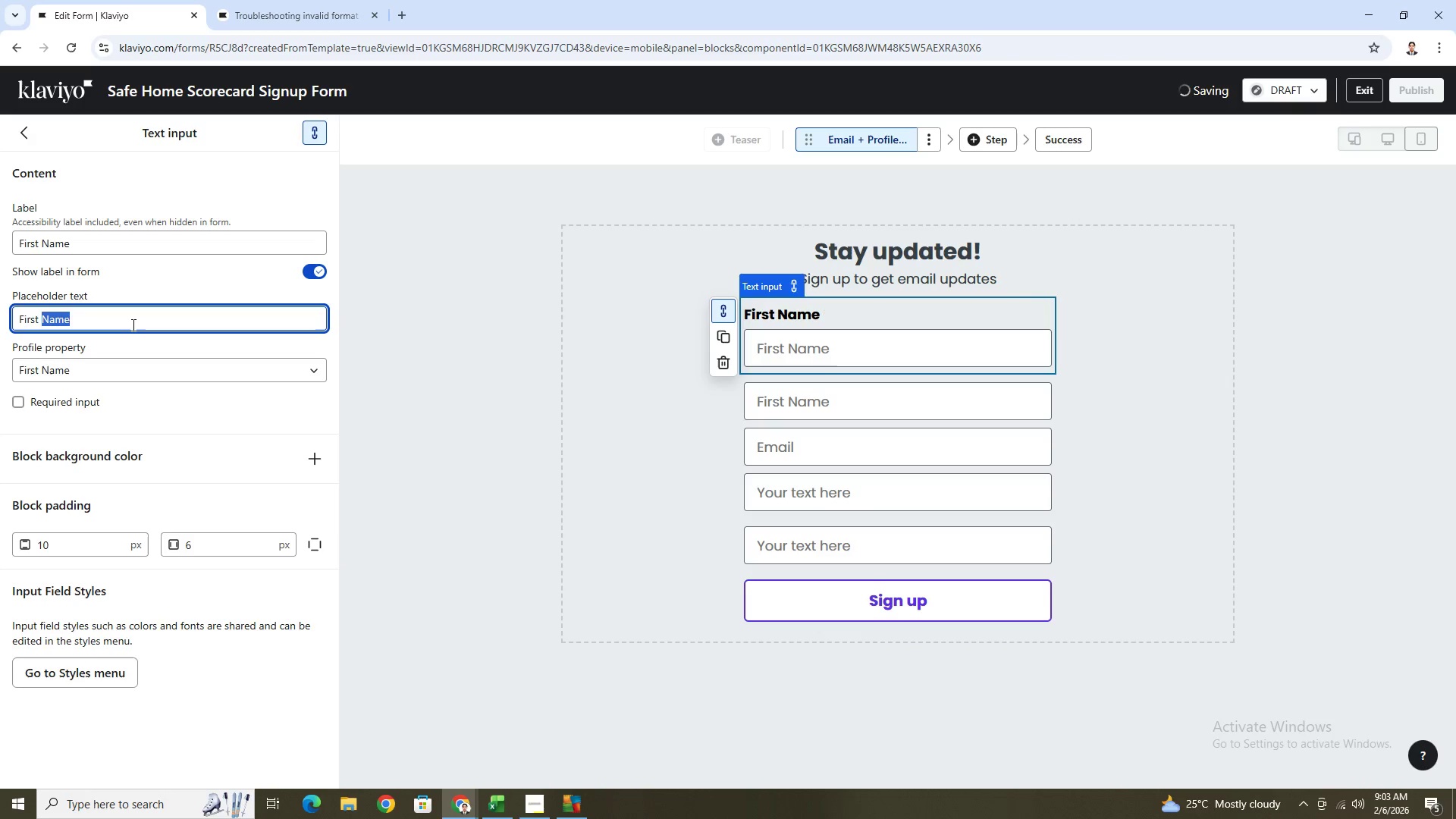 
triple_click([132, 325])
 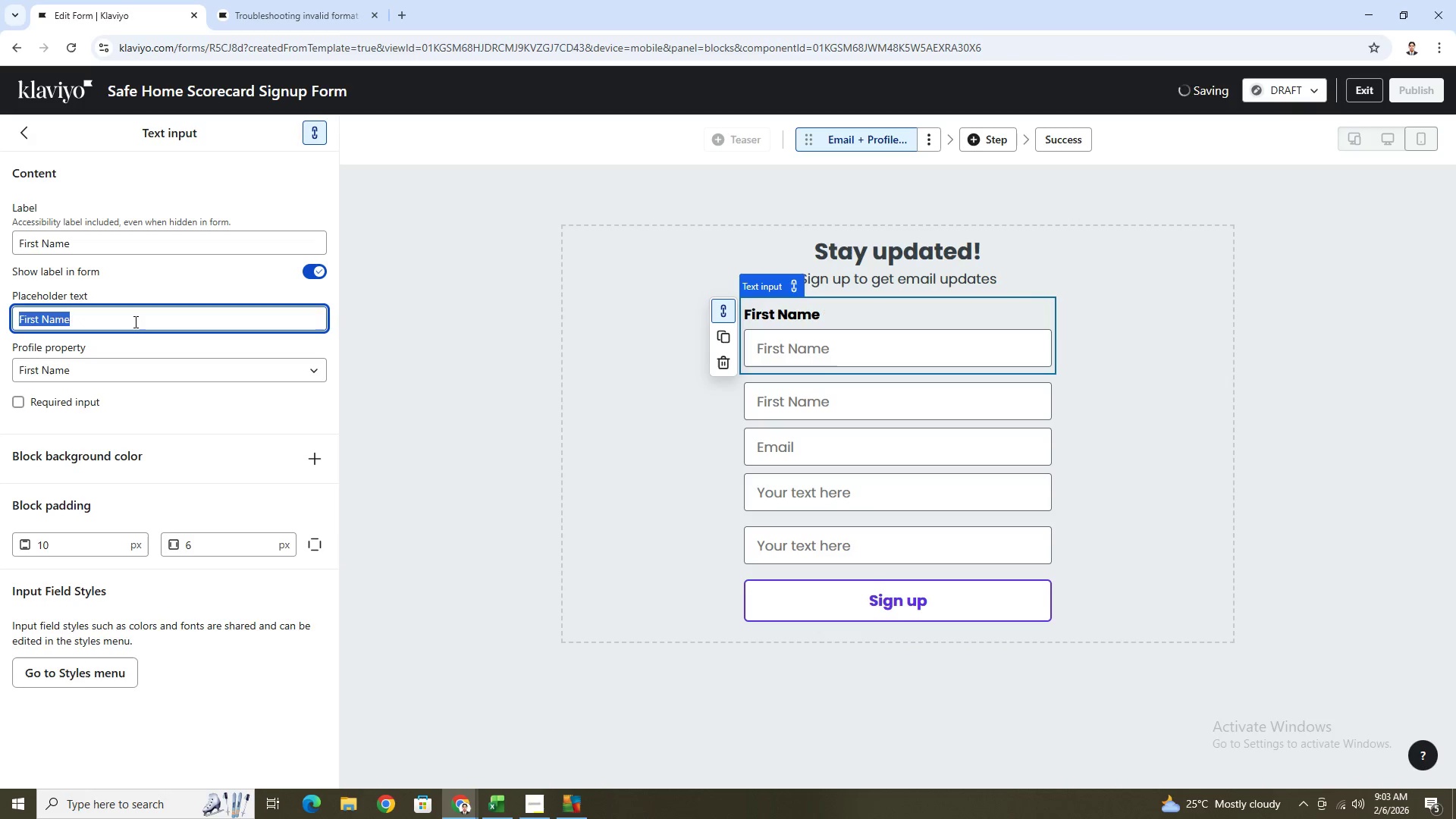 
key(Backspace)
 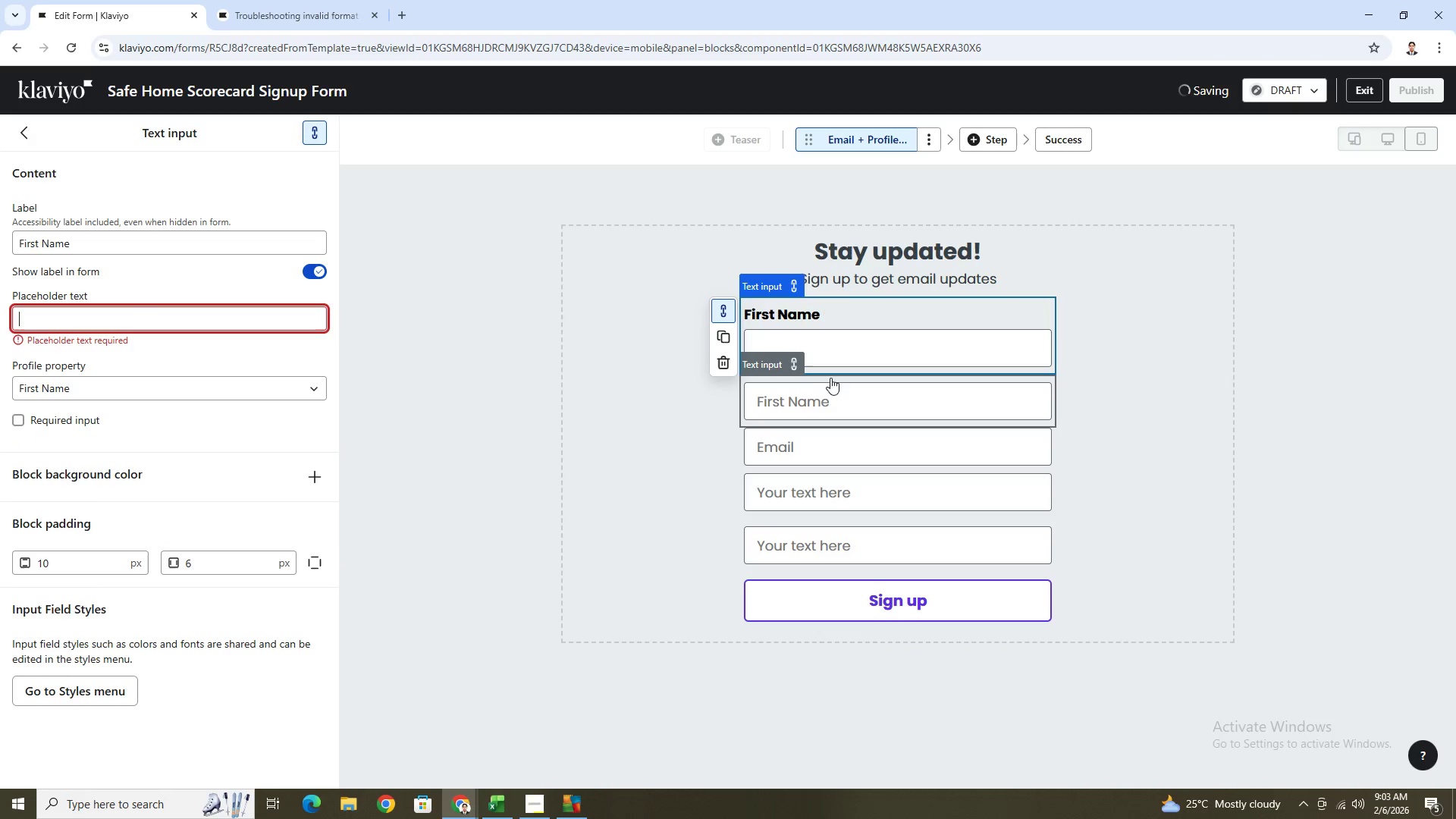 
left_click([833, 394])
 